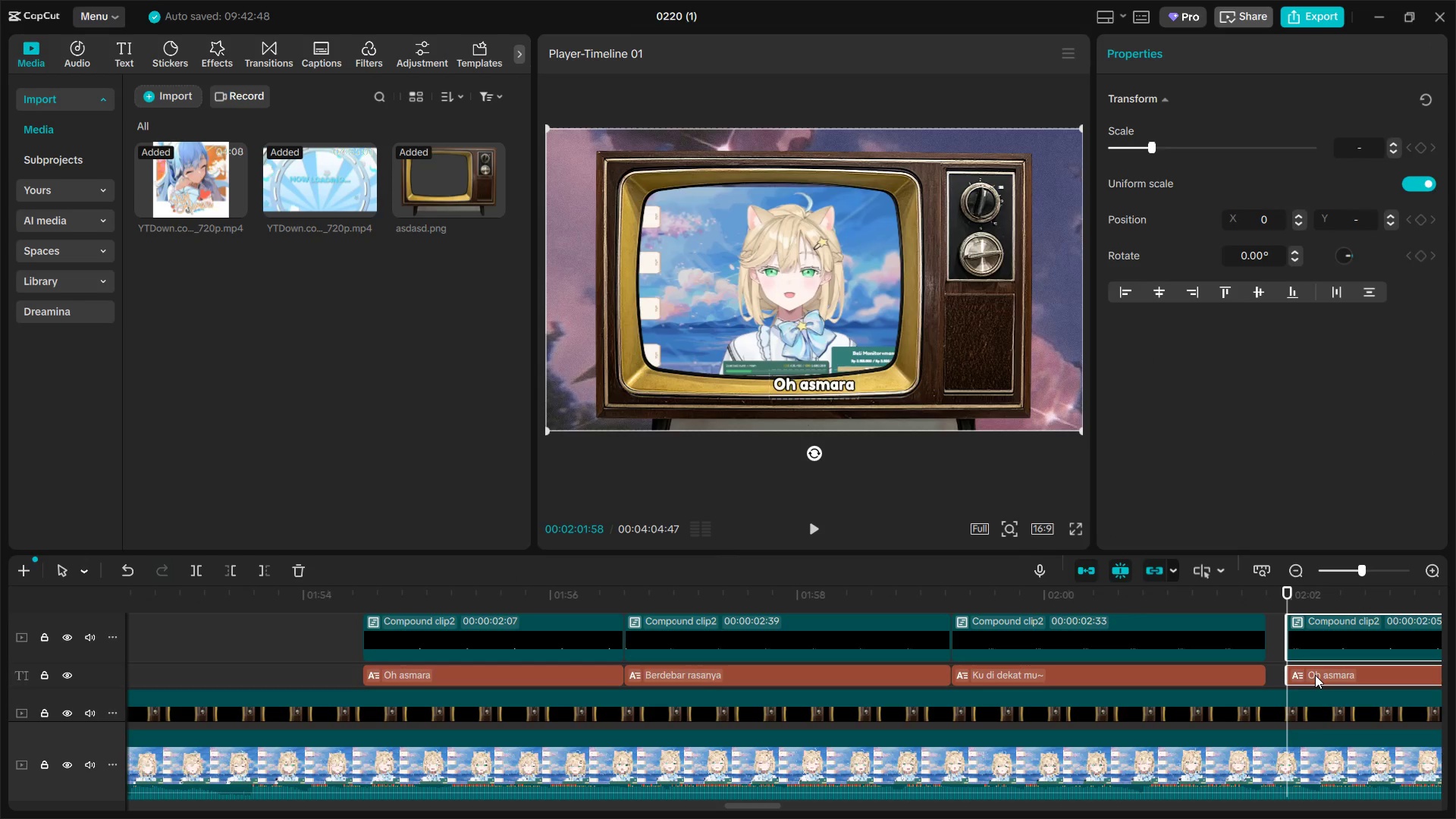 
key(Control+V)
 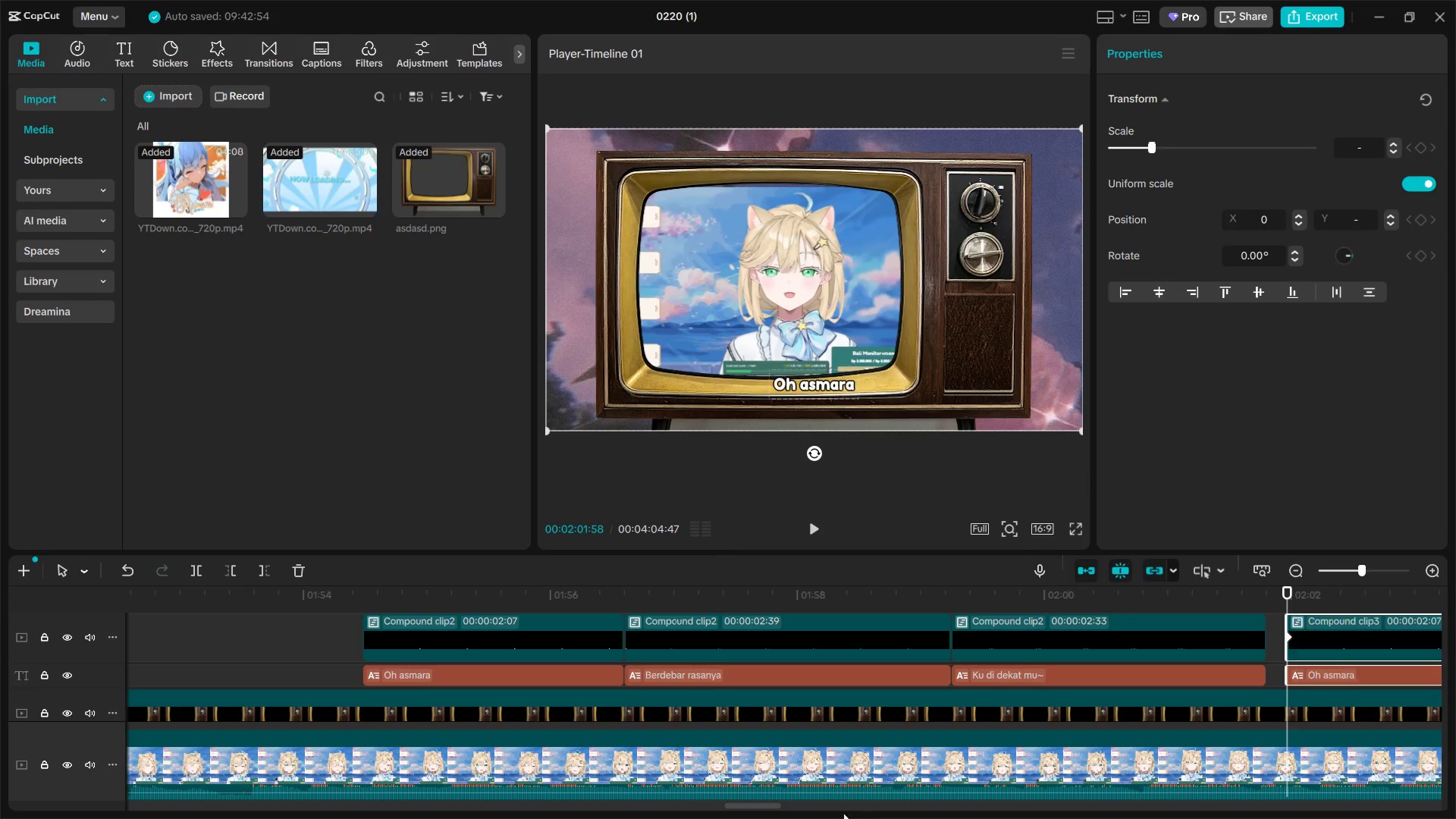 
left_click_drag(start_coordinate=[760, 806], to_coordinate=[789, 805])
 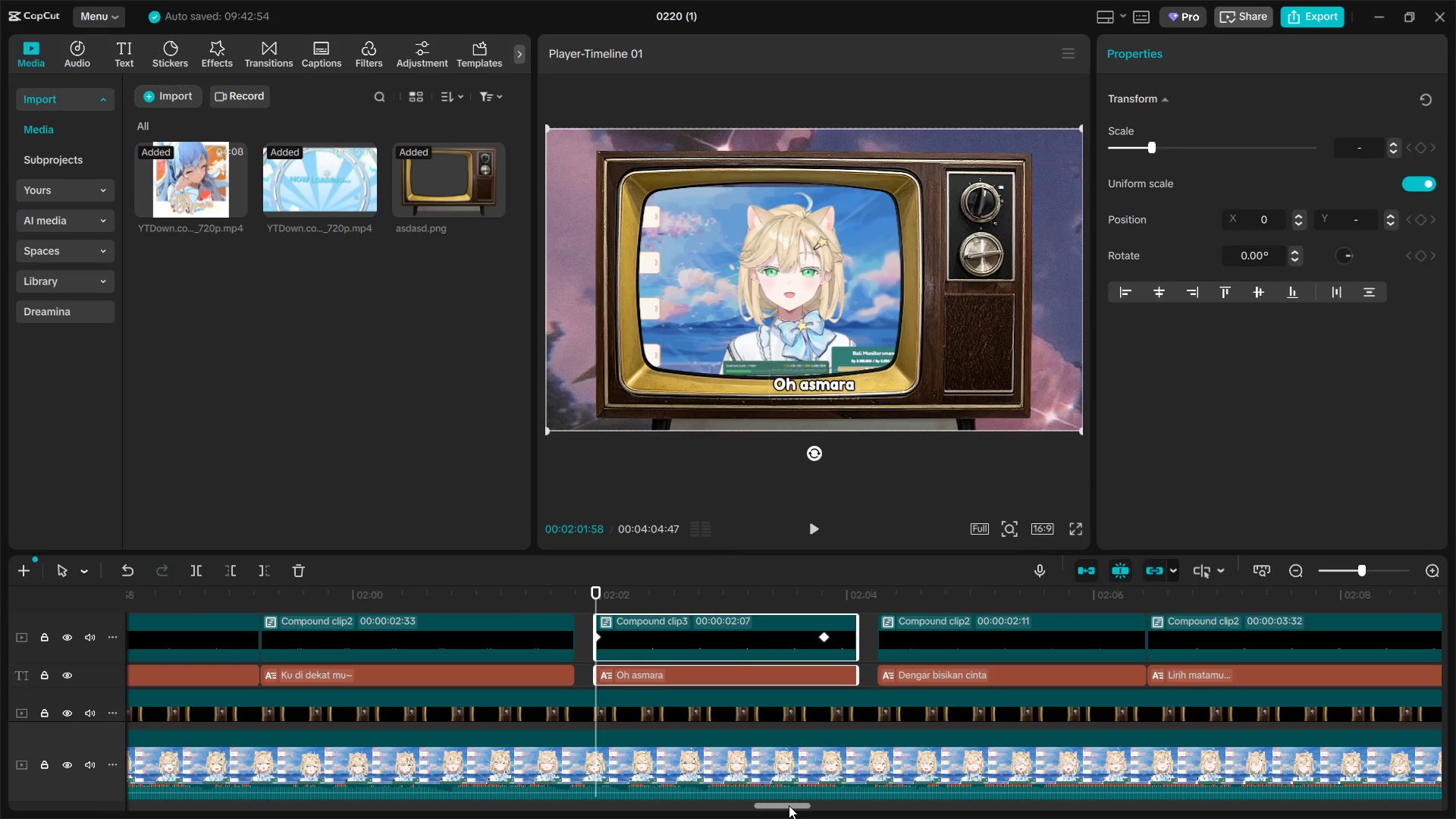 
key(Space)
 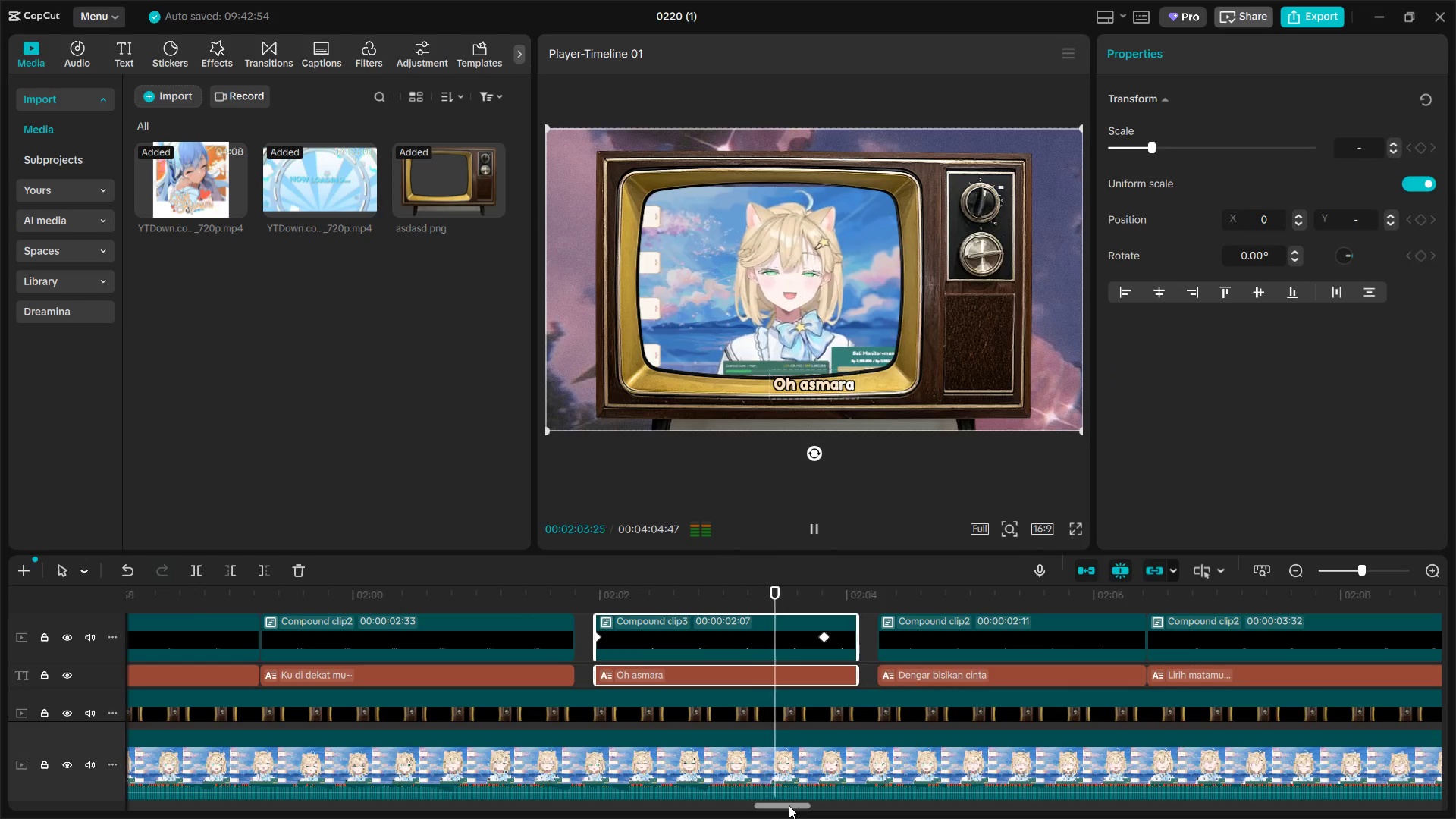 
key(Space)
 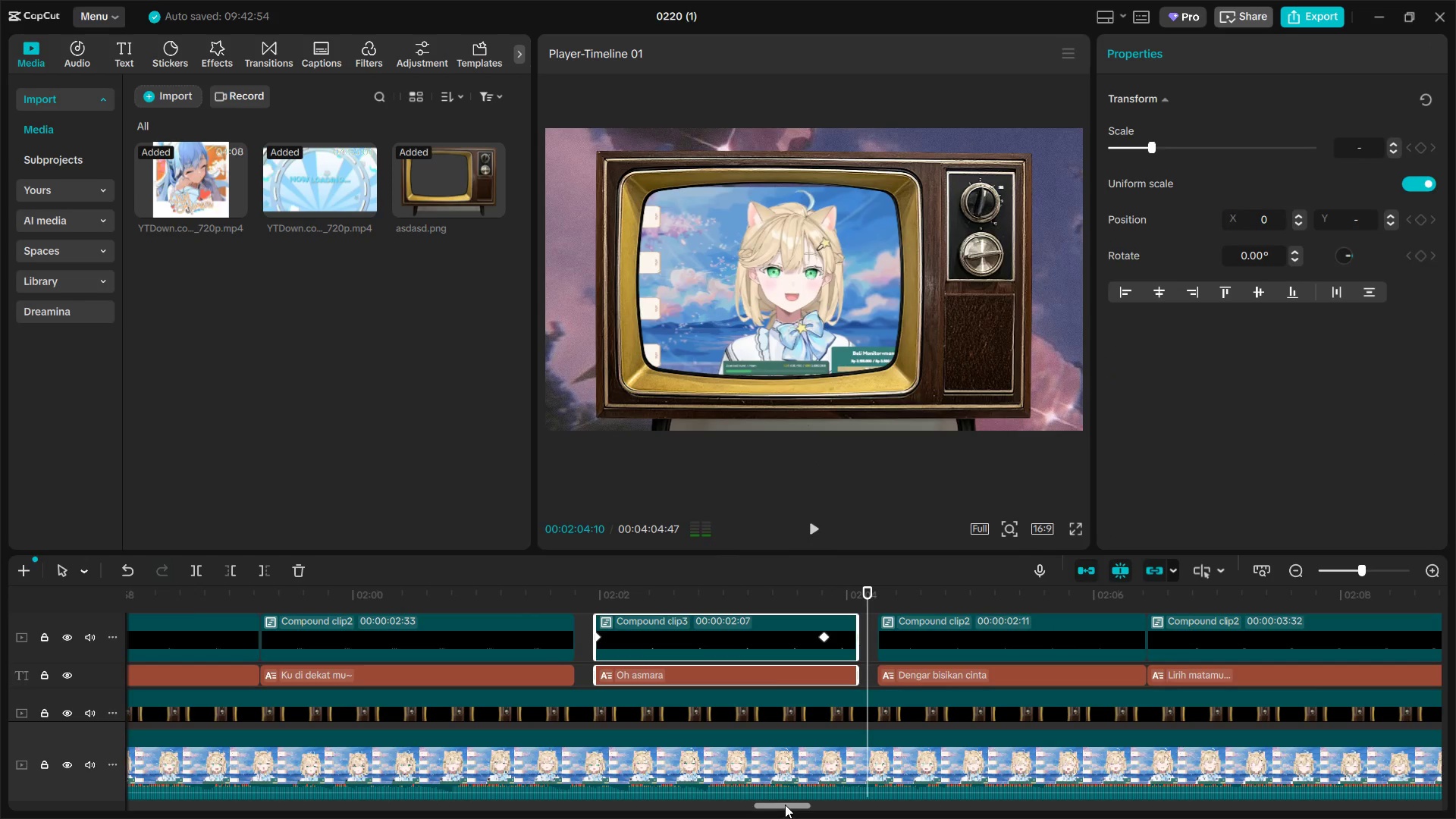 
key(Space)
 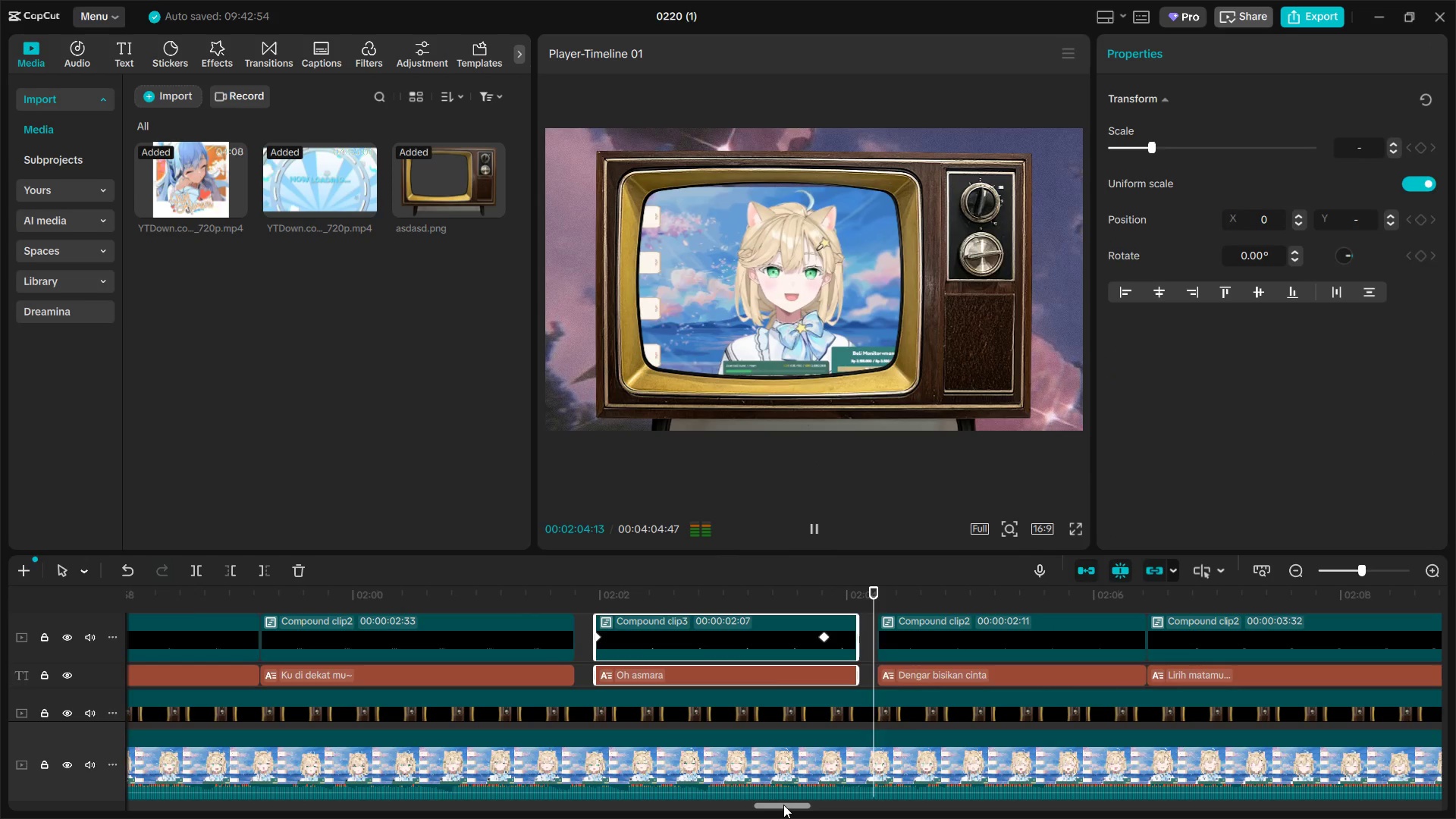 
key(Space)
 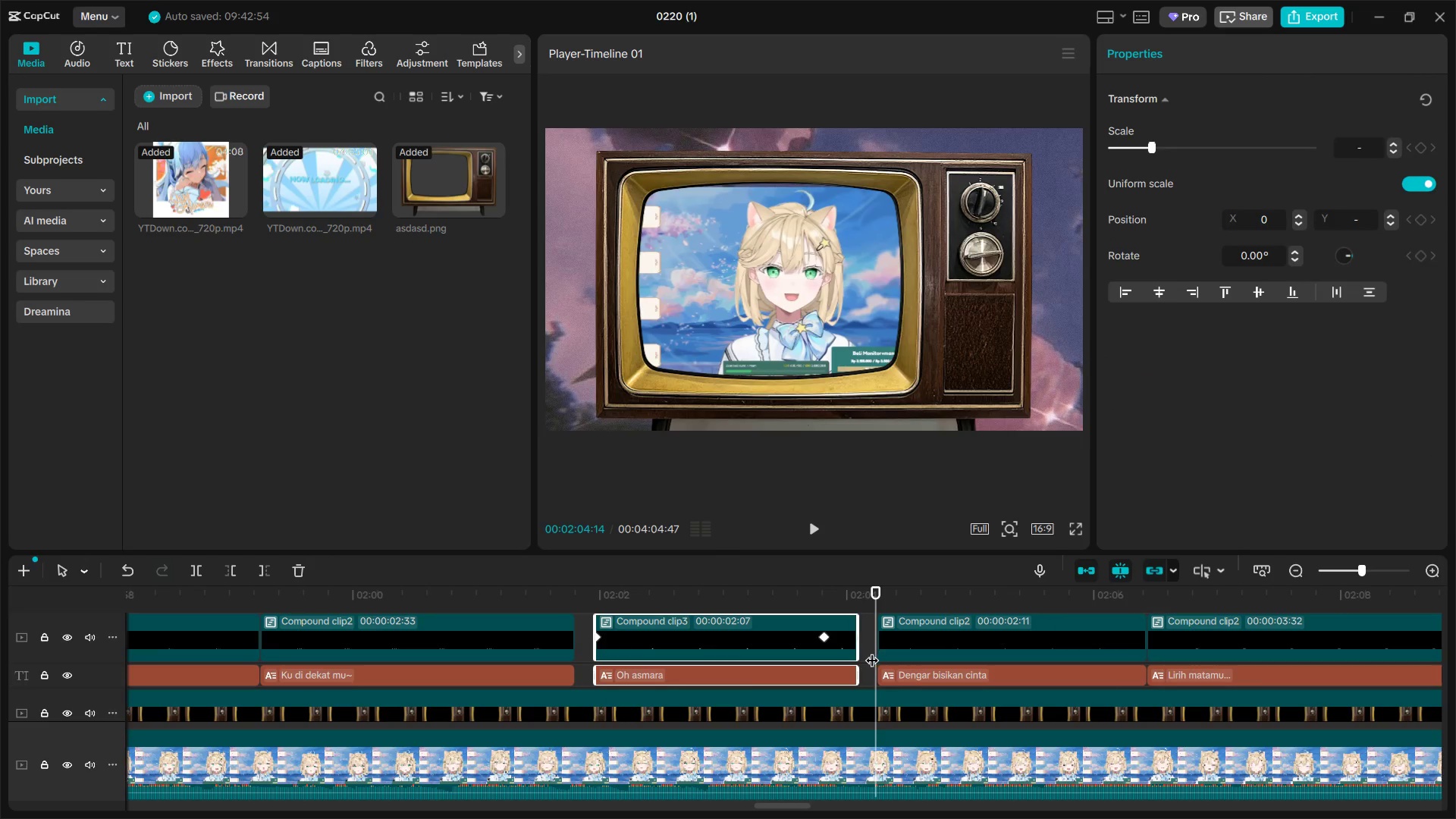 
hold_key(key=ControlLeft, duration=1.52)
scroll: coordinate [760, 682], scroll_direction: down, amount: 14.0
 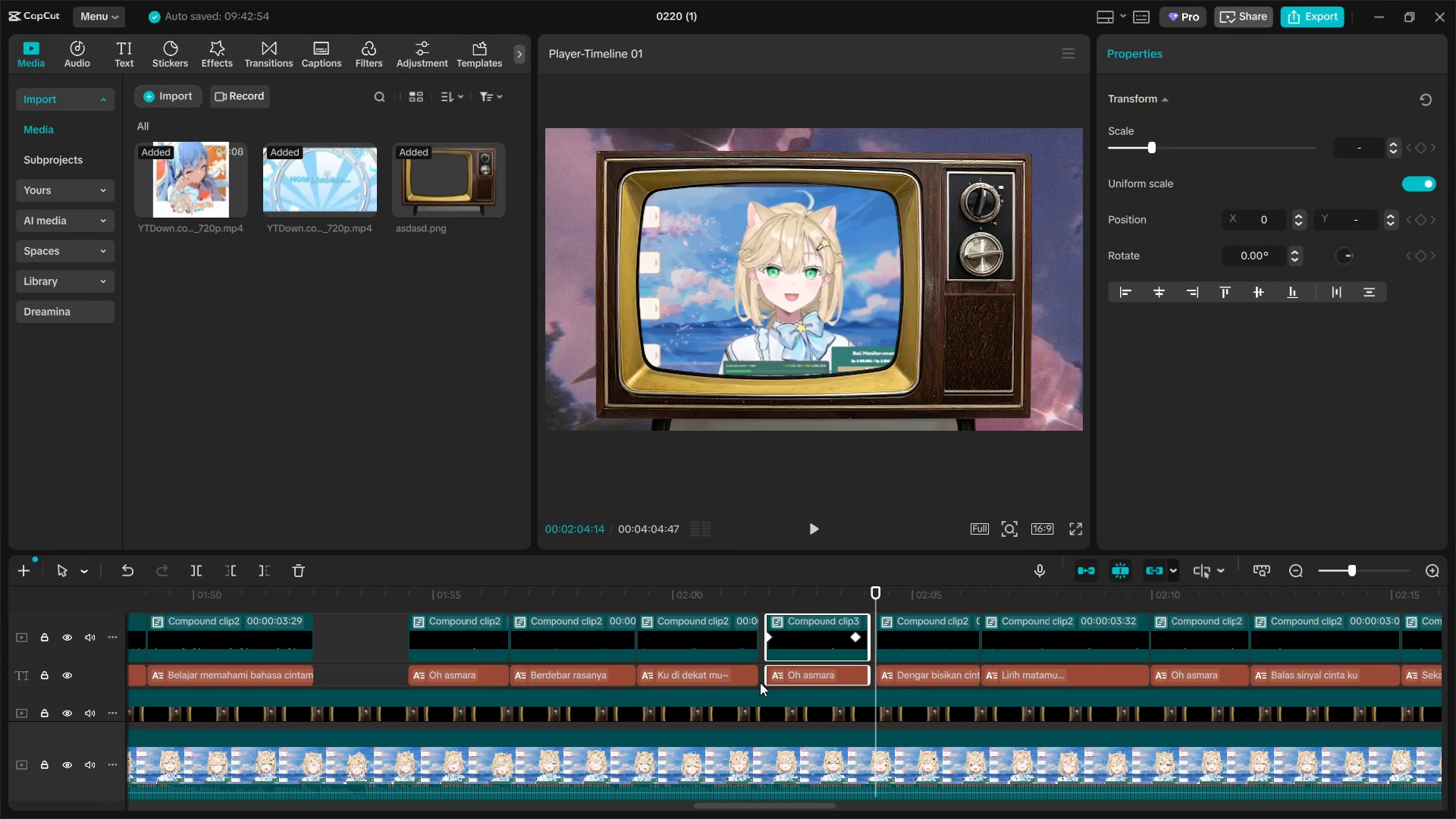 
hold_key(key=ControlLeft, duration=1.51)
scroll: coordinate [760, 686], scroll_direction: down, amount: 3.0
 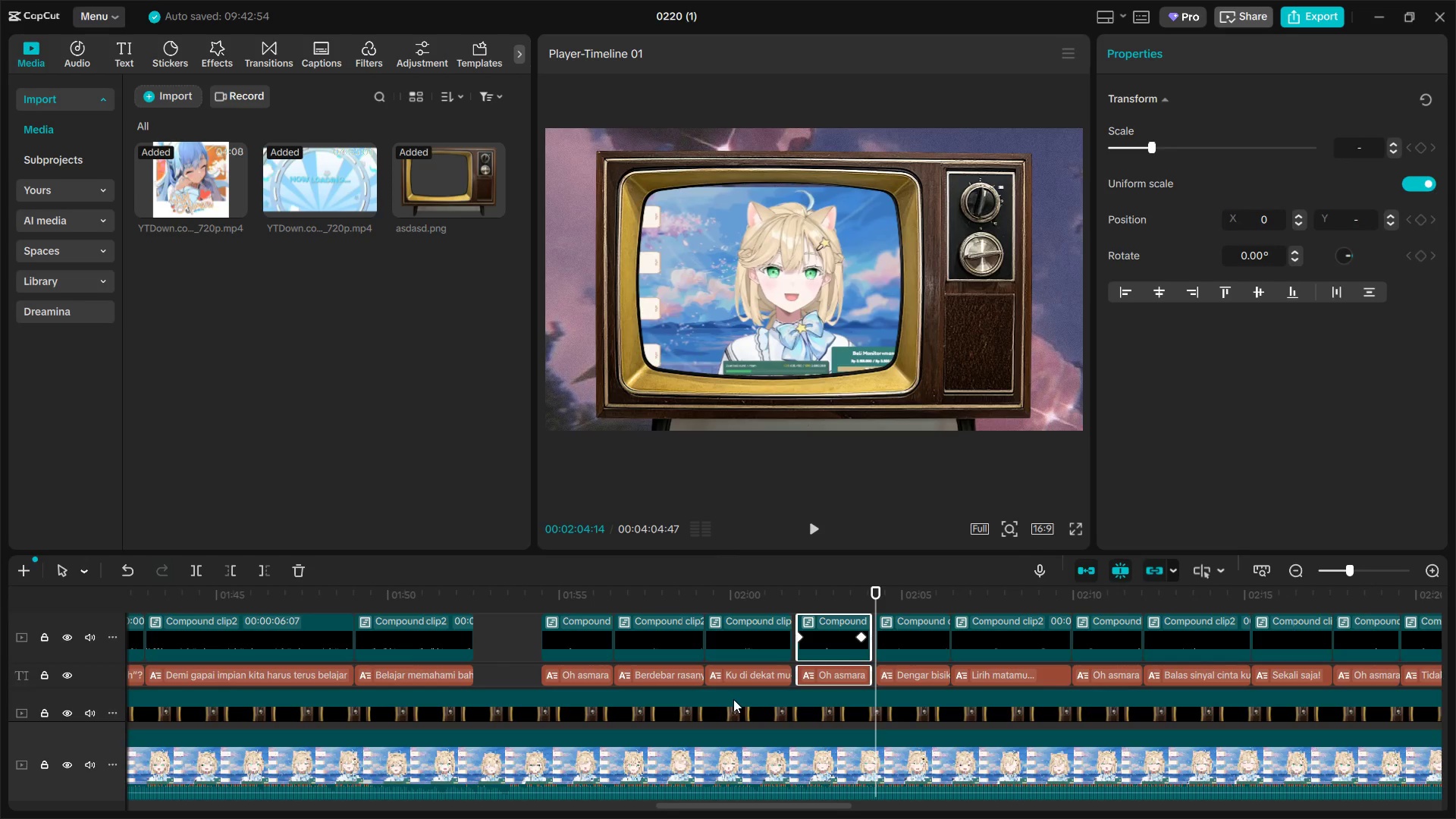 
hold_key(key=ControlLeft, duration=1.2)
scroll: coordinate [730, 702], scroll_direction: down, amount: 3.0
 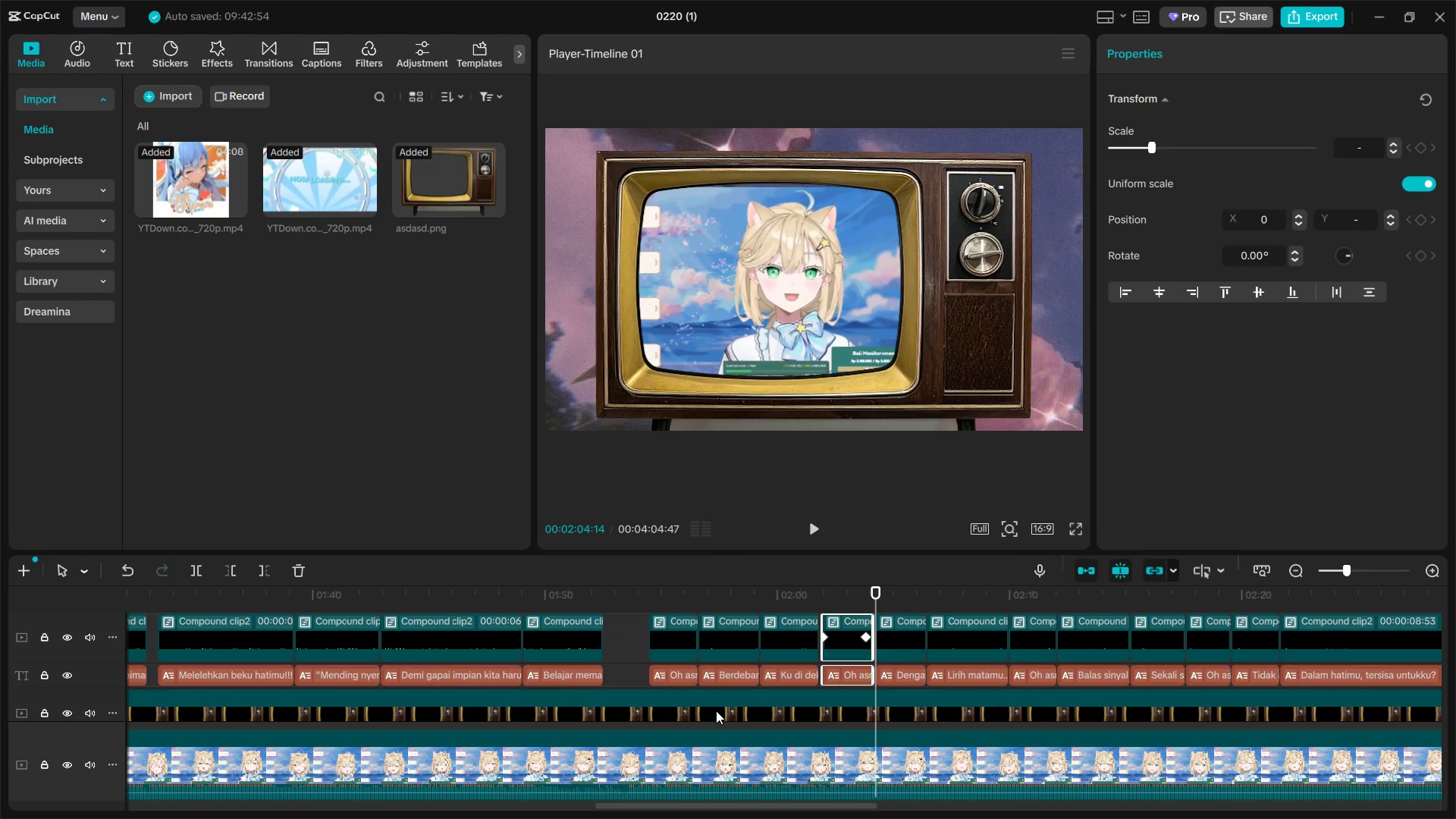 
hold_key(key=ControlLeft, duration=18.91)
left_click_drag(start_coordinate=[629, 806], to_coordinate=[312, 792])
 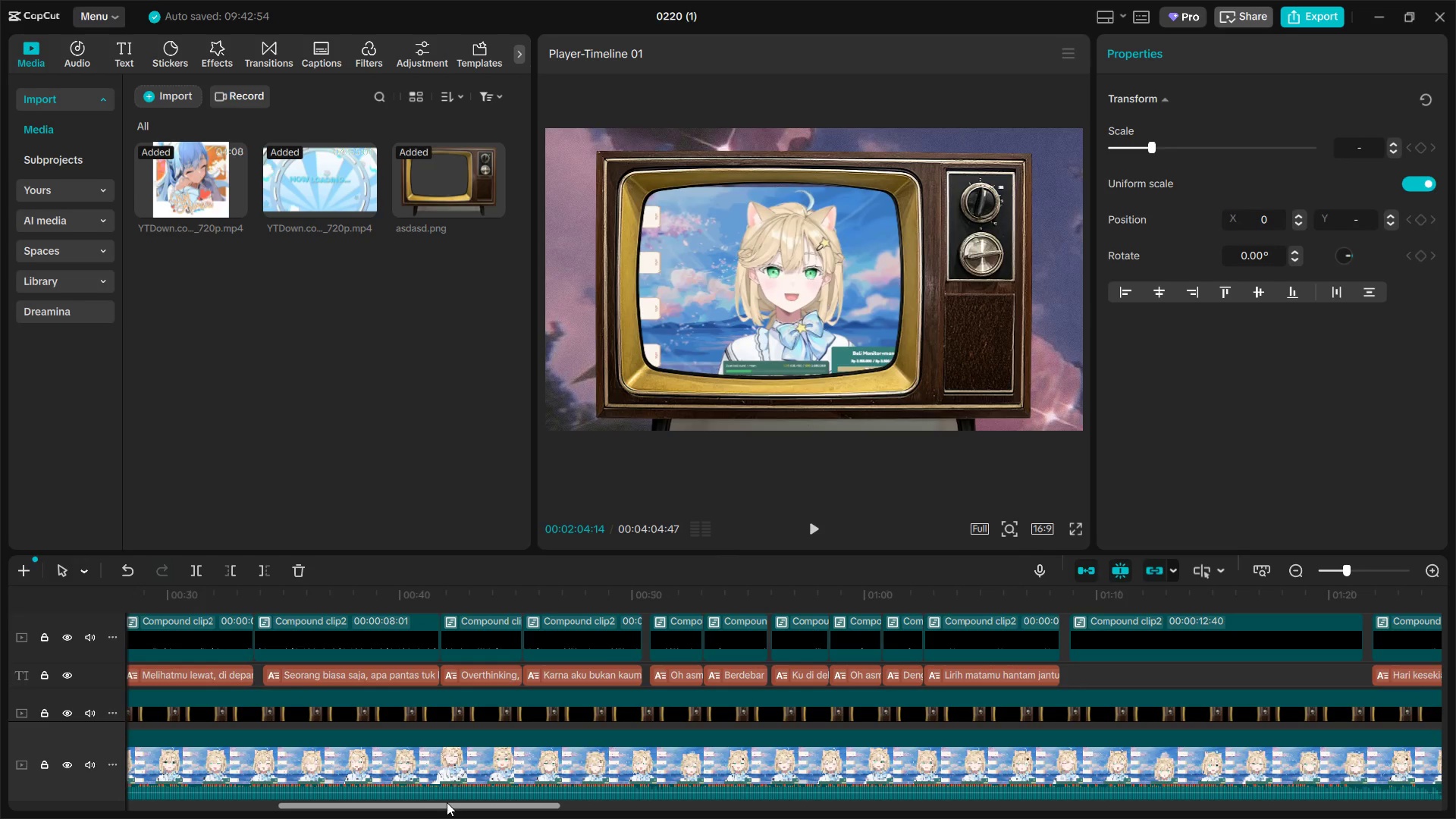 
left_click_drag(start_coordinate=[449, 805], to_coordinate=[501, 815])
 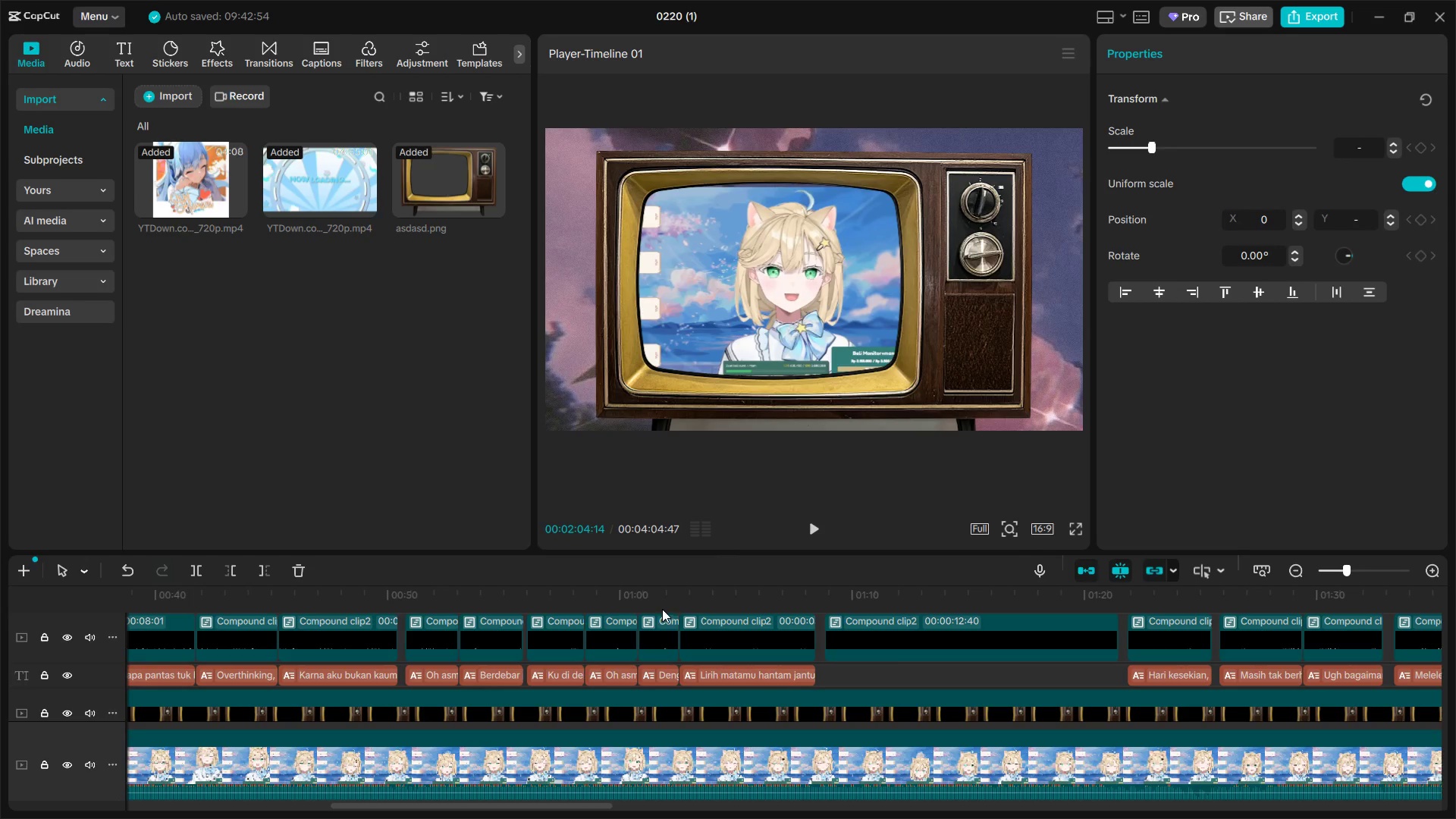 
left_click_drag(start_coordinate=[672, 607], to_coordinate=[656, 612])
 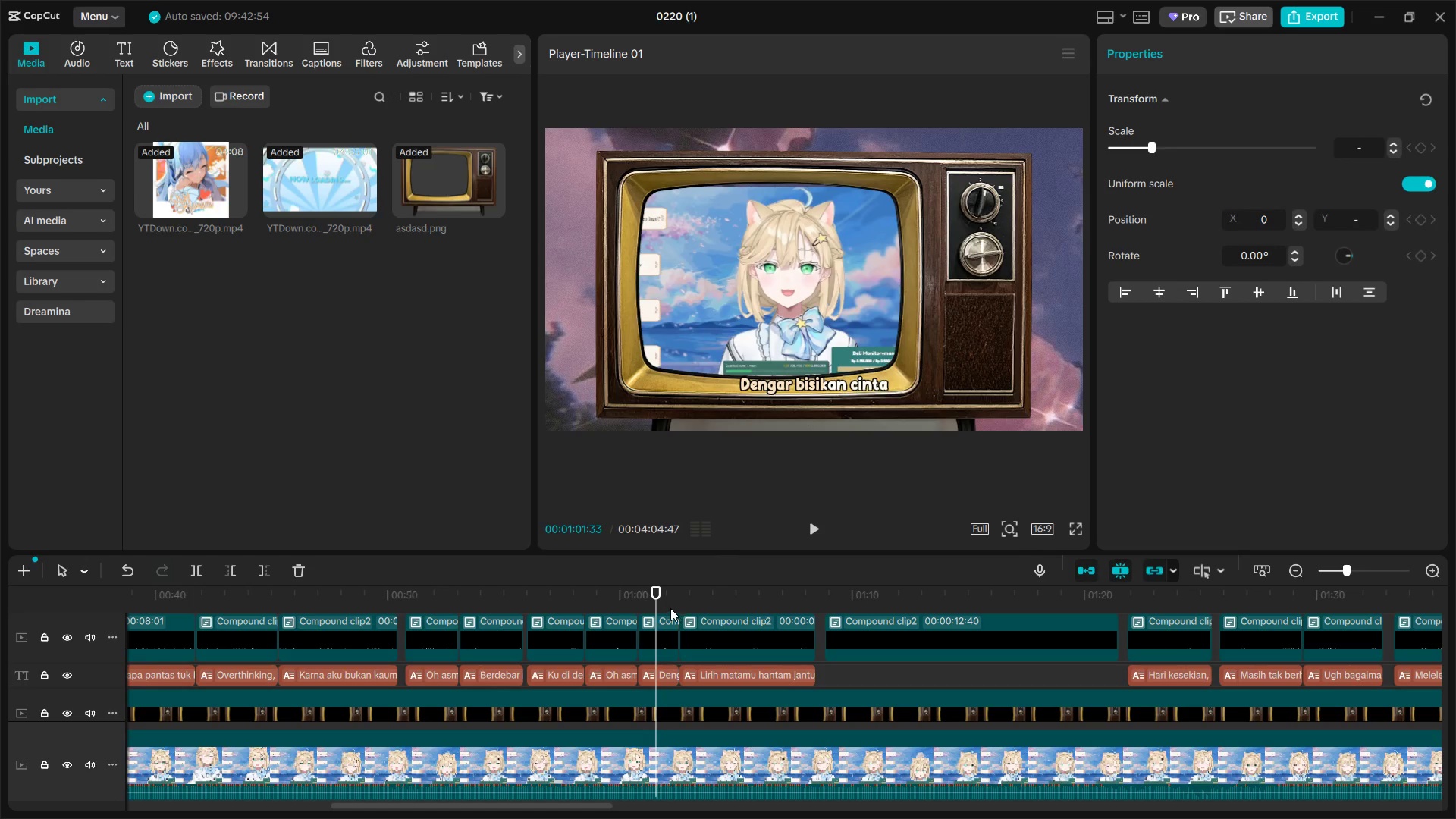 
left_click_drag(start_coordinate=[670, 608], to_coordinate=[659, 608])
 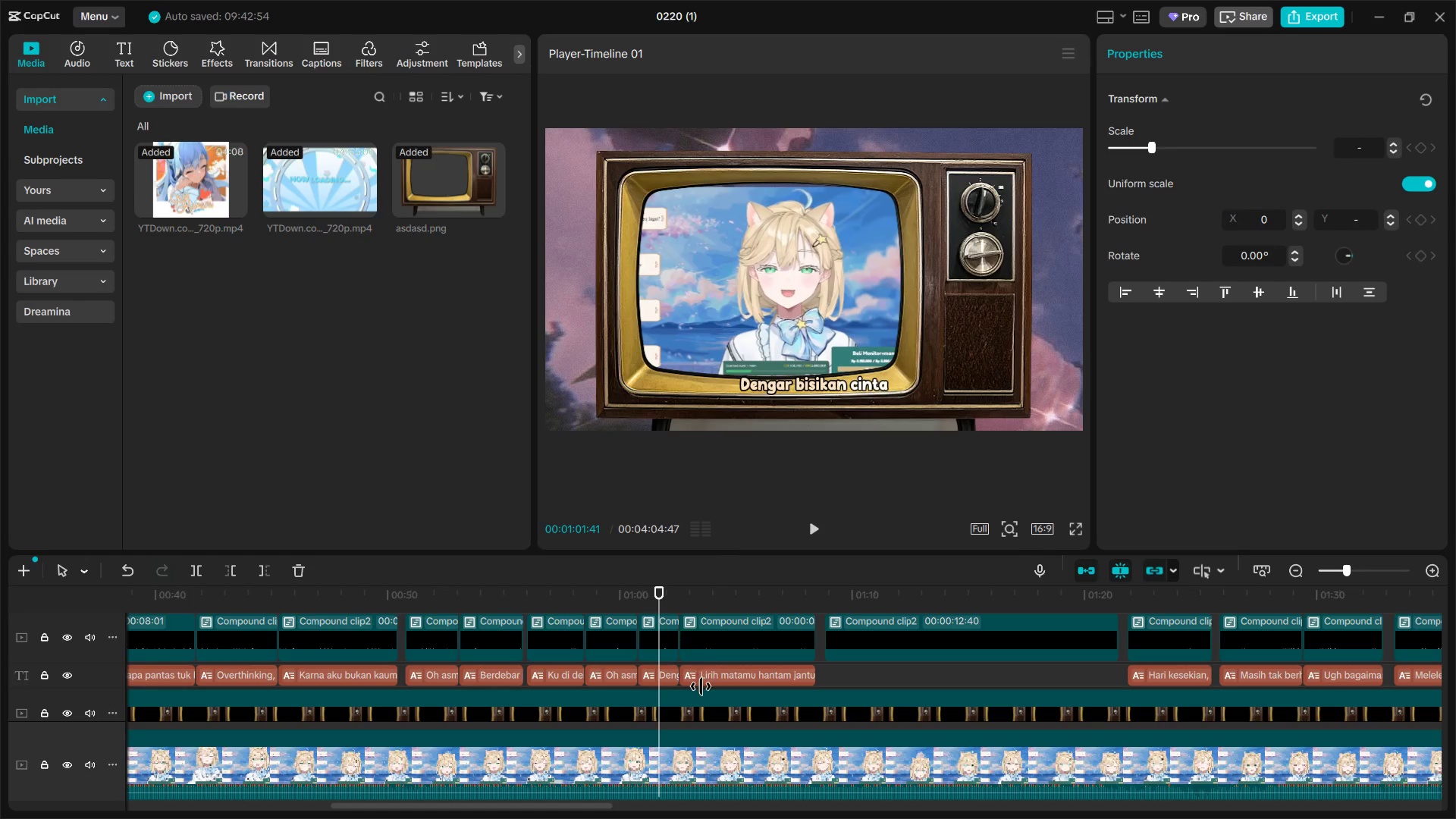 
scroll: coordinate [701, 686], scroll_direction: up, amount: 3.0
 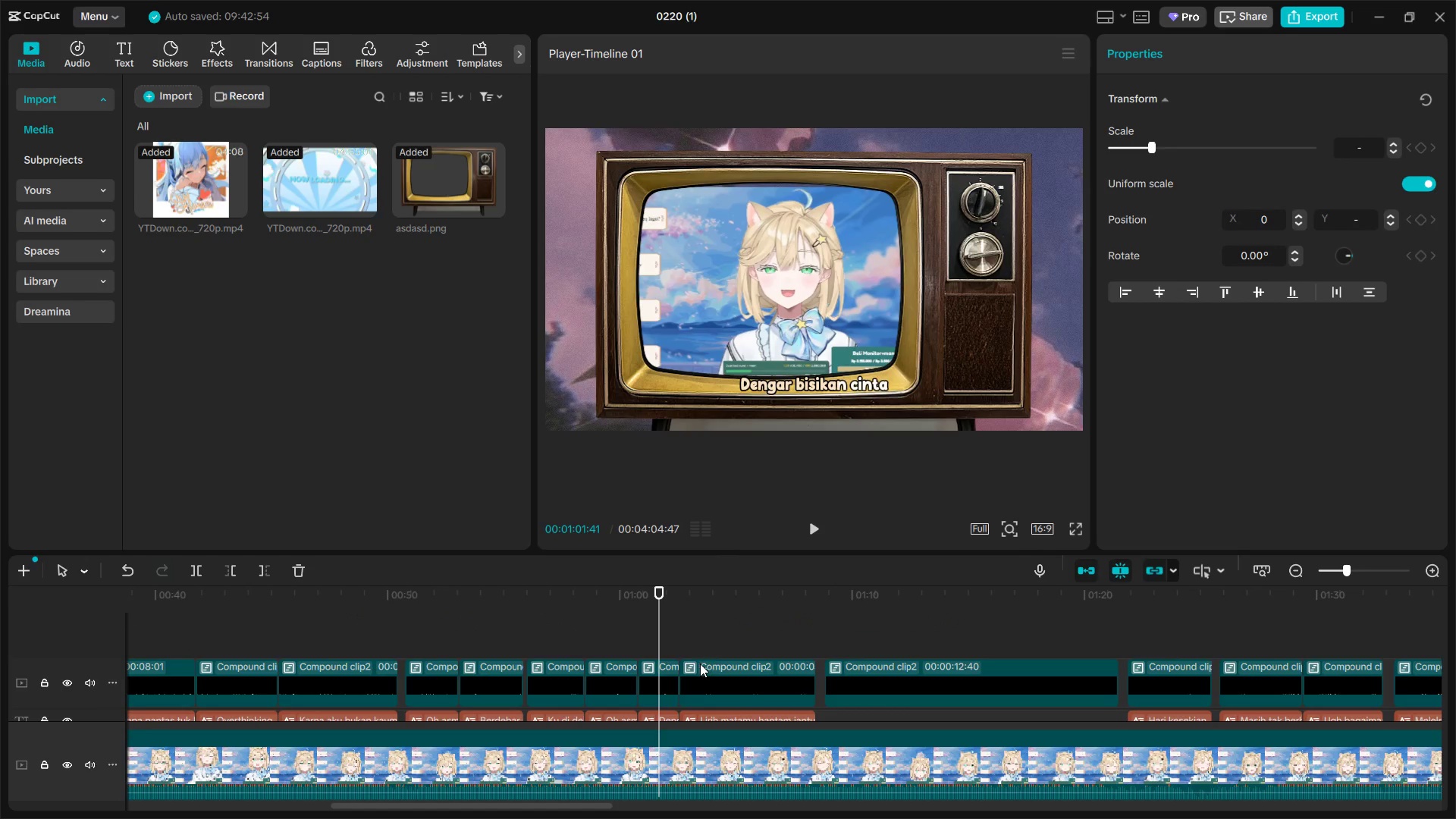 
scroll: coordinate [694, 665], scroll_direction: down, amount: 1.0
 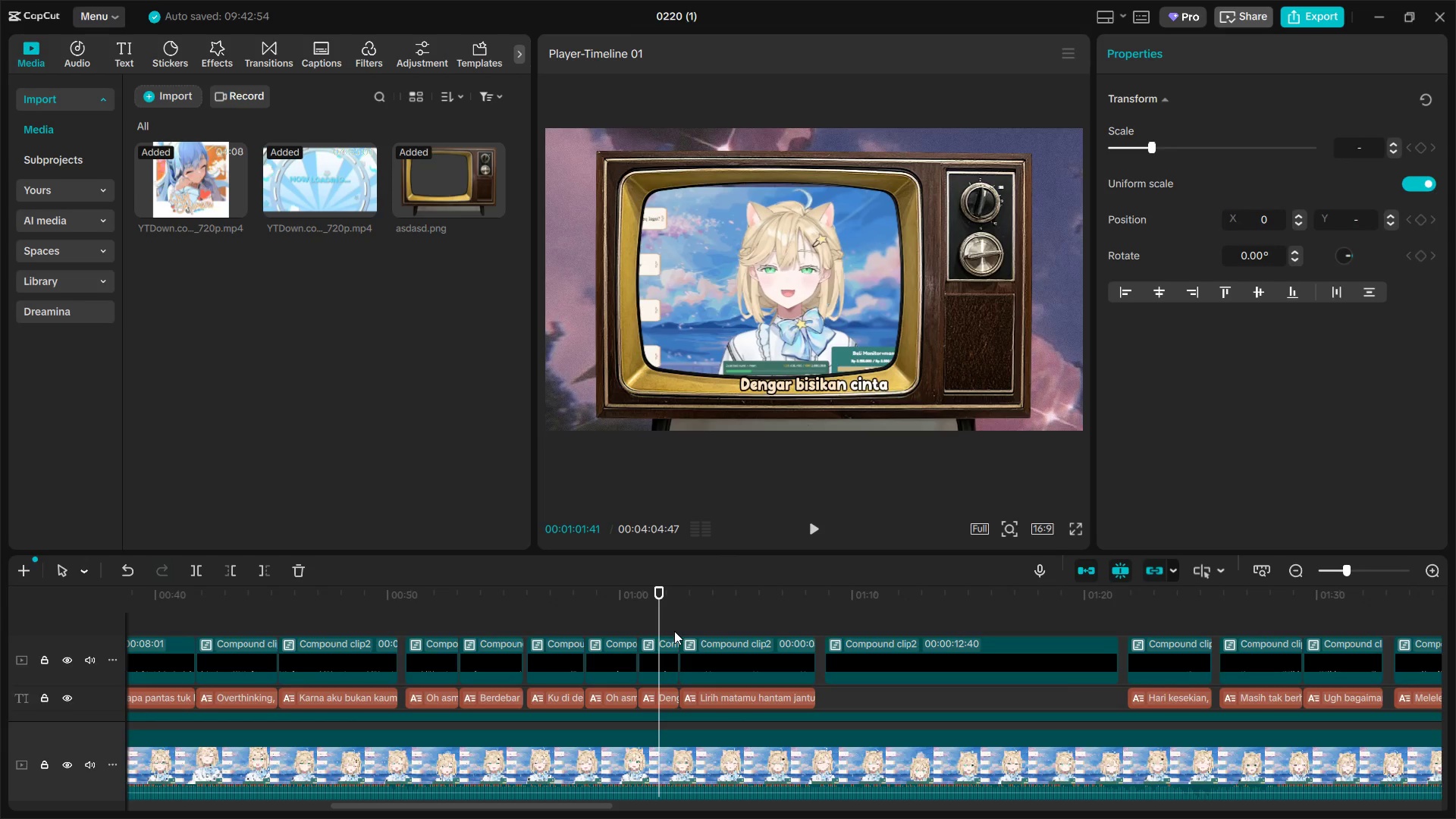 
left_click_drag(start_coordinate=[669, 626], to_coordinate=[687, 704])
 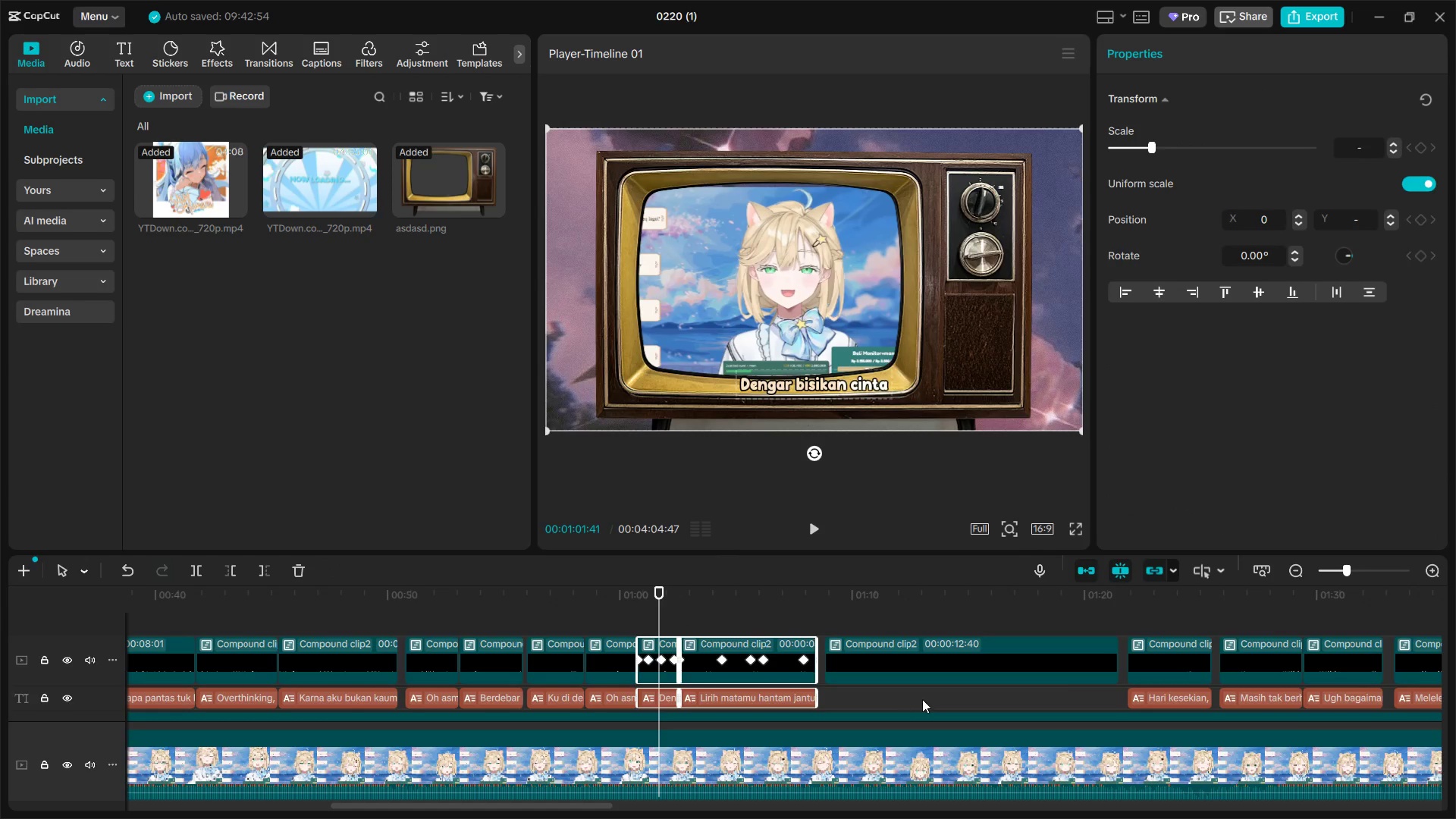 
key(Control+C)
 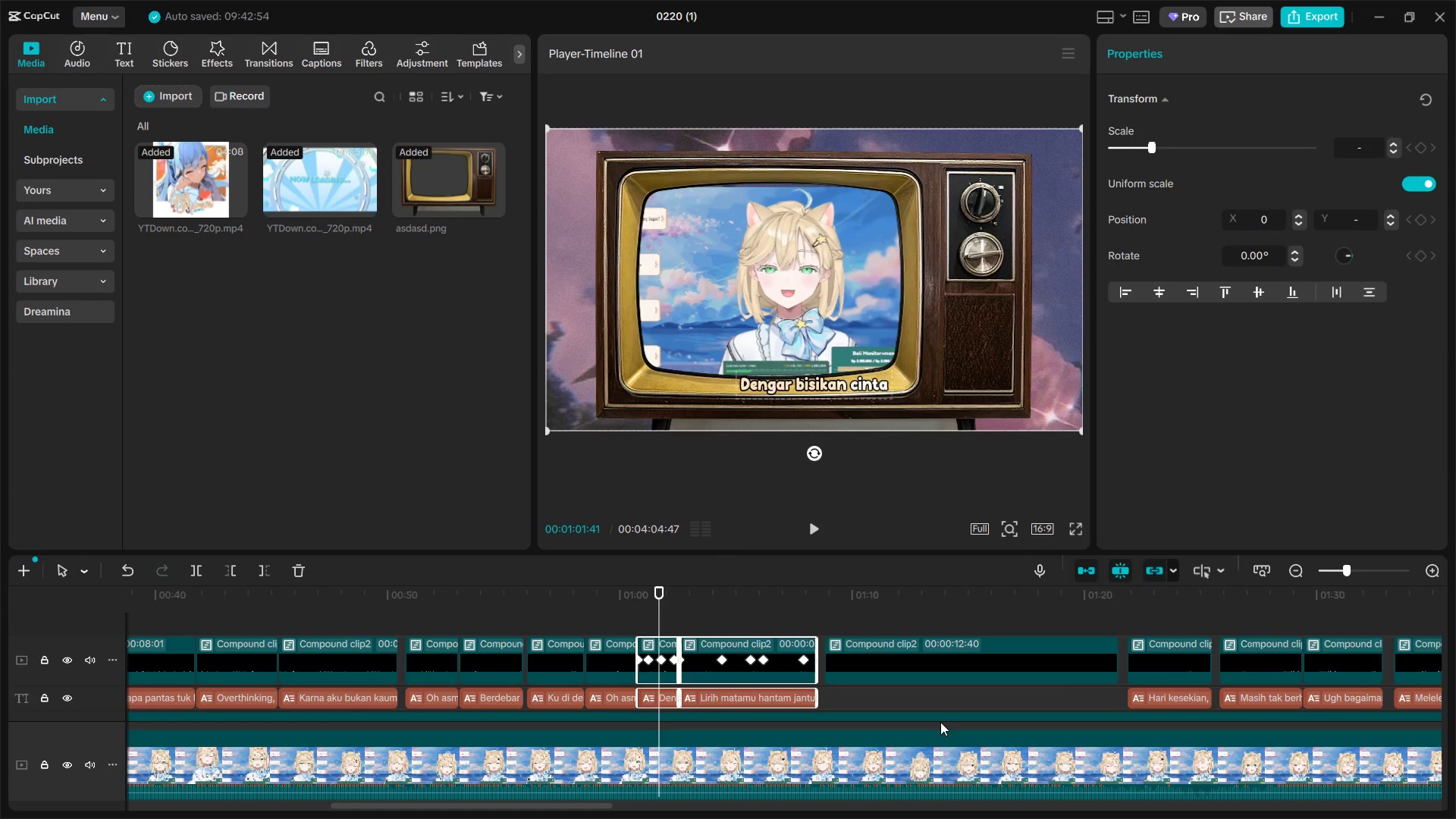 
key(Control+C)
 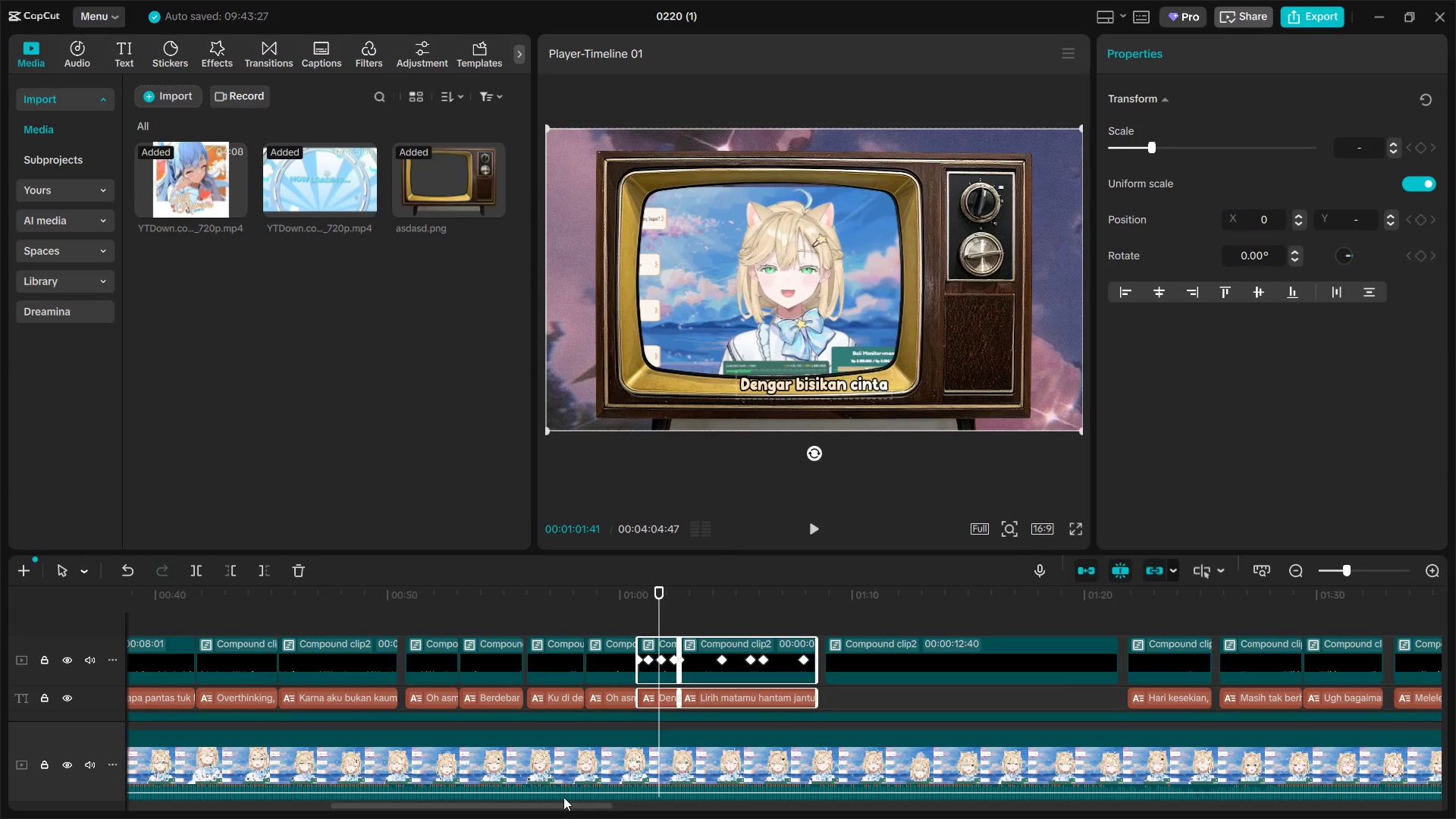 
left_click_drag(start_coordinate=[561, 802], to_coordinate=[846, 818])
 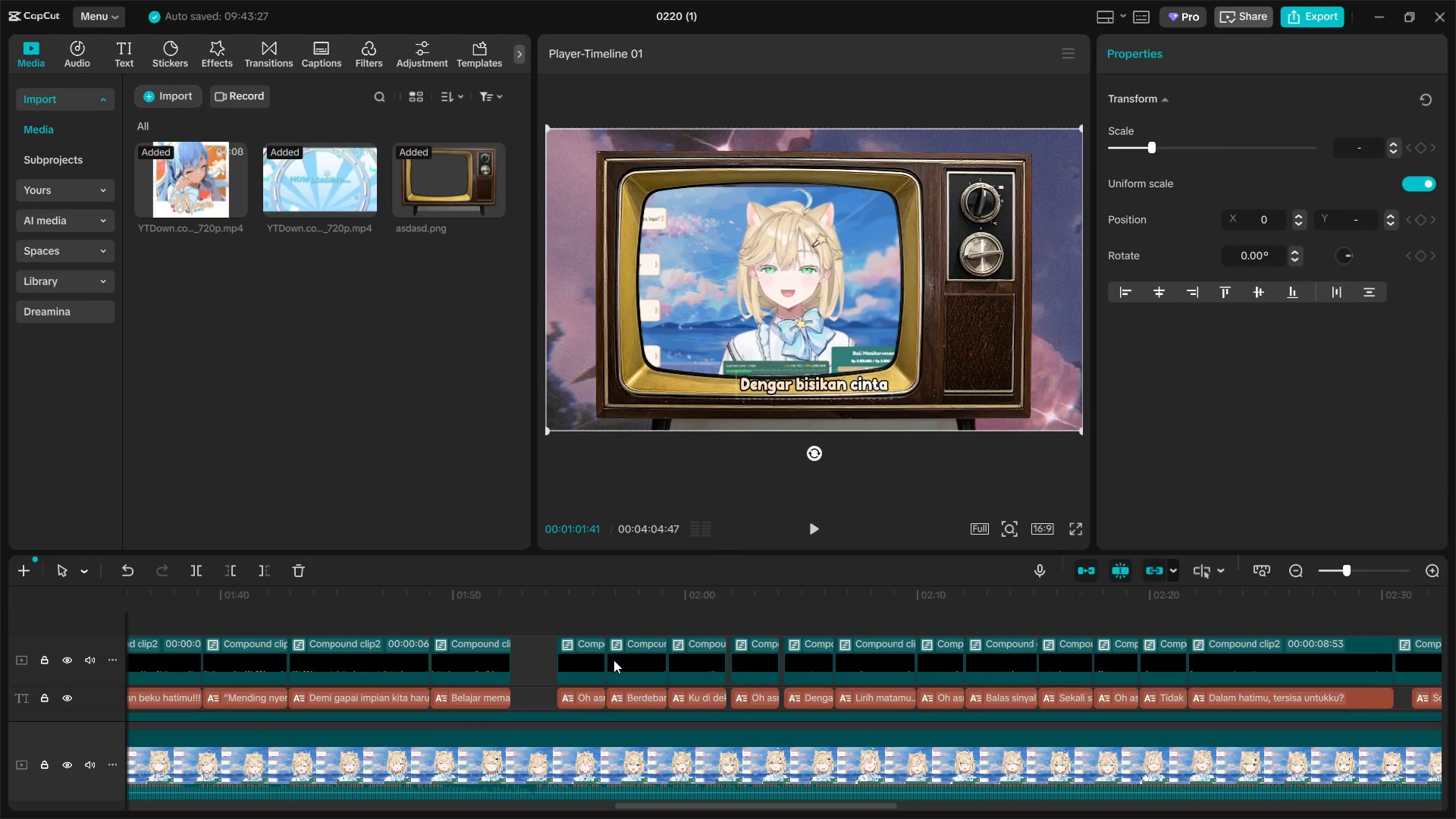 
left_click([613, 660])
 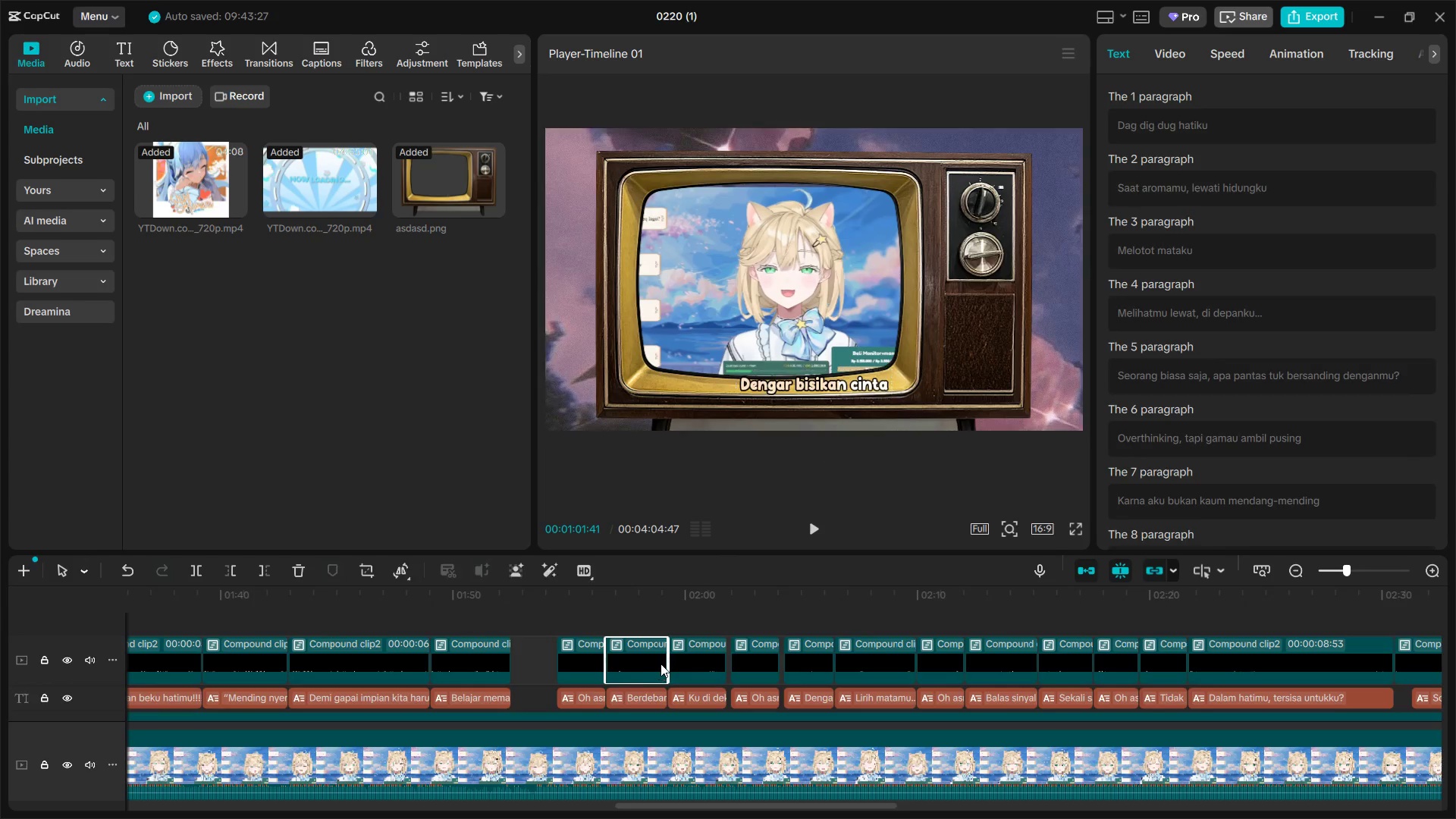 
left_click([686, 661])
 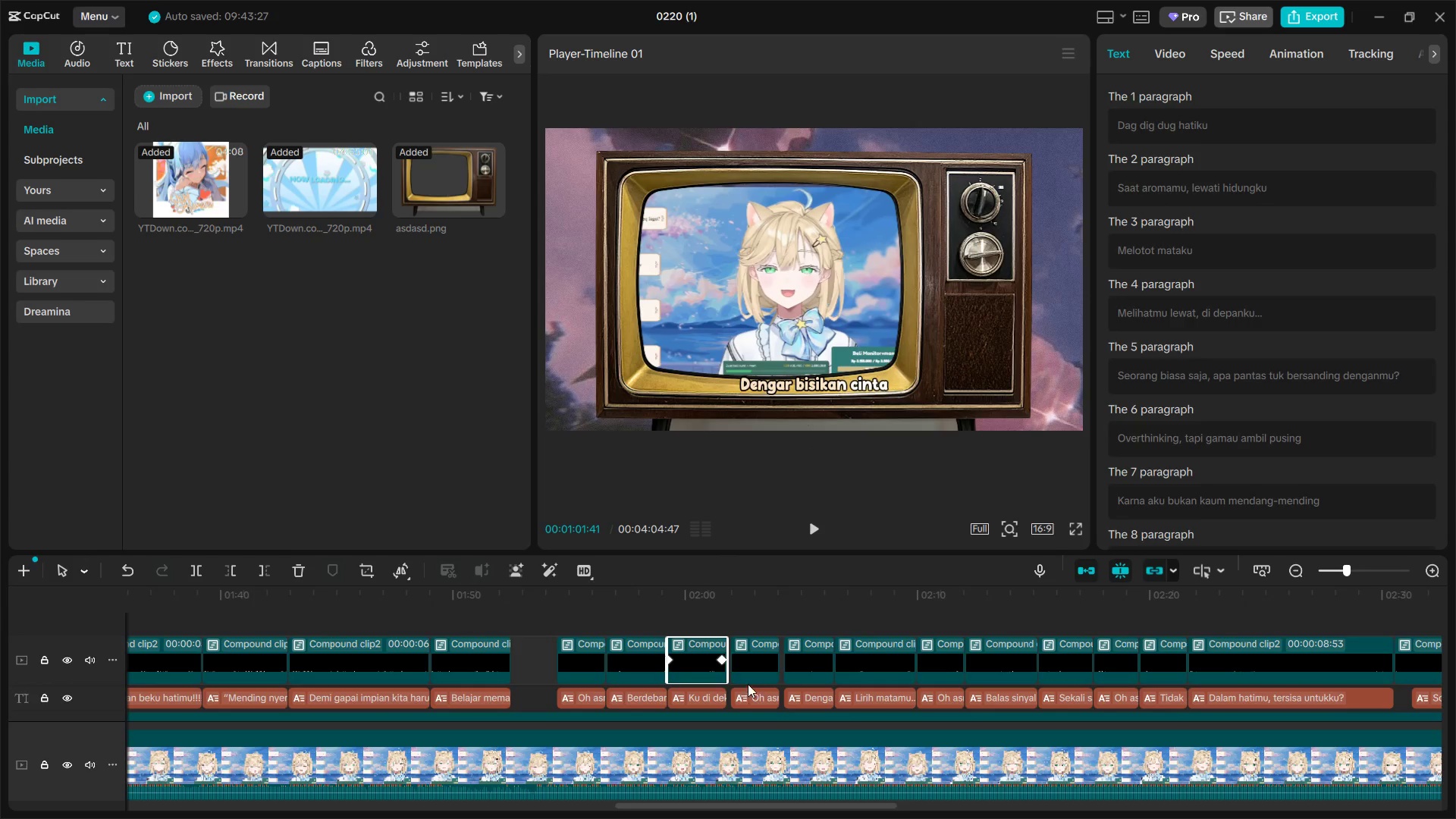 
left_click([758, 672])
 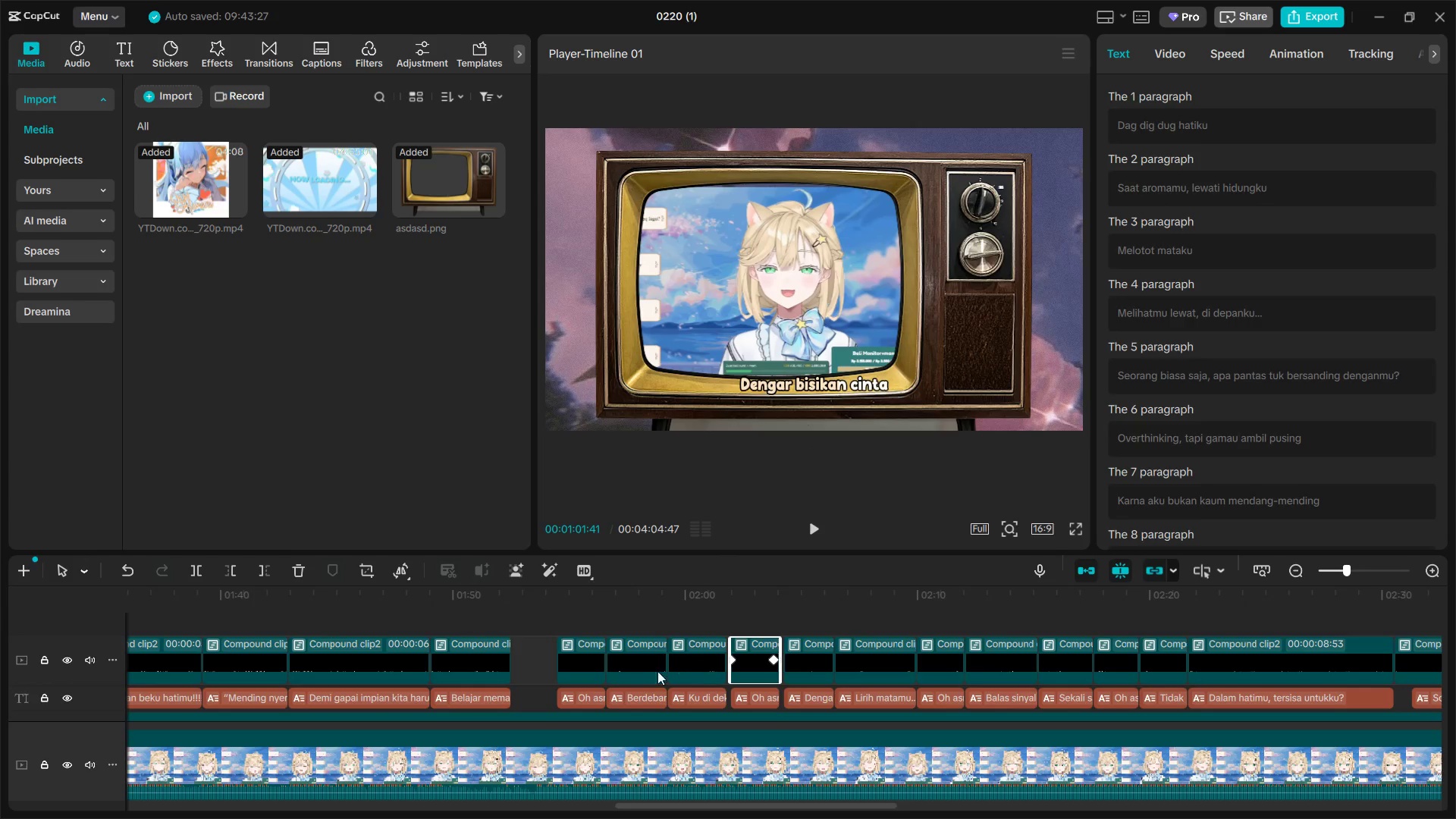 
left_click([639, 670])
 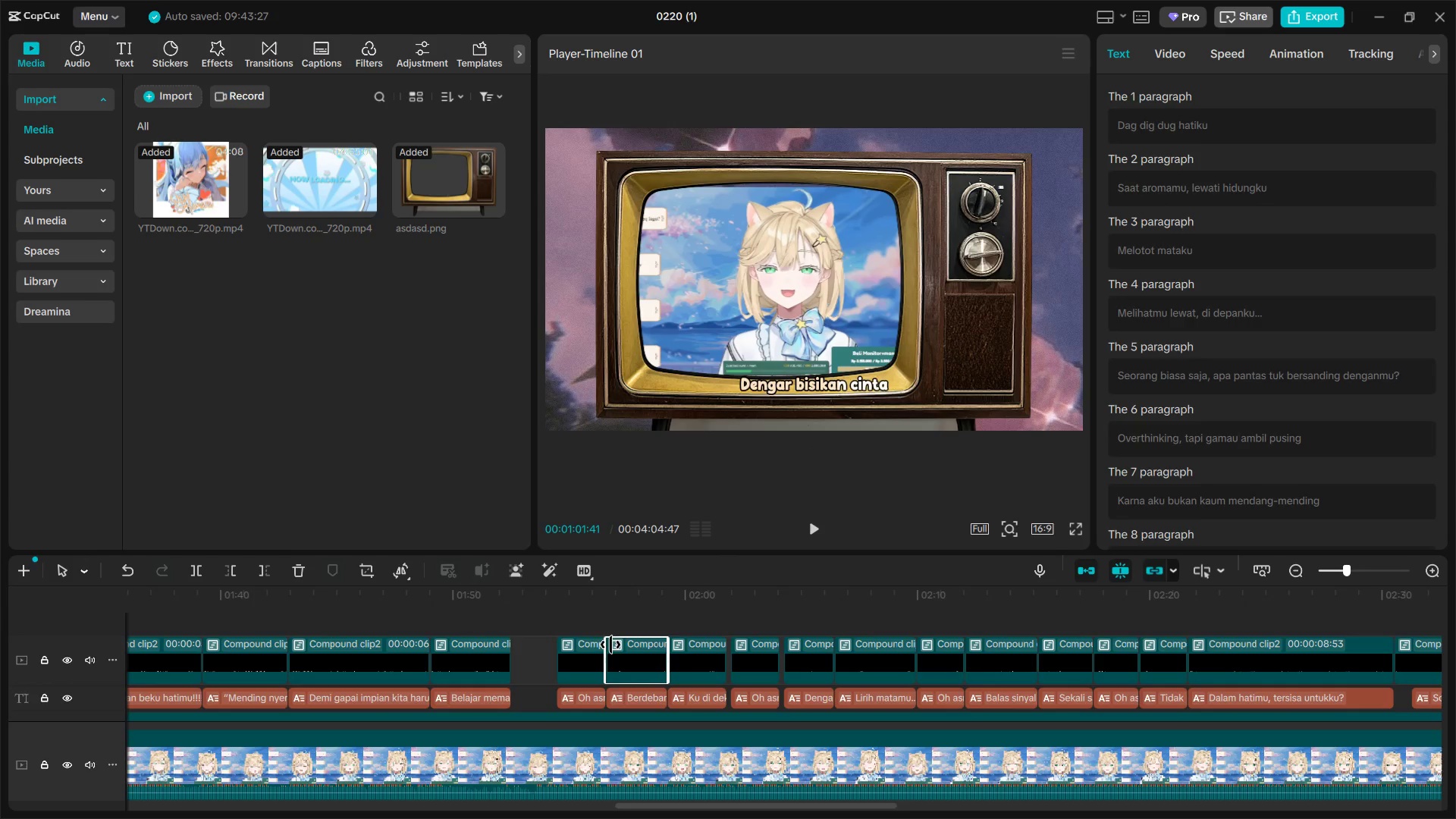 
left_click([601, 622])
 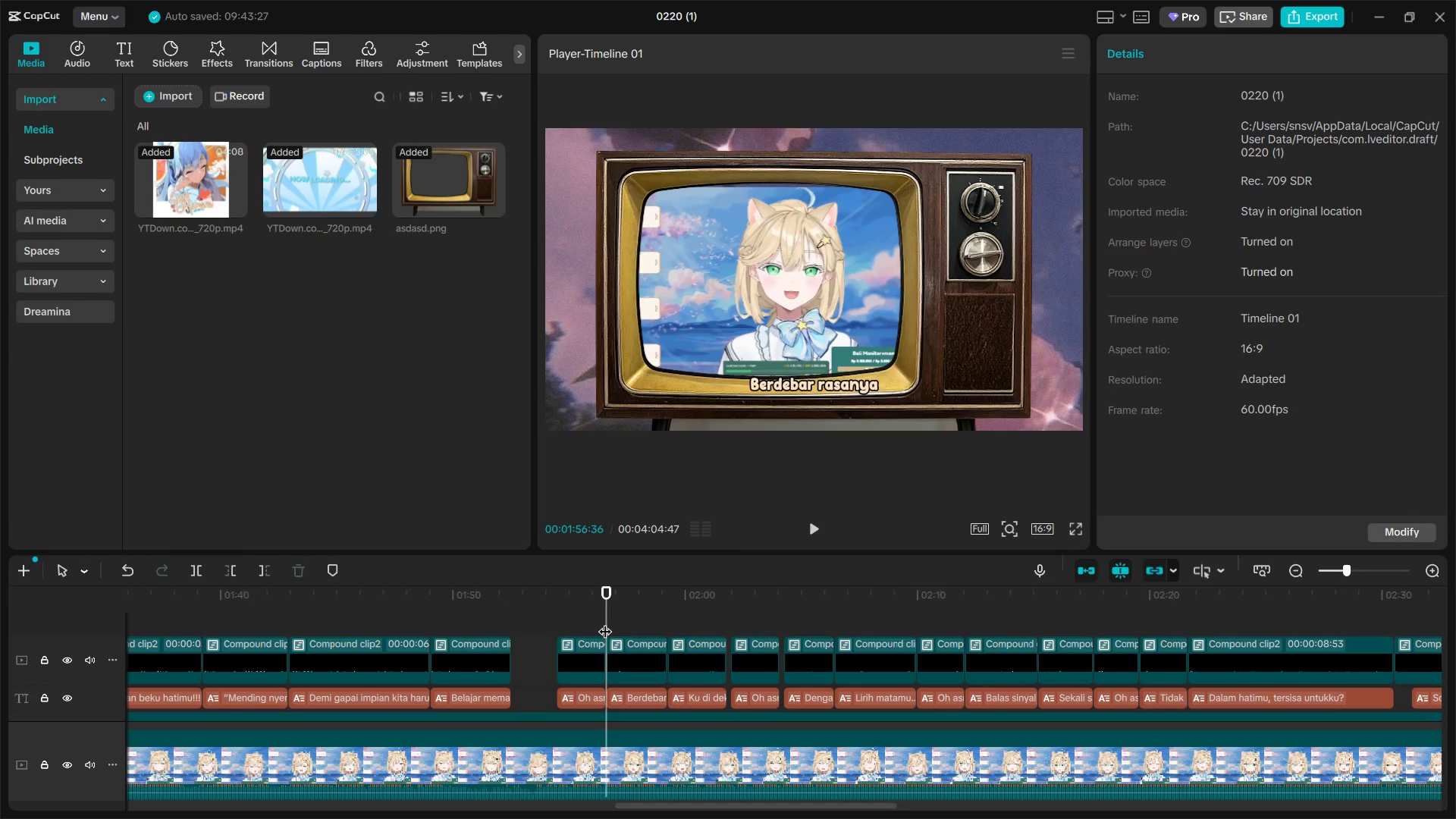 
key(Space)
 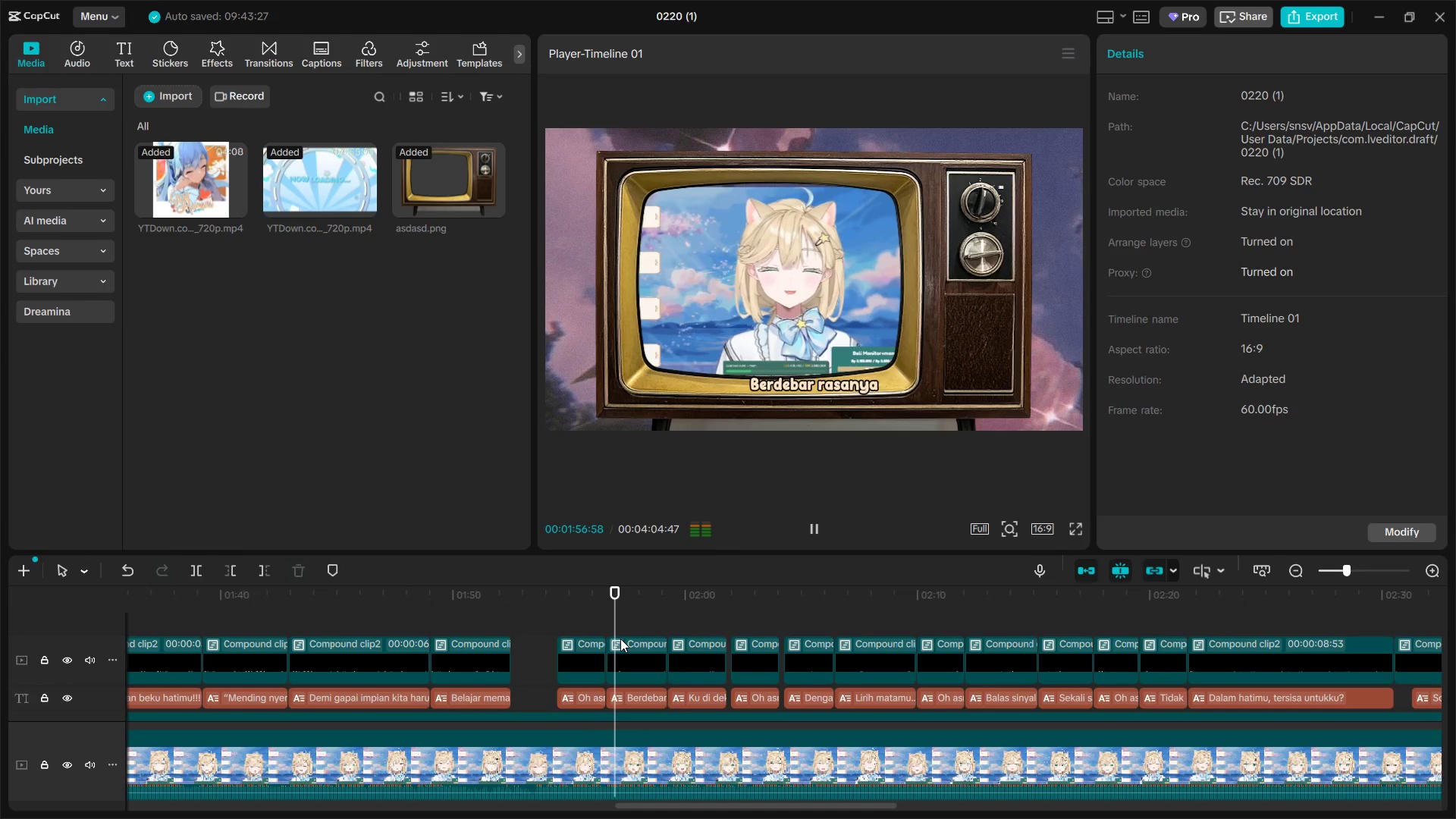 
key(Space)
 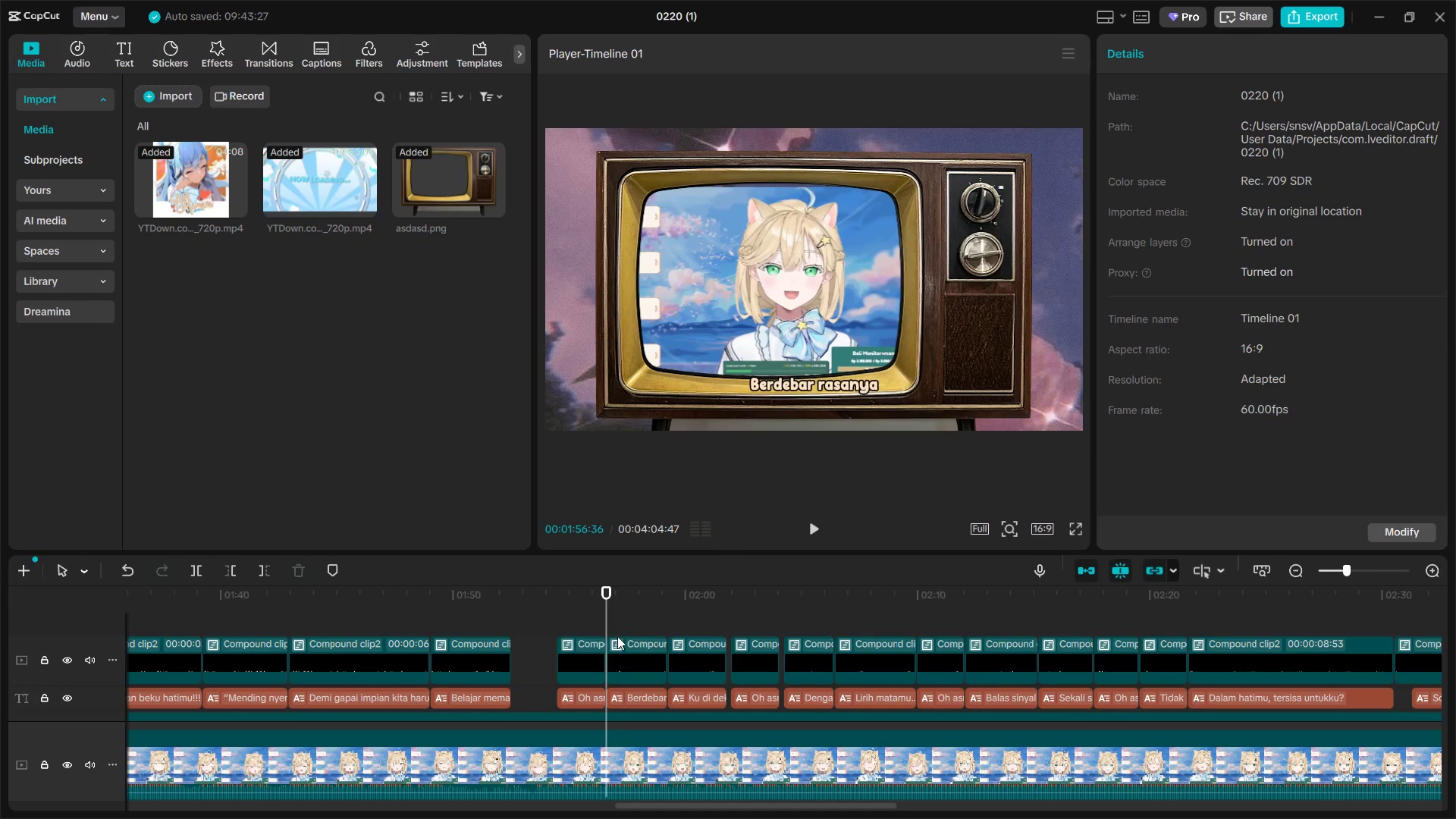 
double_click([627, 660])
 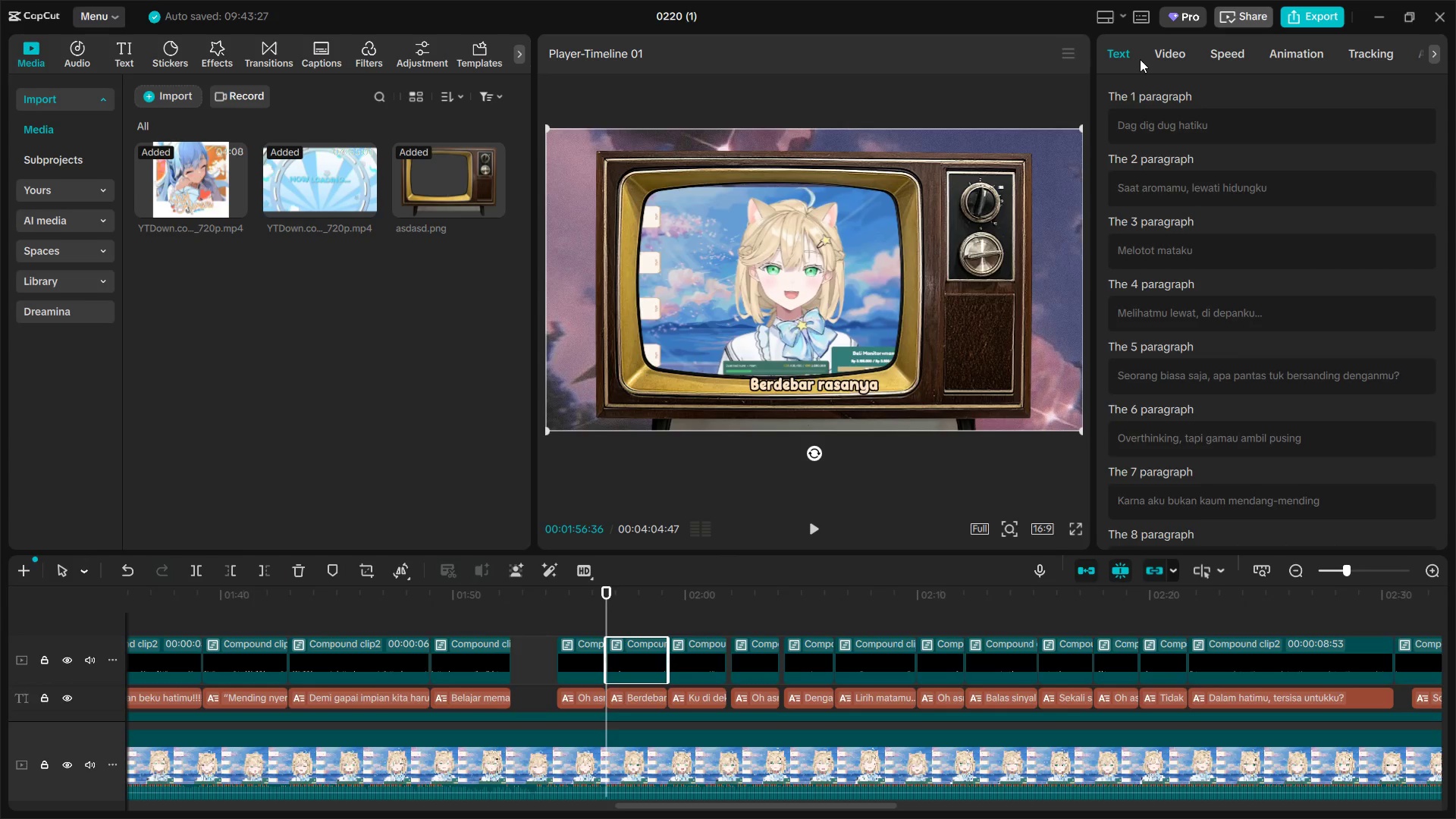 
double_click([1166, 55])
 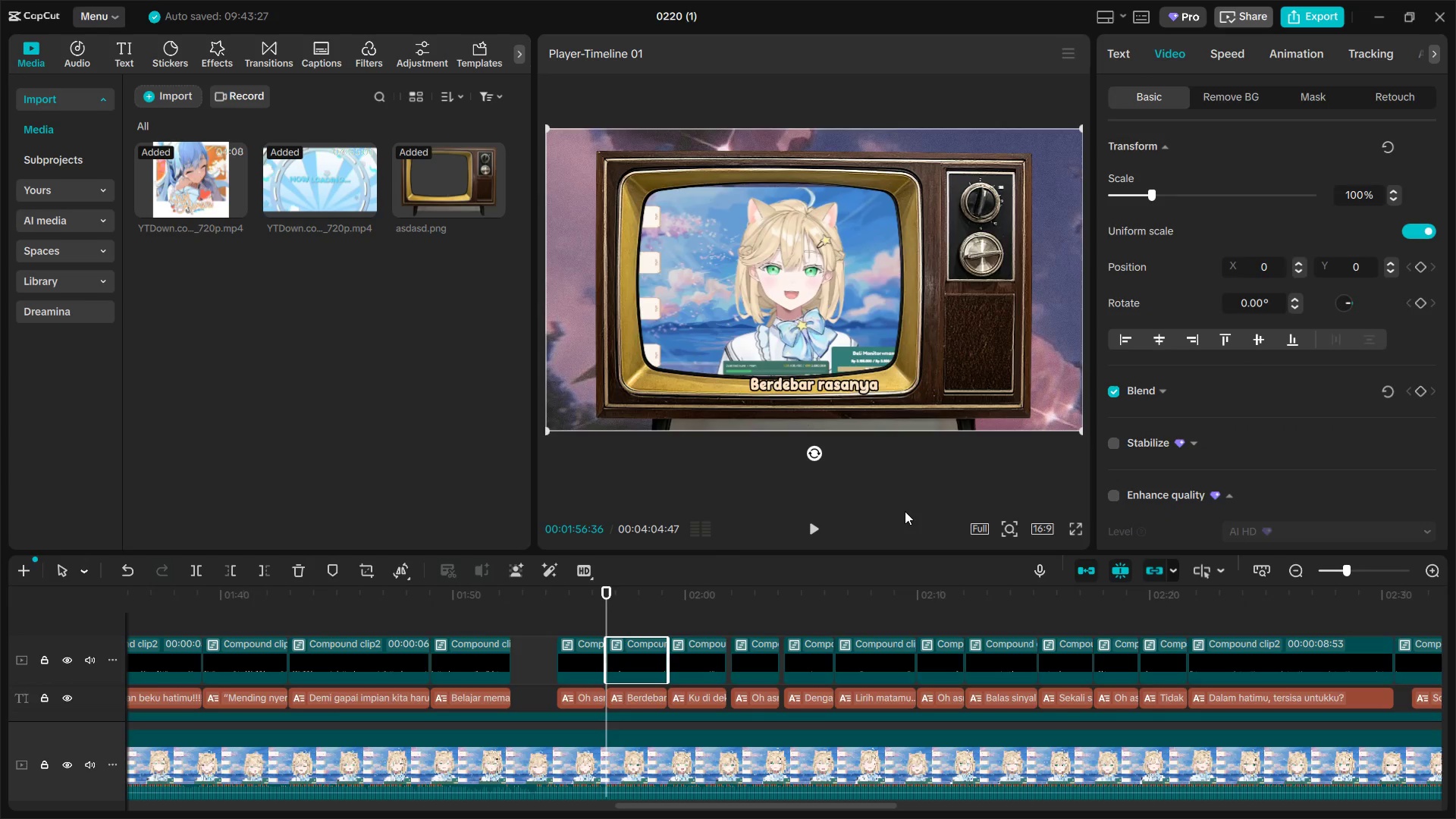 
hold_key(key=ControlLeft, duration=1.5)
scroll: coordinate [756, 599], scroll_direction: up, amount: 4.0
 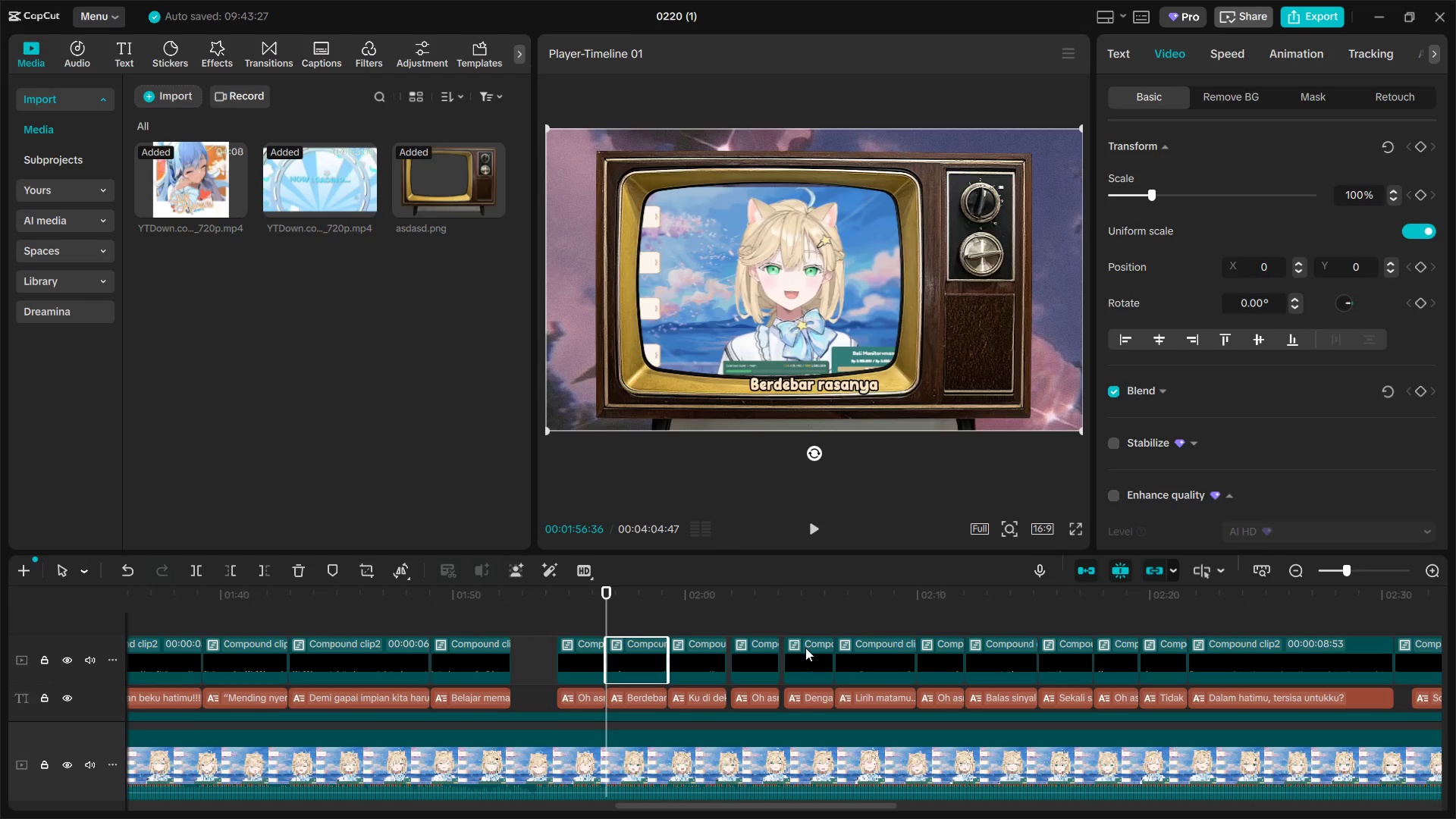 
hold_key(key=ControlLeft, duration=0.83)
scroll: coordinate [802, 654], scroll_direction: up, amount: 10.0
 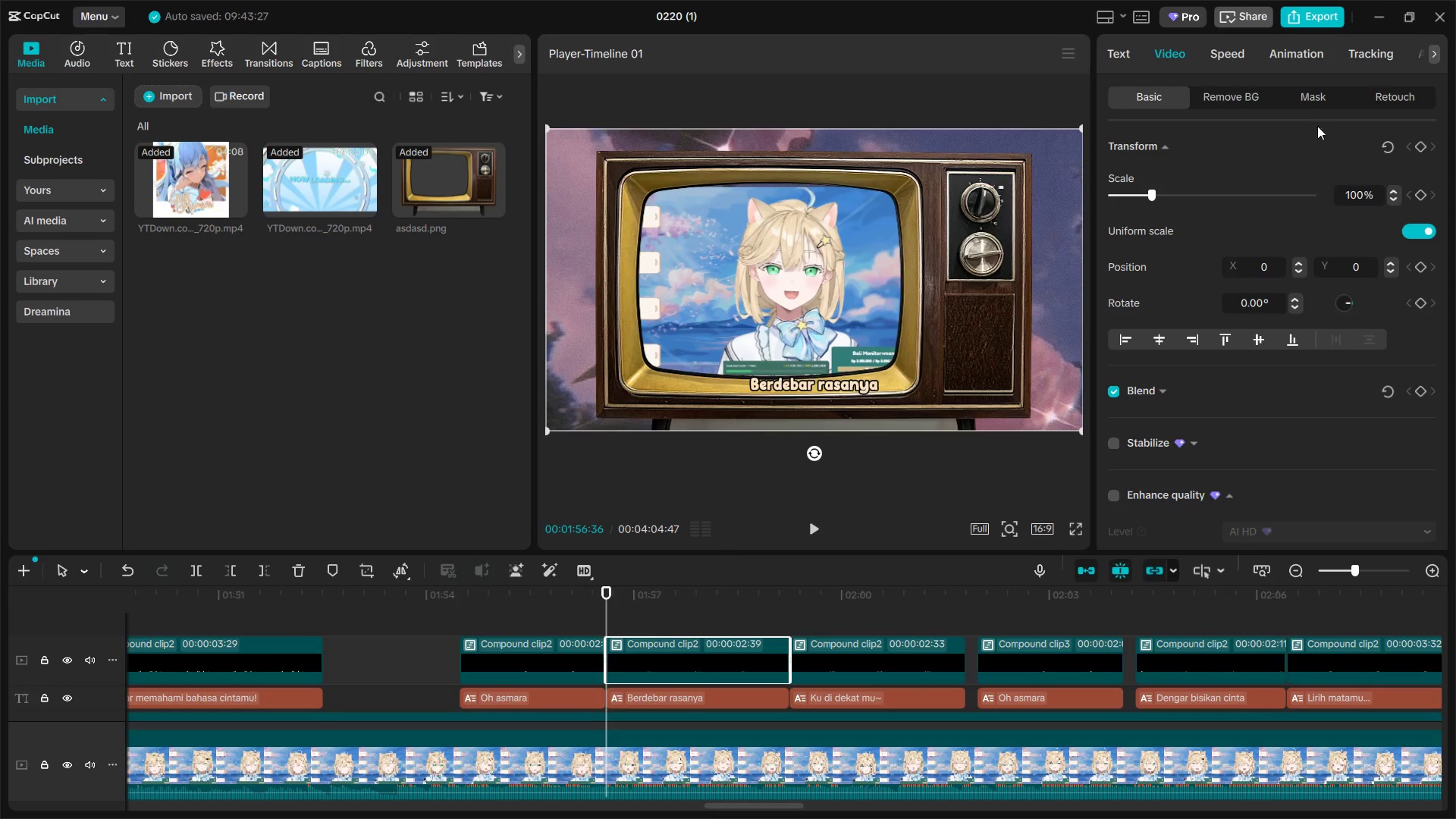 
left_click([1320, 98])
 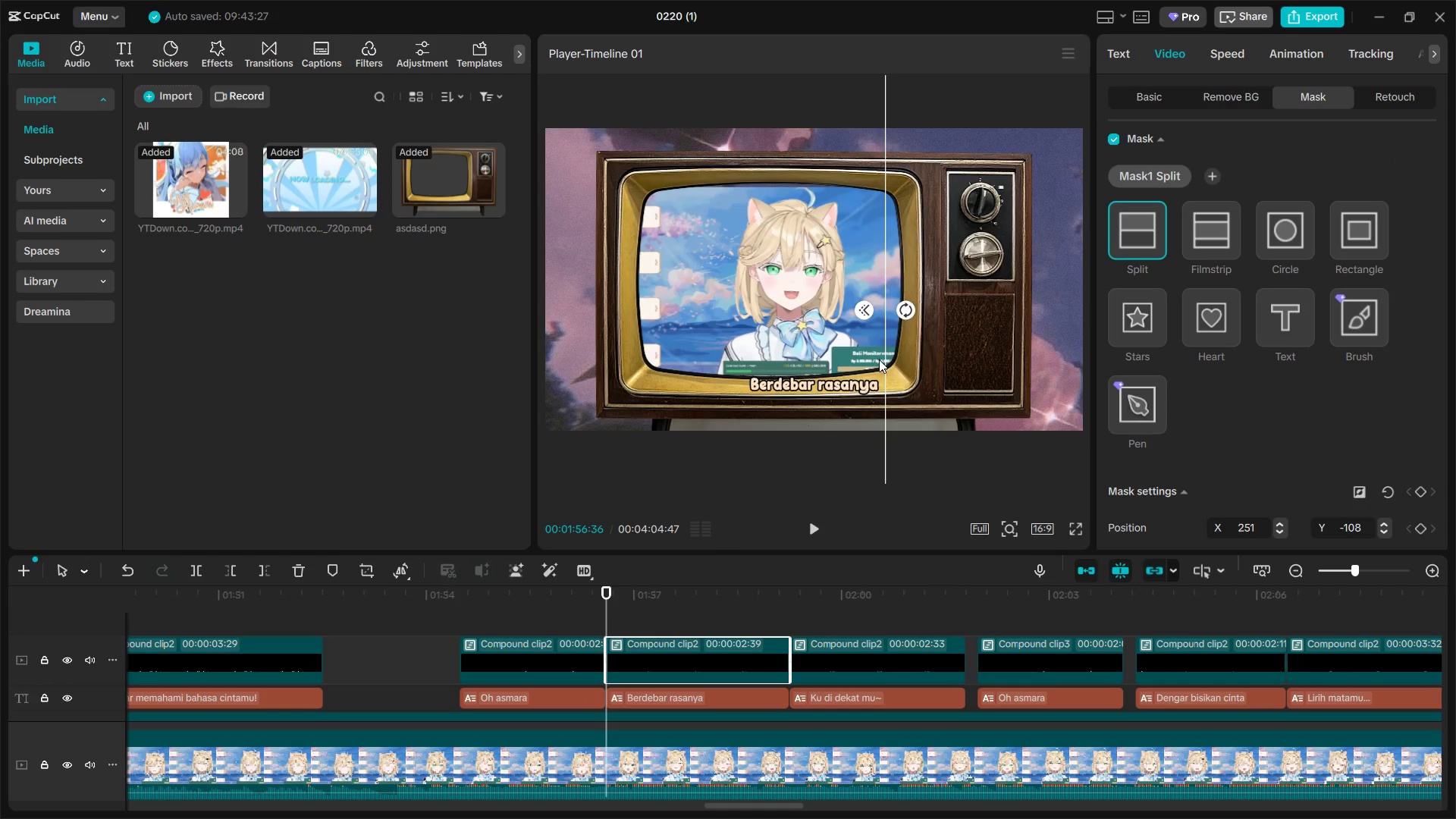 
left_click_drag(start_coordinate=[884, 360], to_coordinate=[746, 366])
 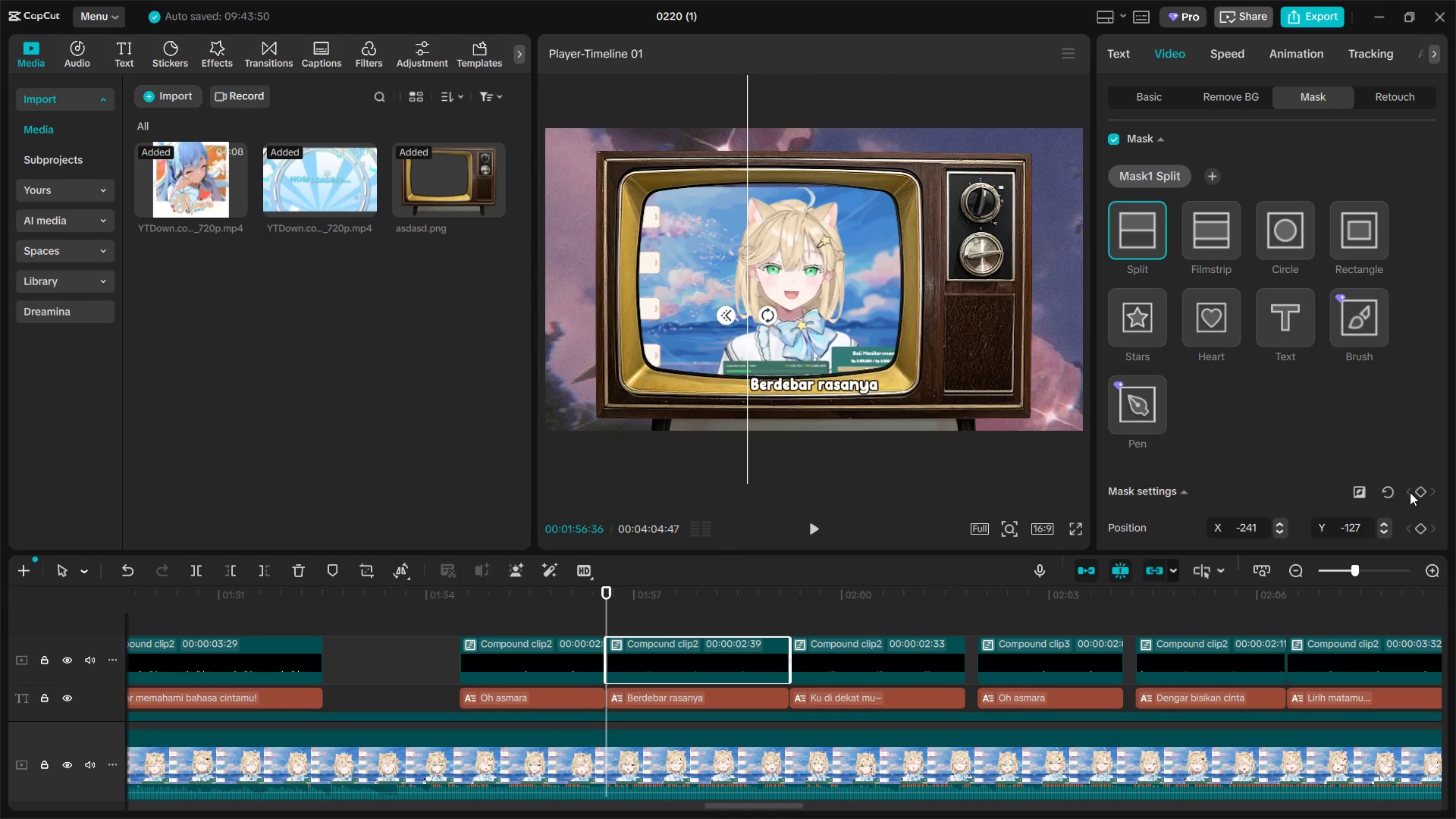 
left_click([1417, 492])
 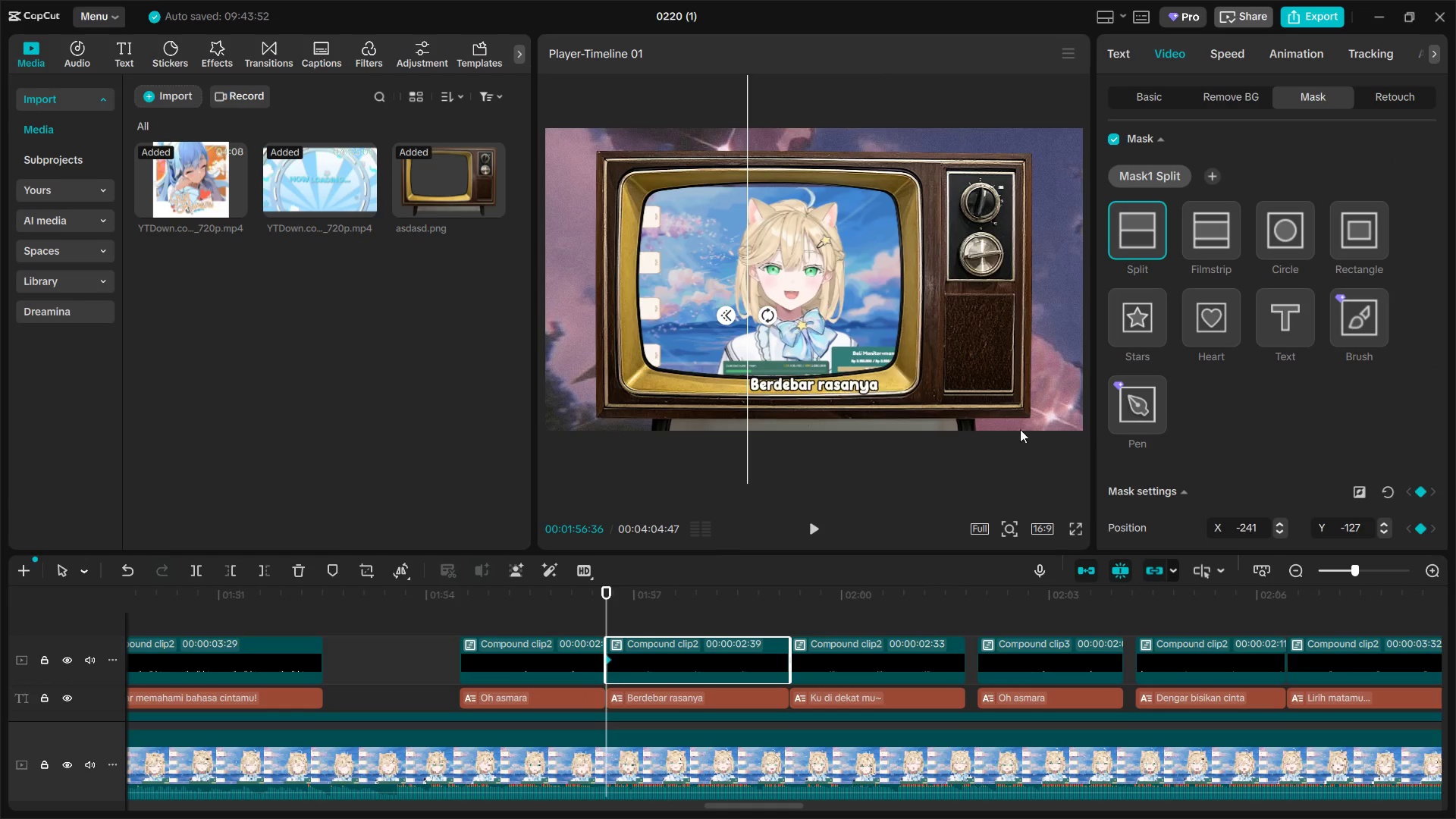 
key(Space)
 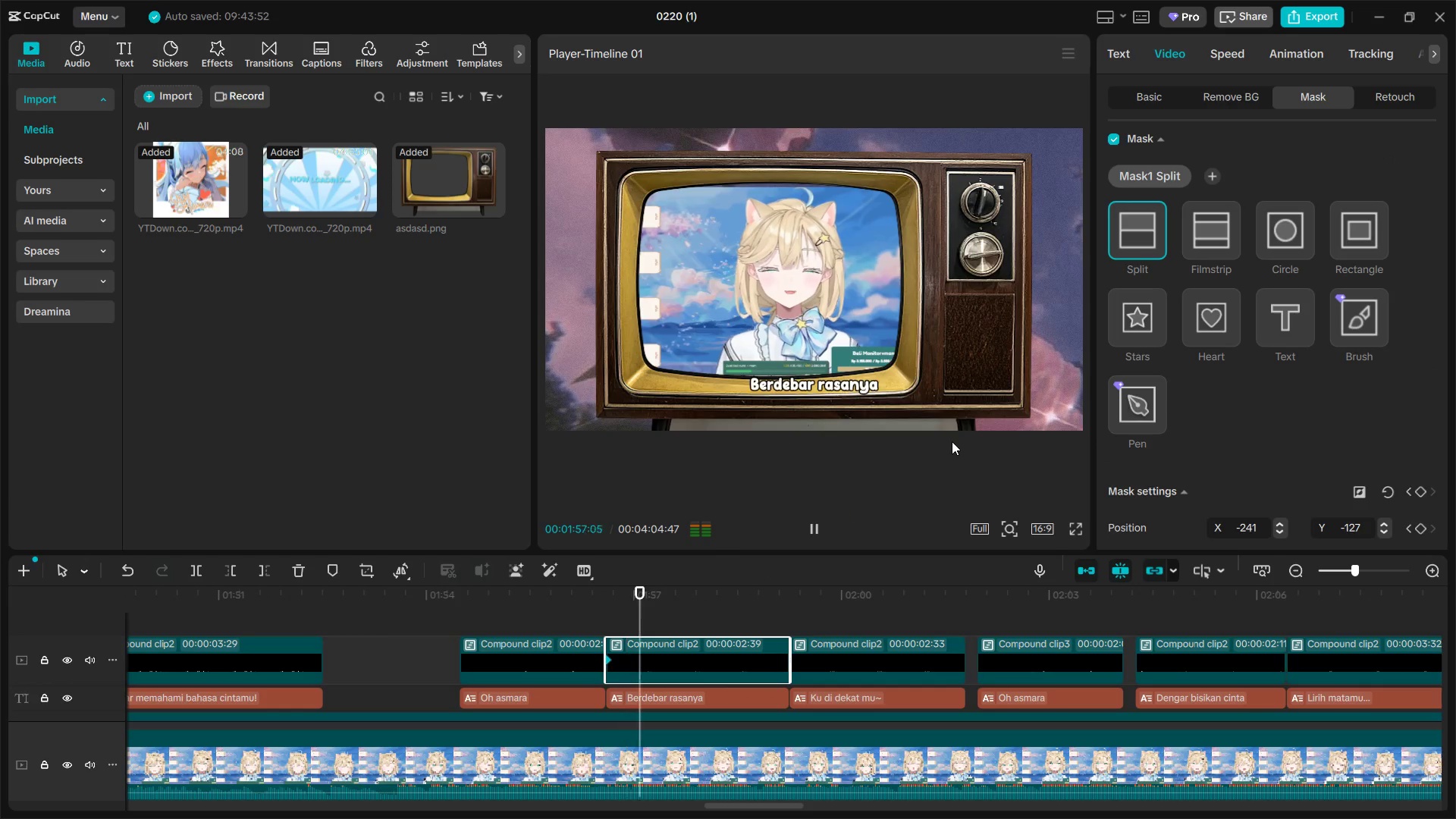 
key(Space)
 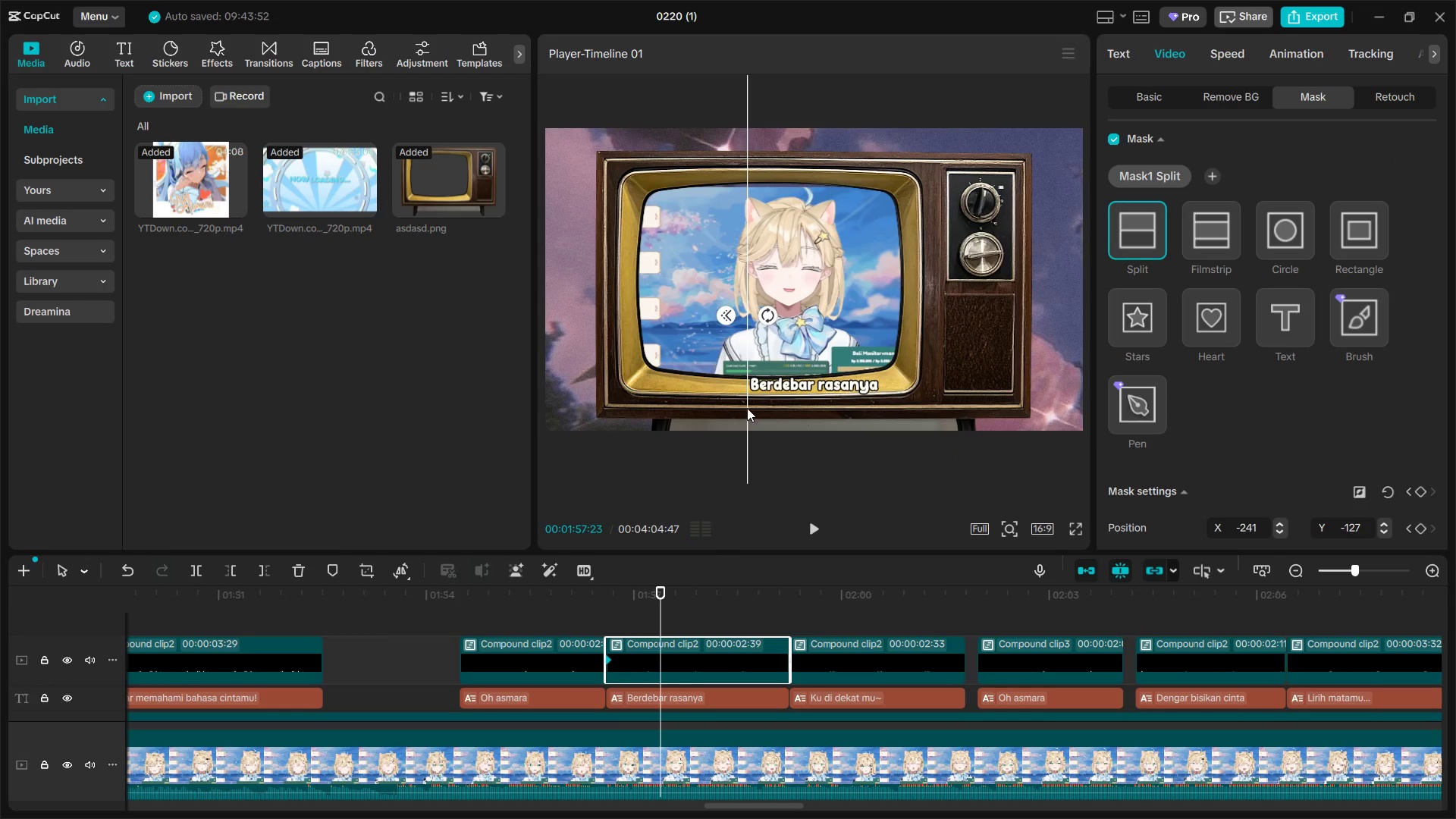 
left_click_drag(start_coordinate=[745, 409], to_coordinate=[810, 413])
 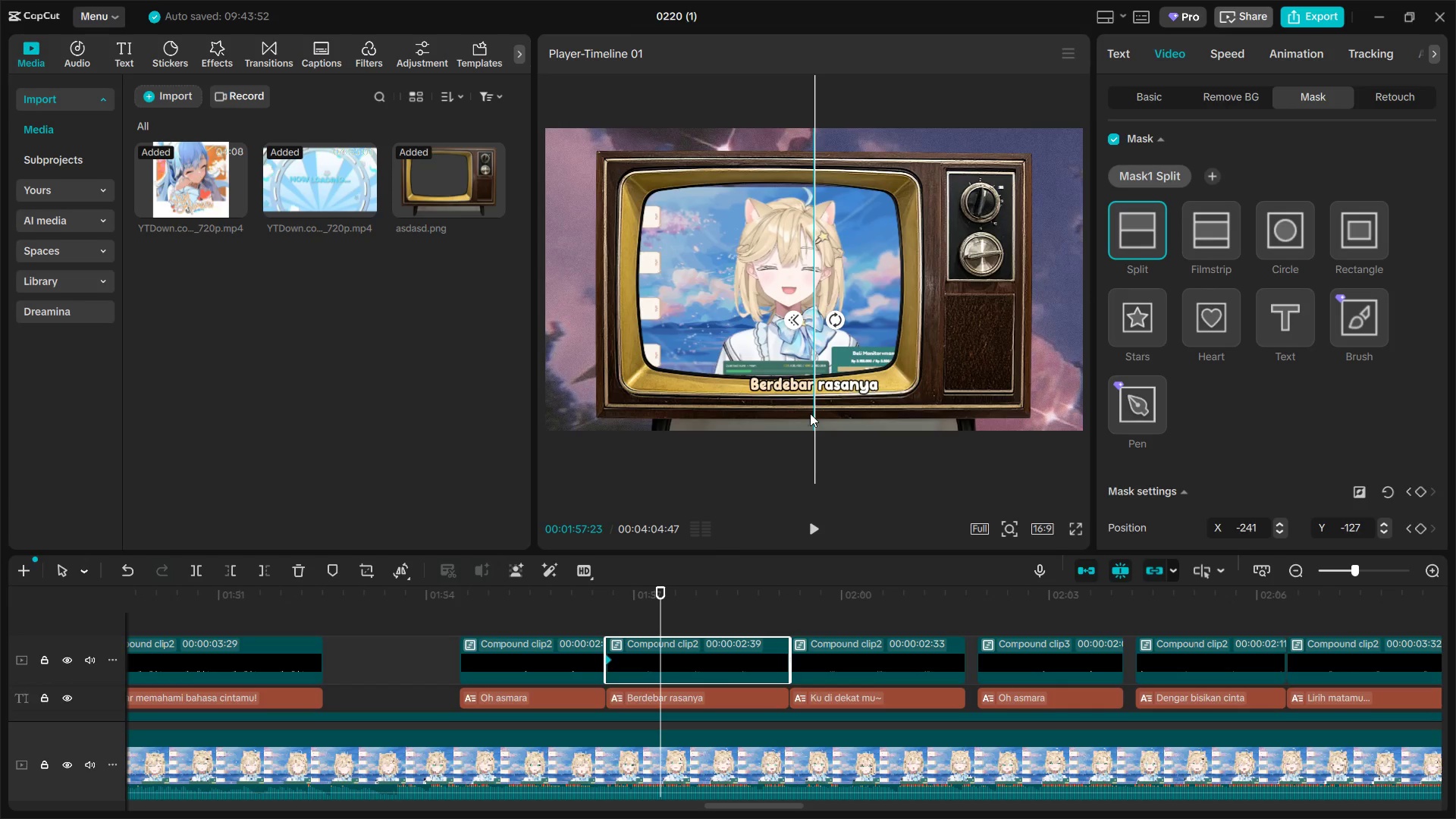 
key(Space)
 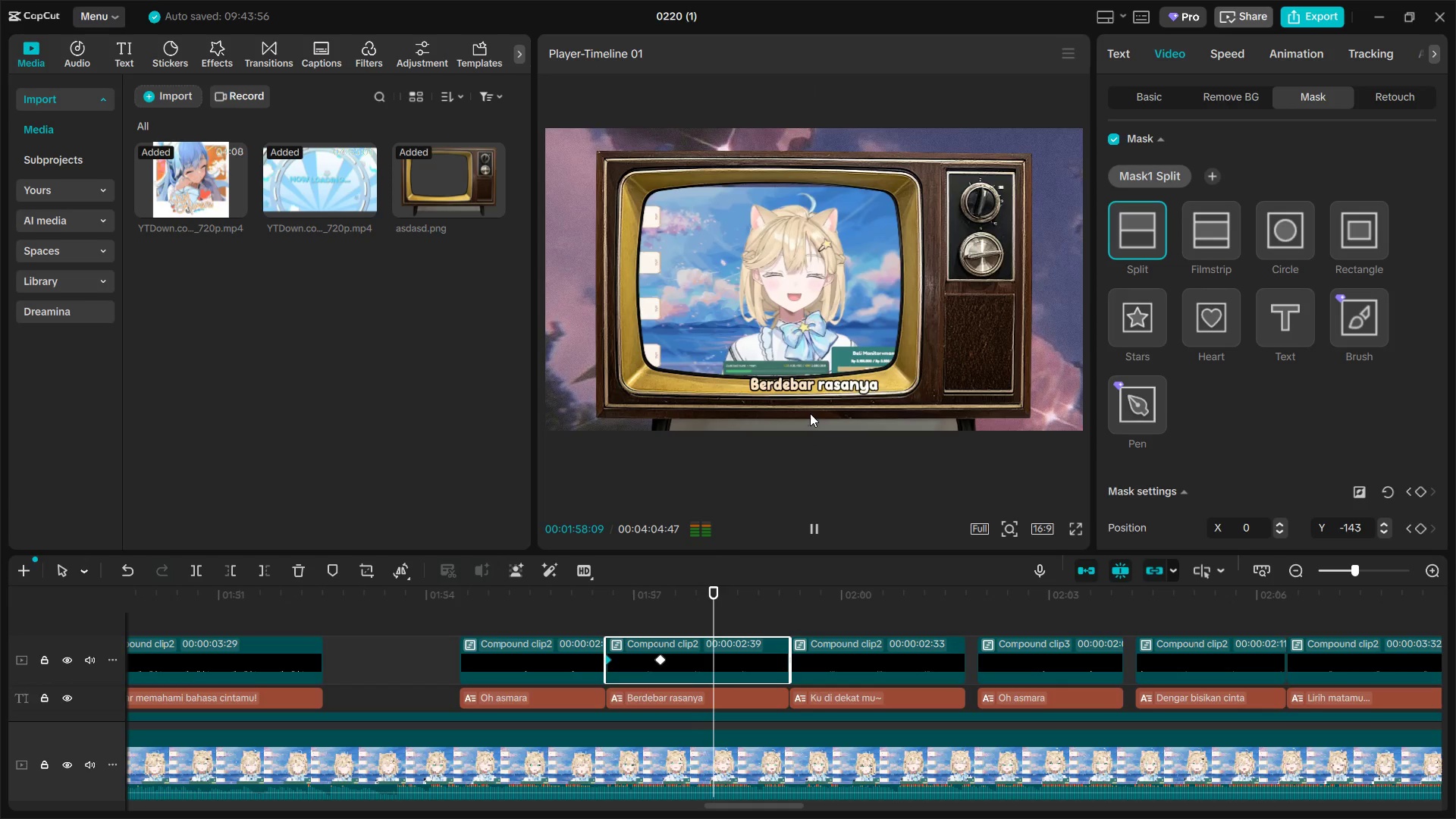 
key(Space)
 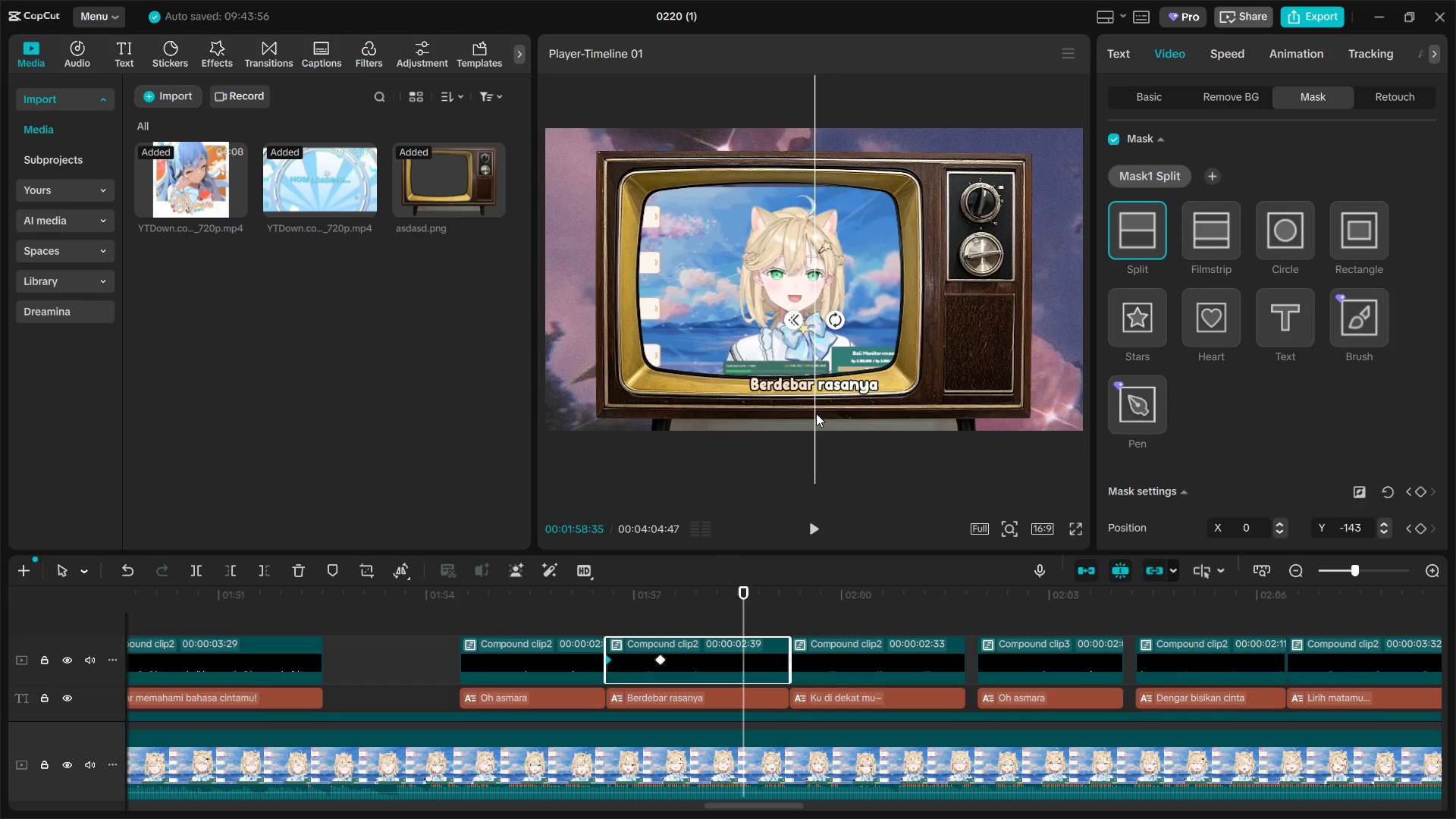 
left_click_drag(start_coordinate=[815, 413], to_coordinate=[879, 422])
 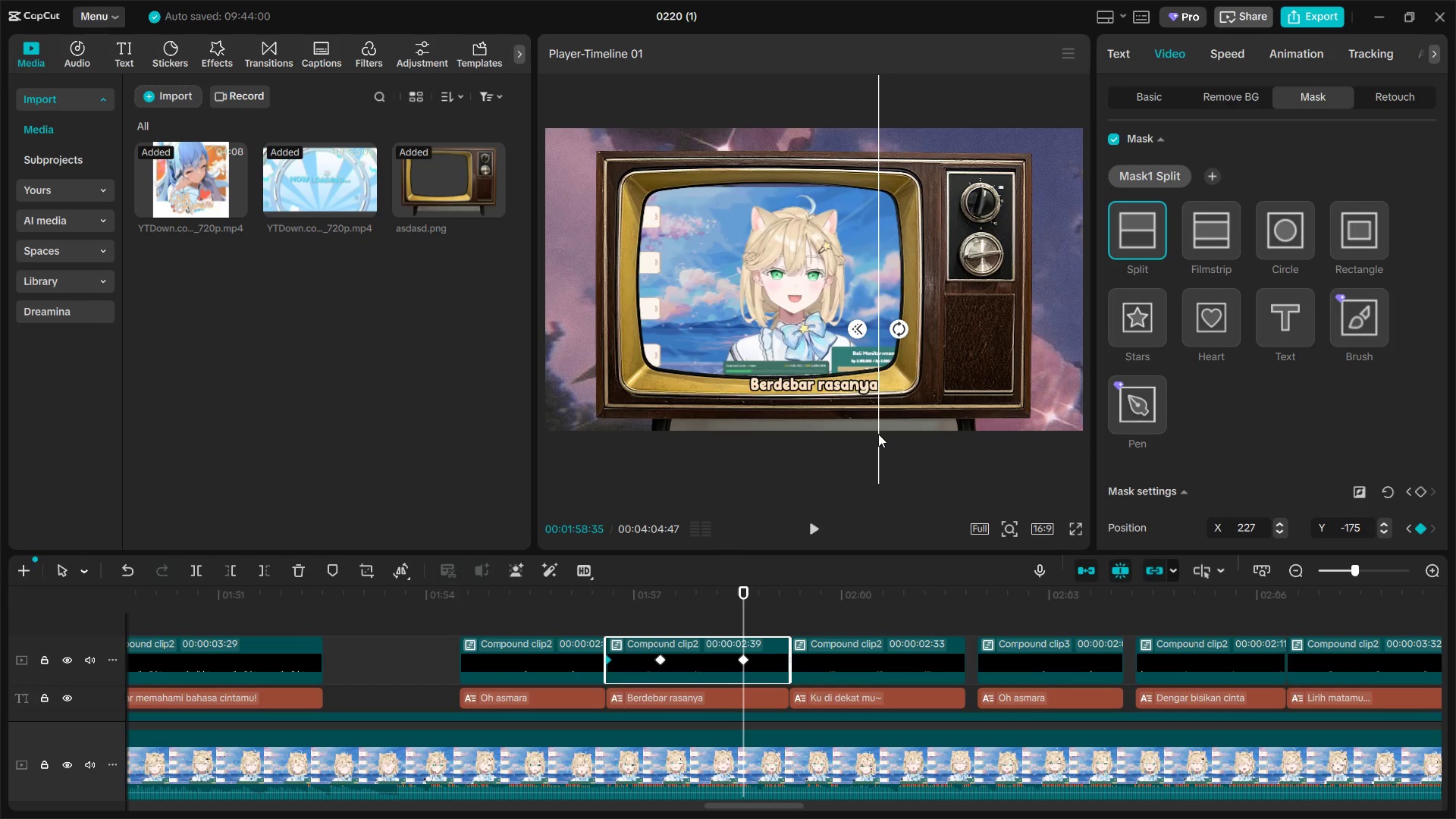 
left_click_drag(start_coordinate=[877, 434], to_coordinate=[884, 436])
 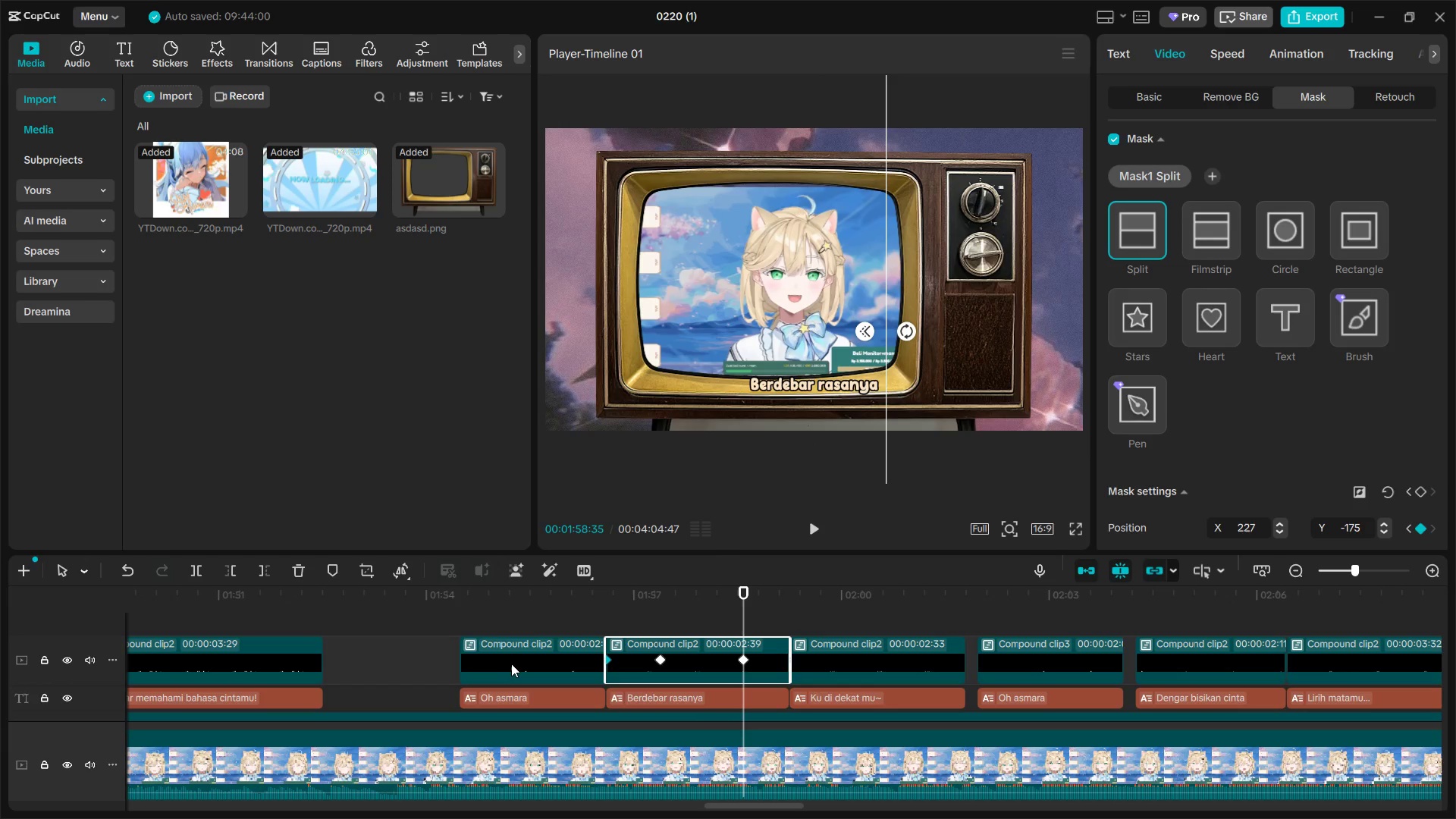 
left_click([514, 665])
 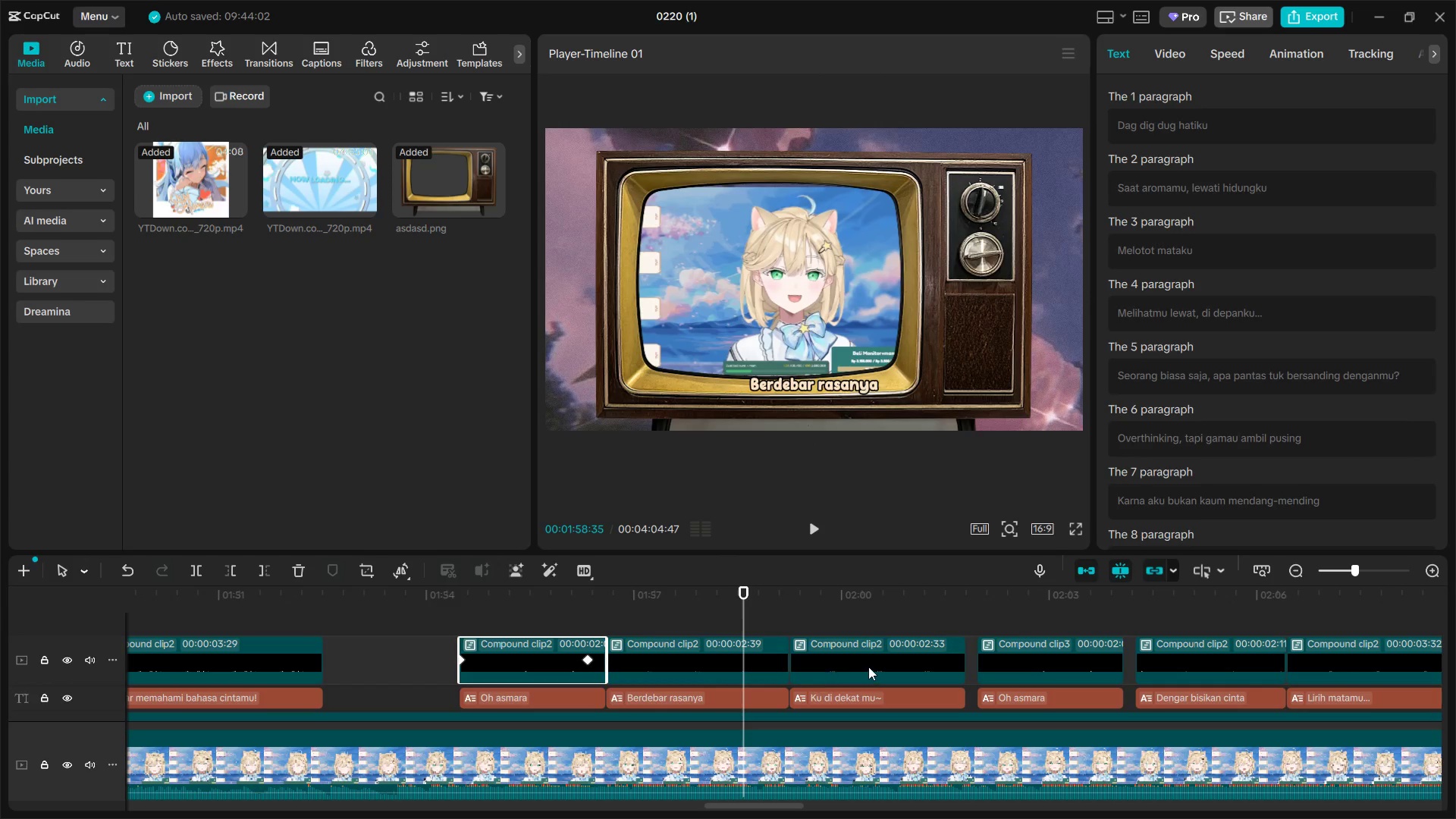 
left_click([849, 664])
 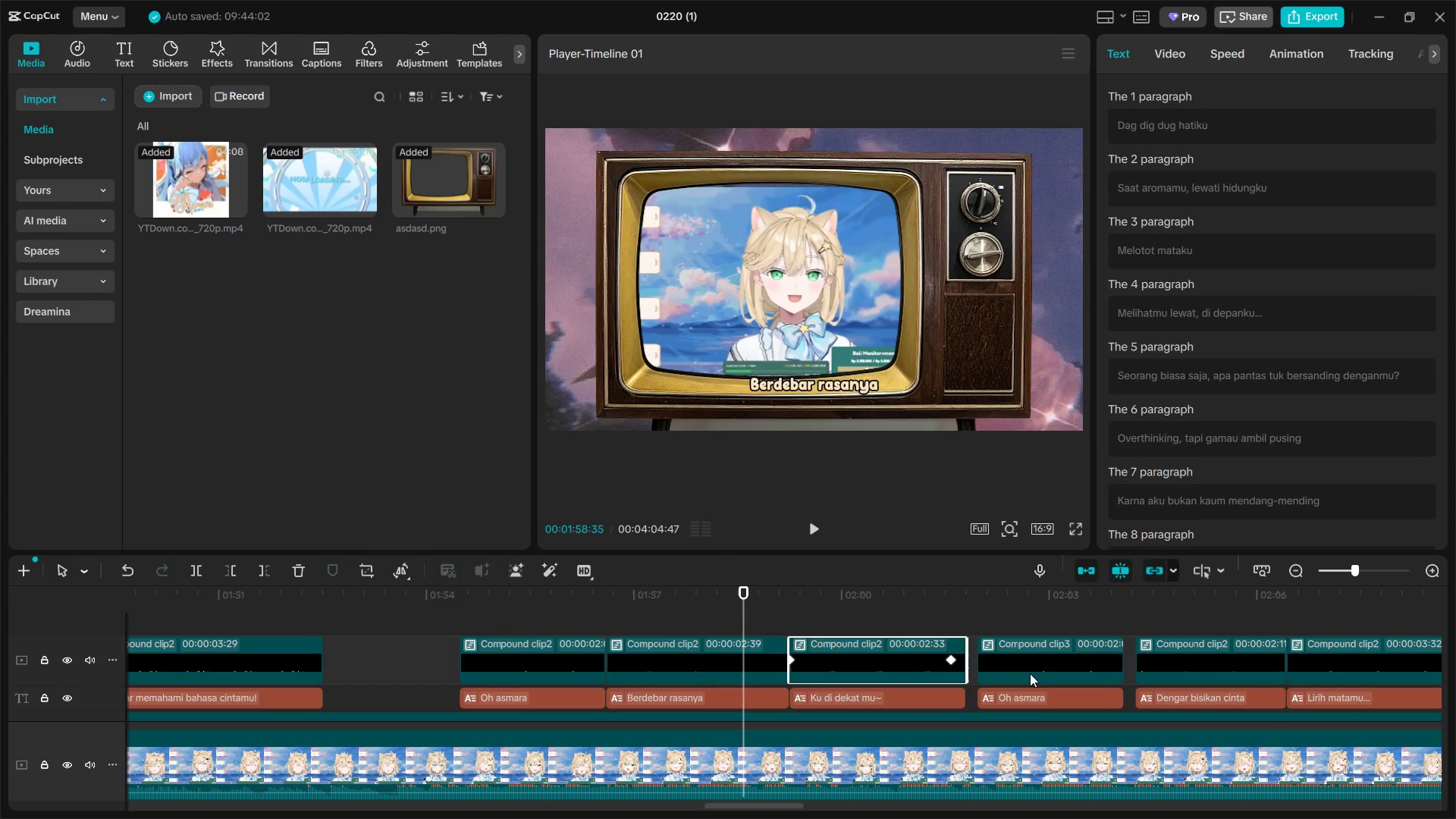 
double_click([1050, 664])
 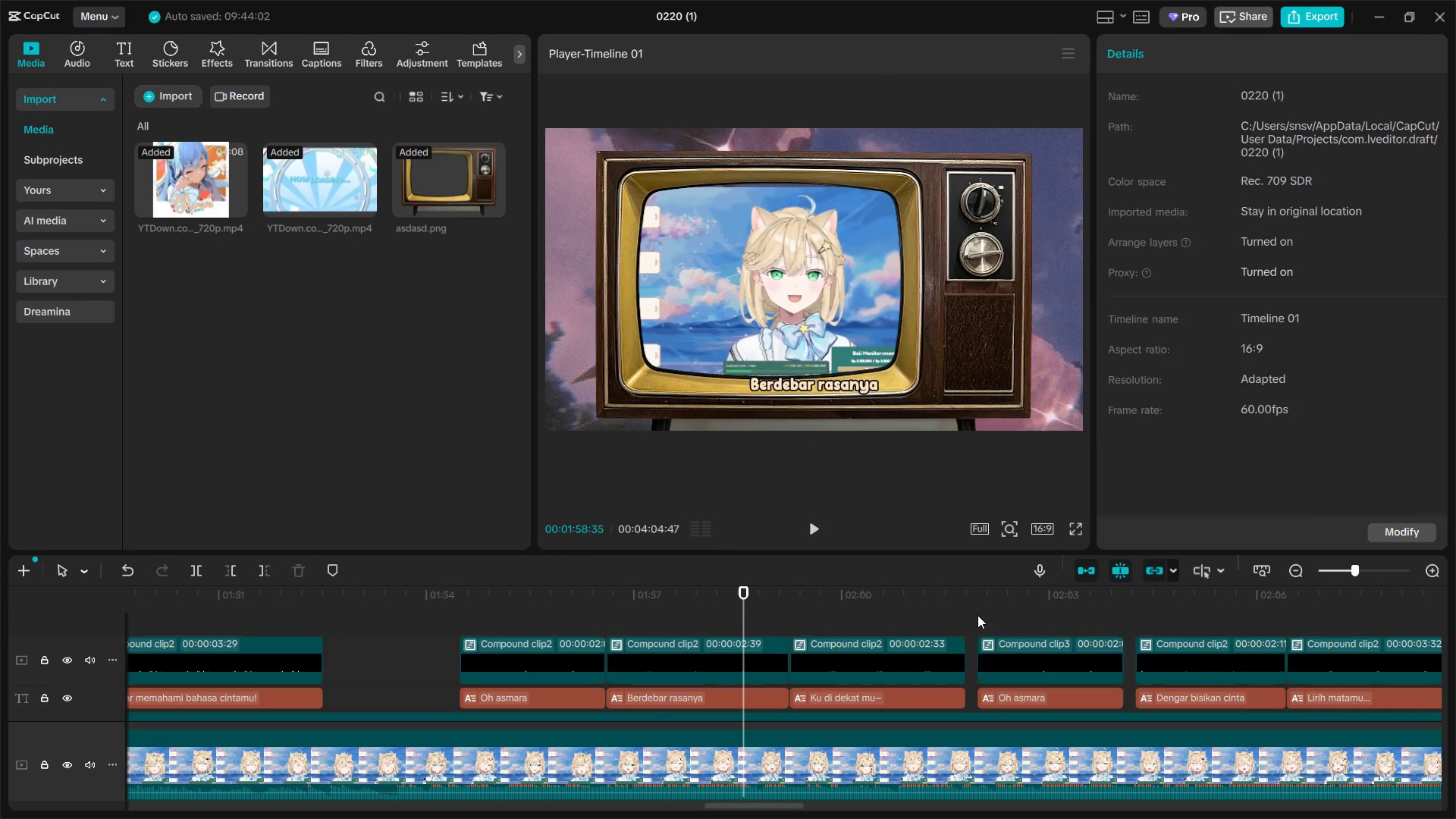 
key(Space)
 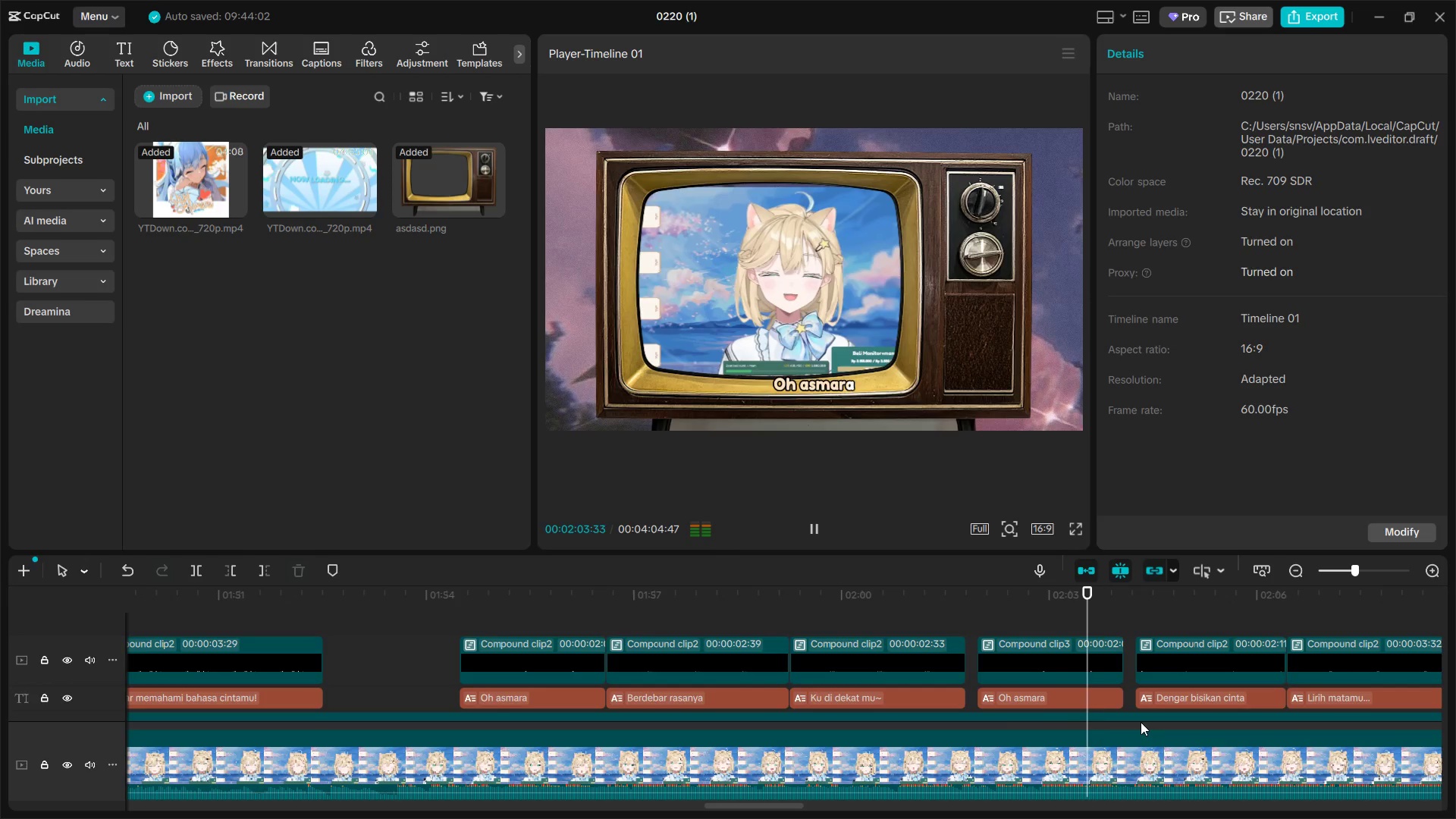 
key(Space)
 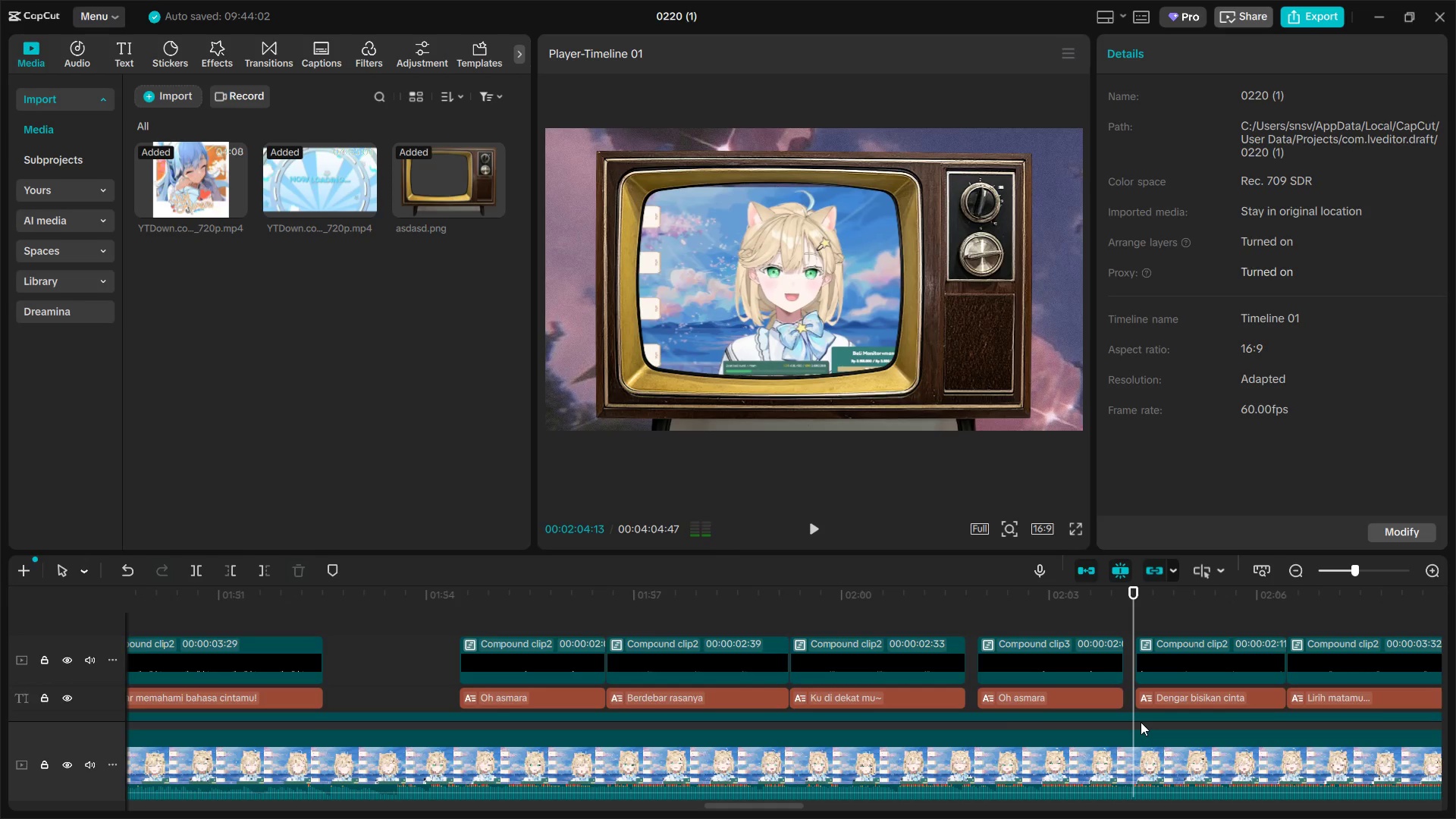 
key(Space)
 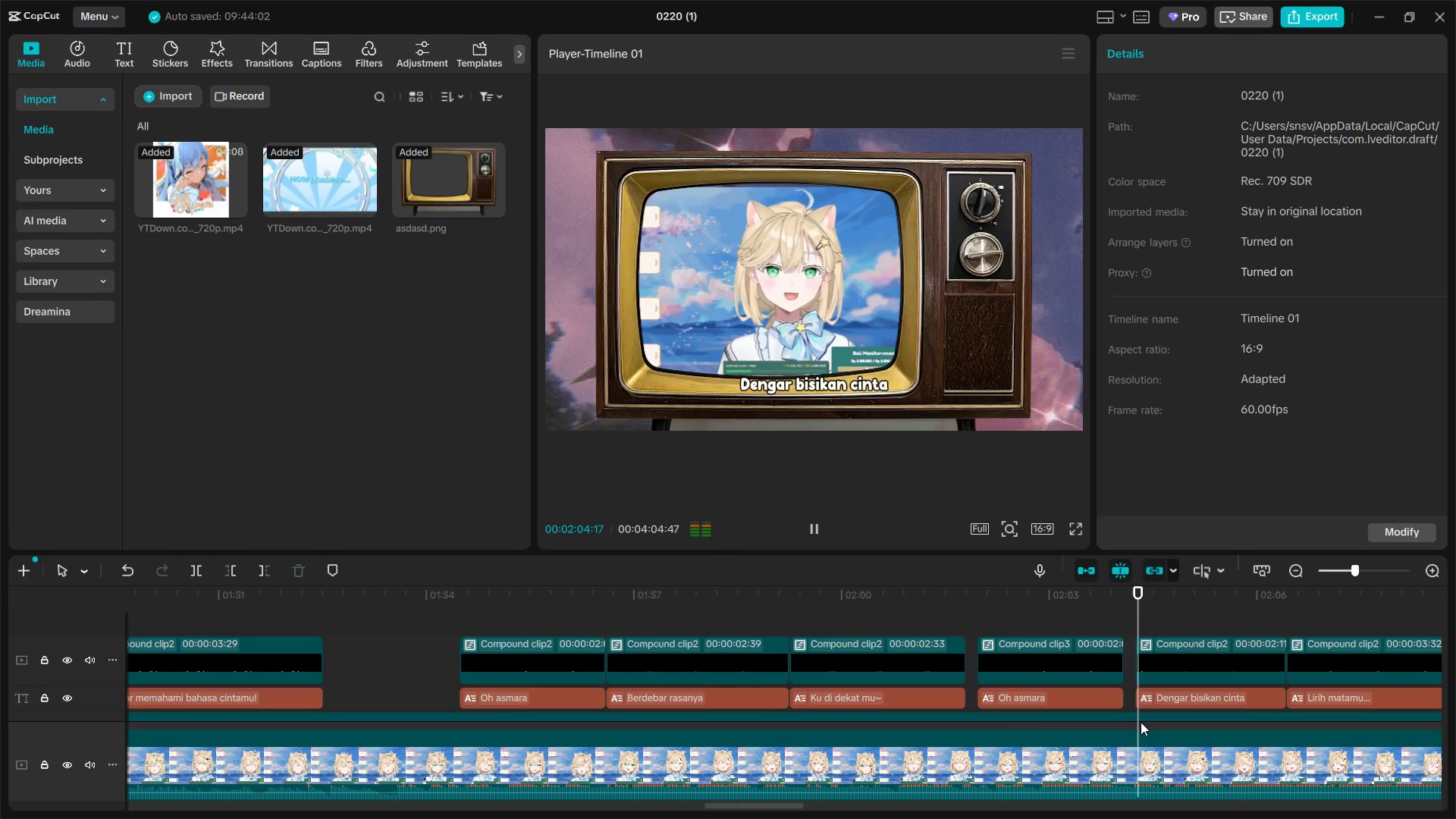 
key(Space)
 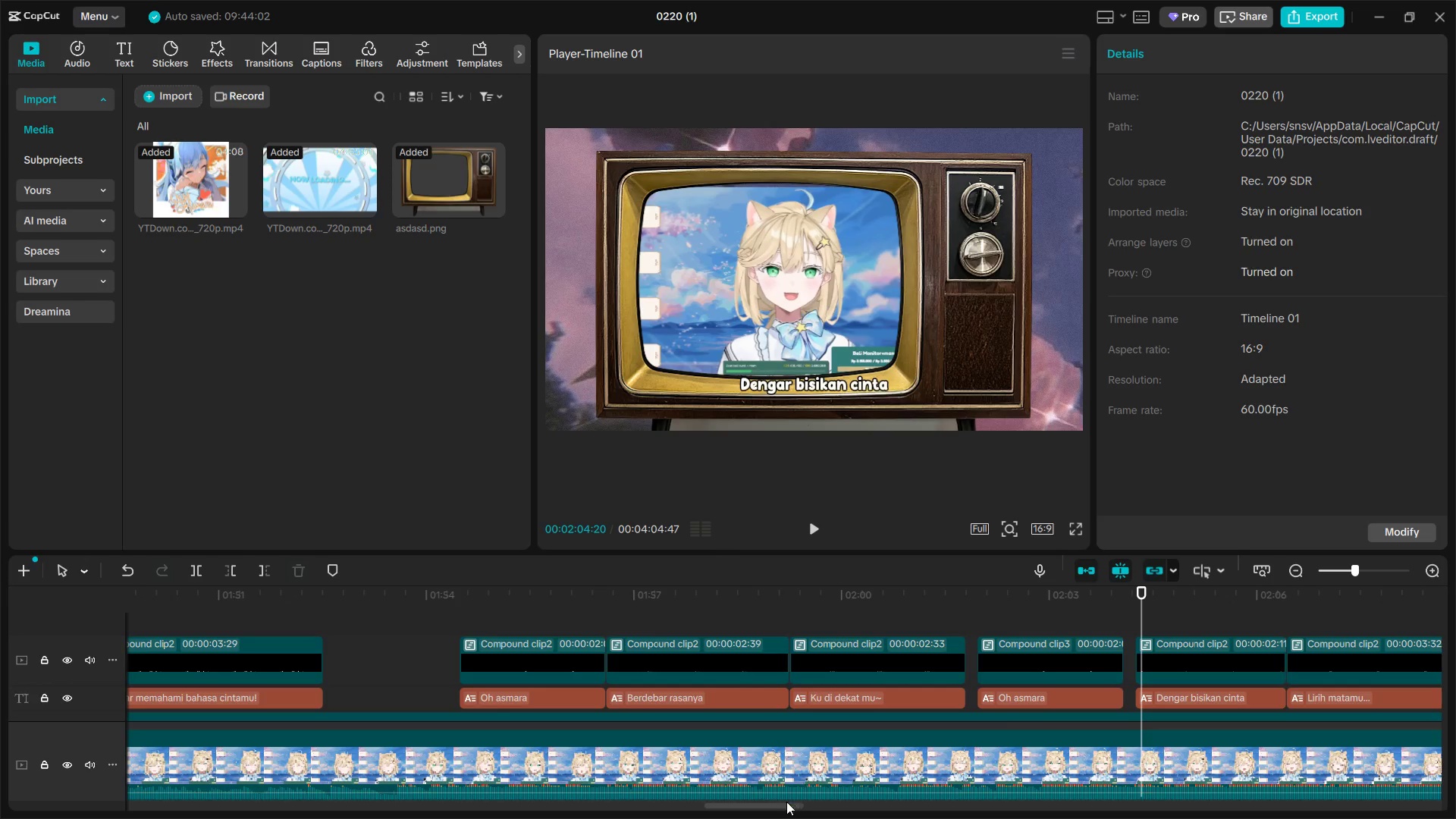 
left_click_drag(start_coordinate=[785, 803], to_coordinate=[821, 808])
 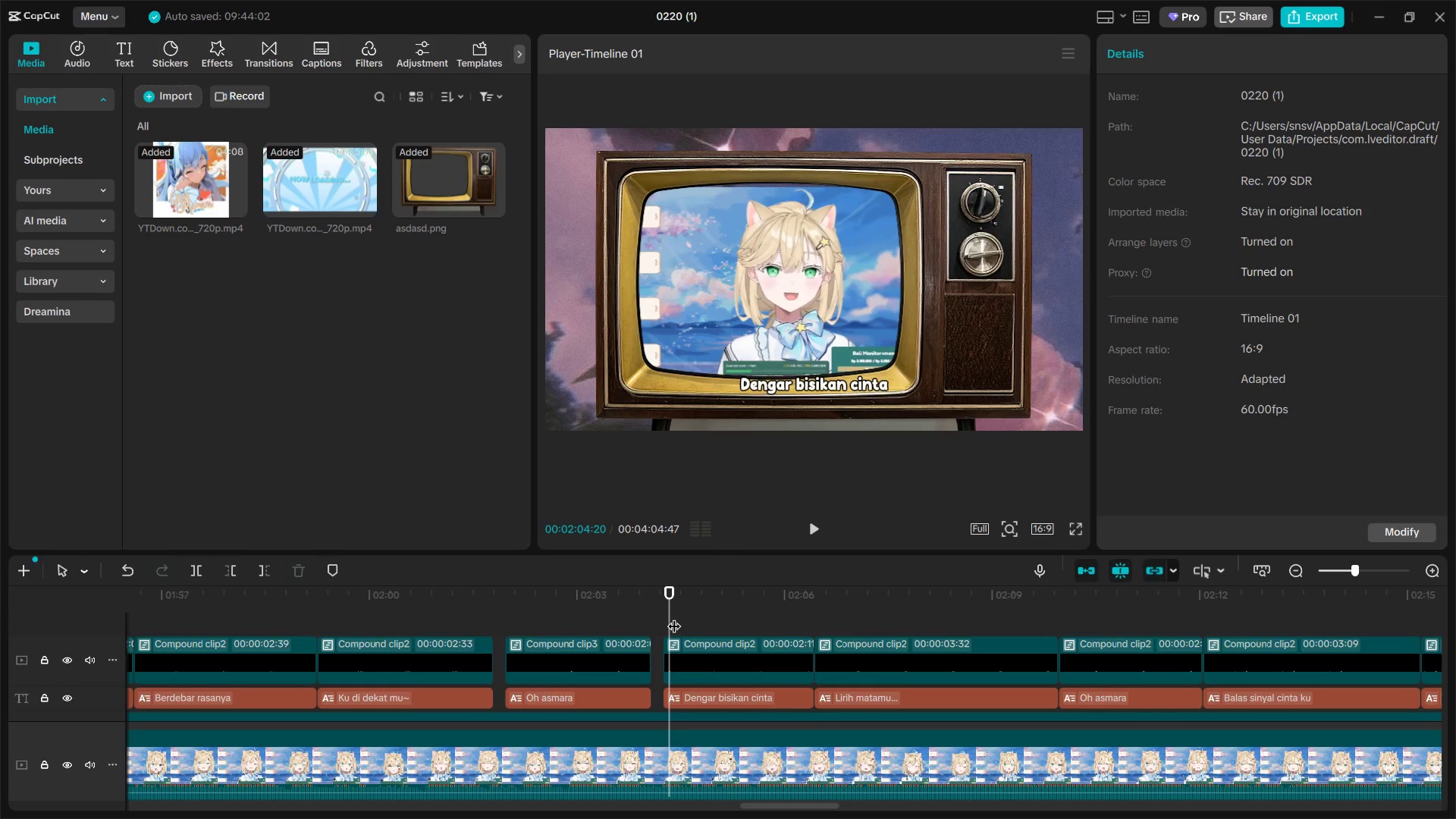 
left_click_drag(start_coordinate=[670, 618], to_coordinate=[663, 620])
 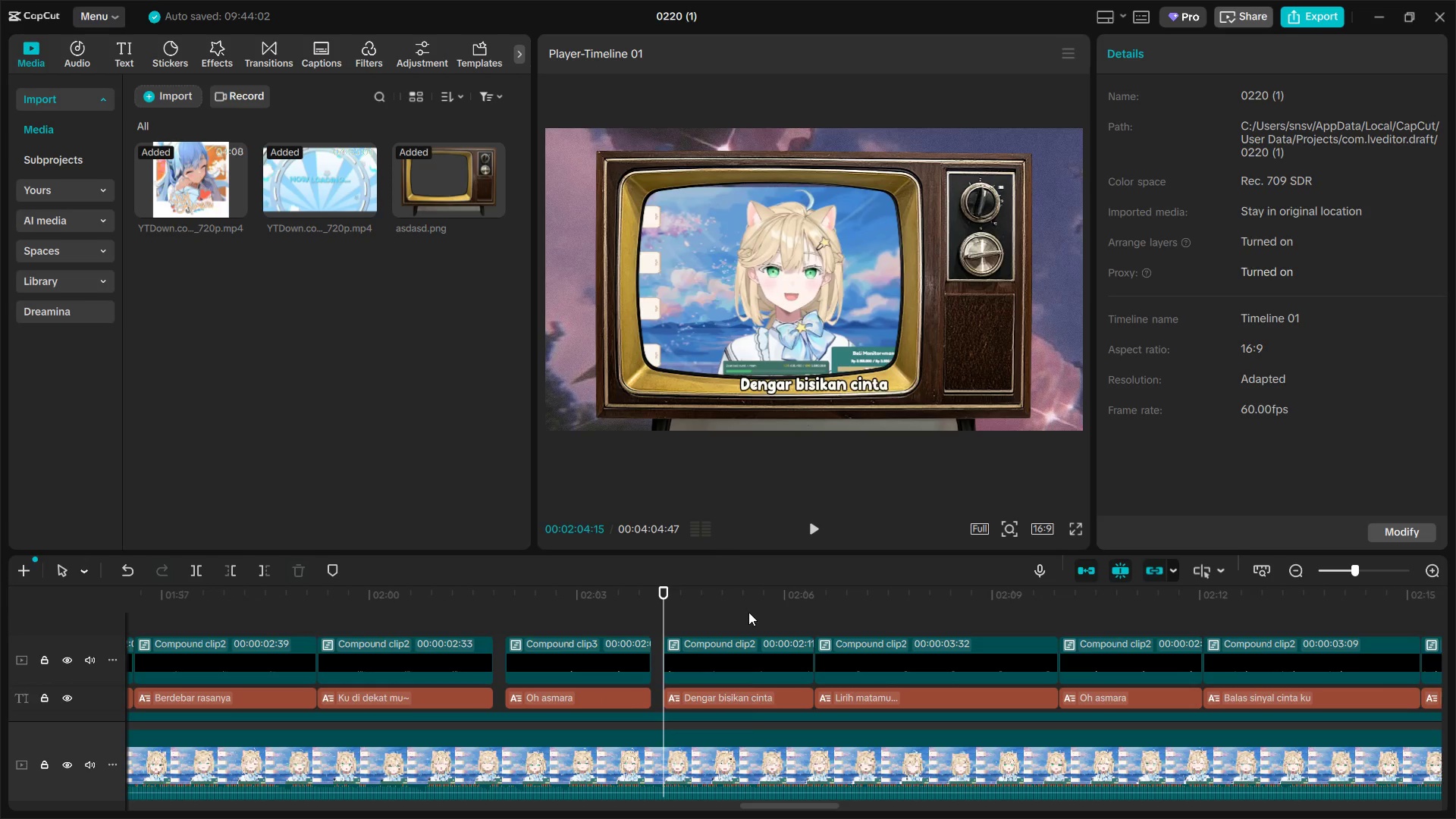 
left_click_drag(start_coordinate=[749, 612], to_coordinate=[664, 654])
 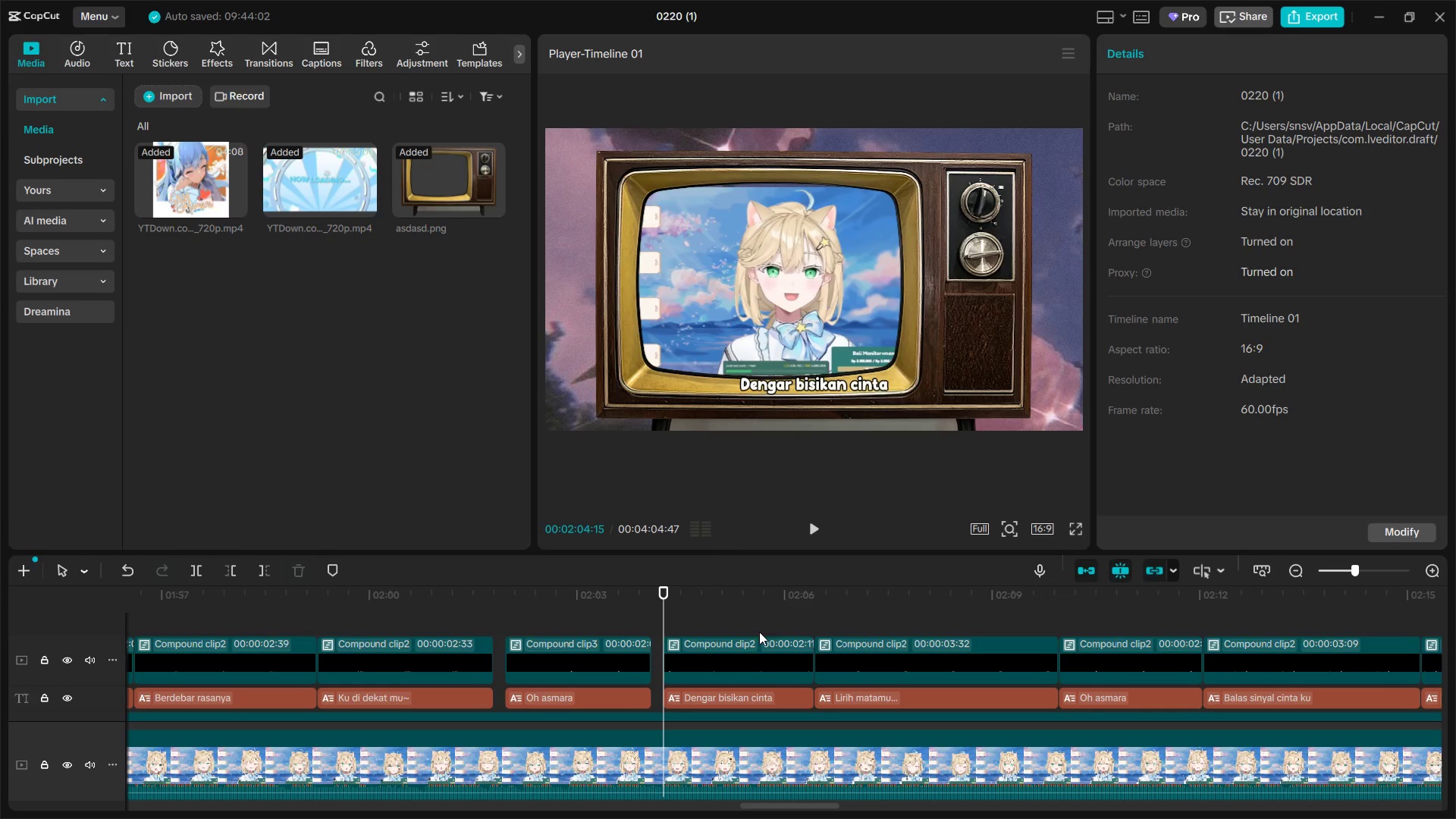 
left_click_drag(start_coordinate=[762, 630], to_coordinate=[863, 708])
 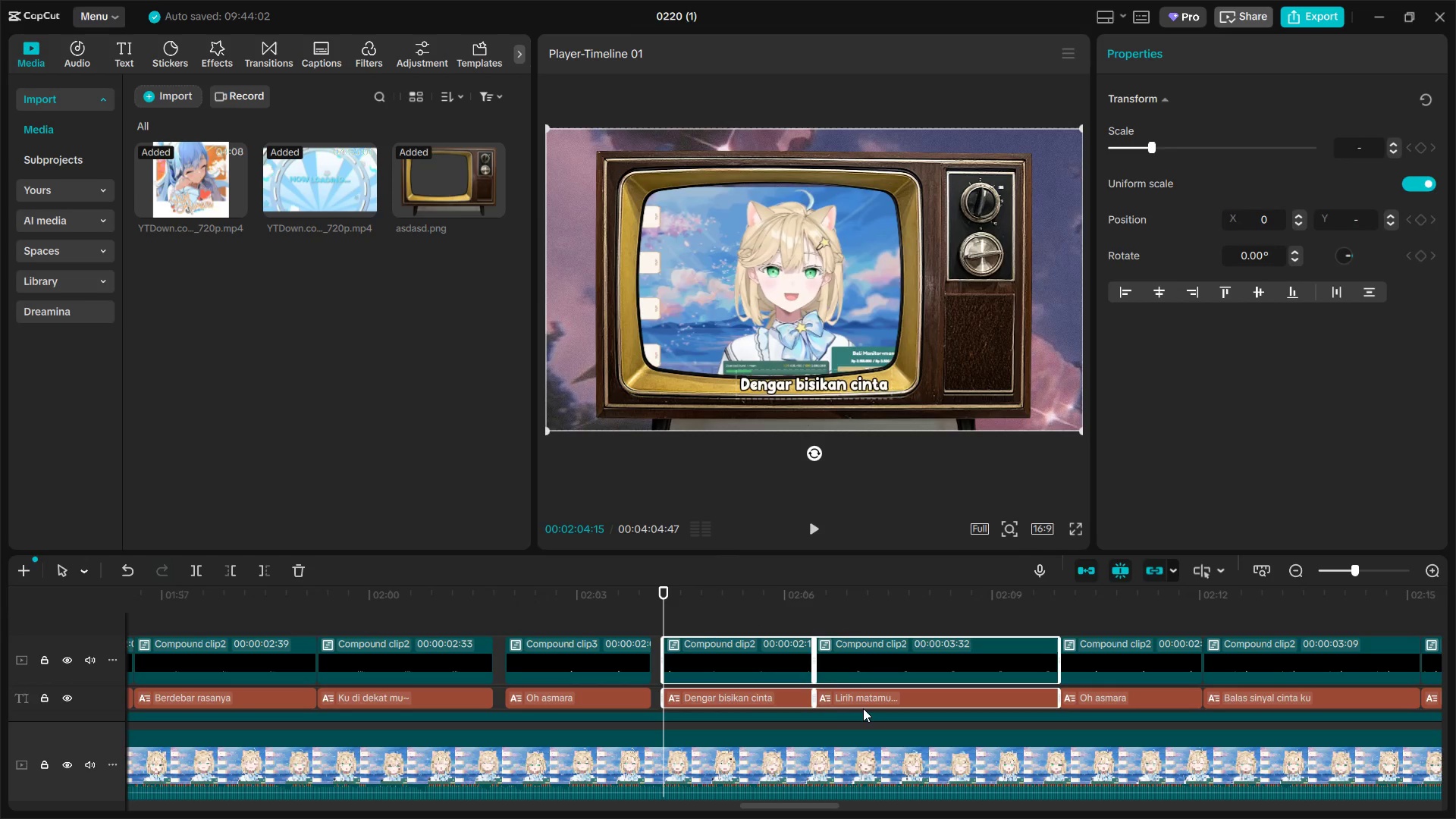 
key(Backspace)
 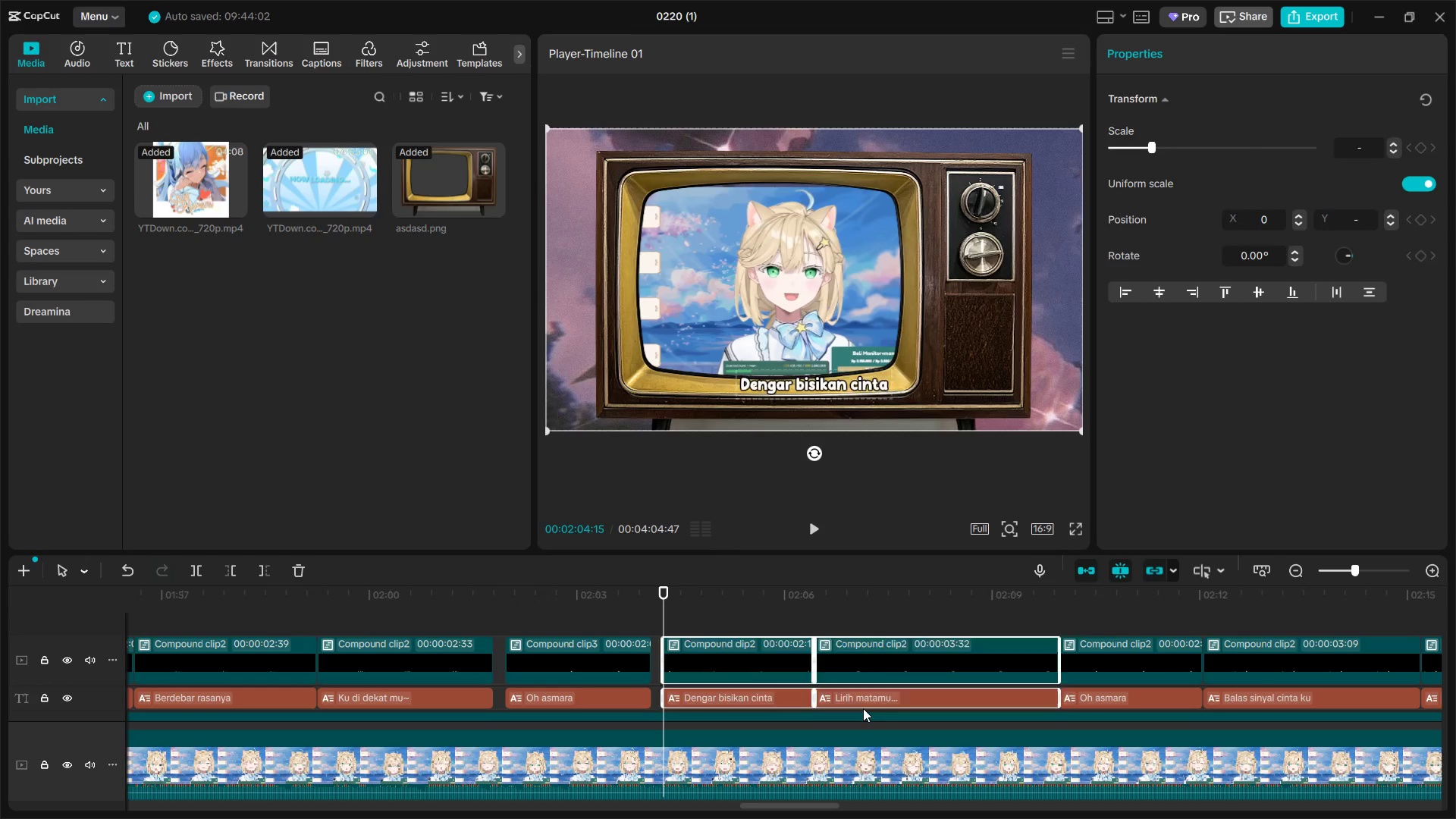 
key(Control+V)
 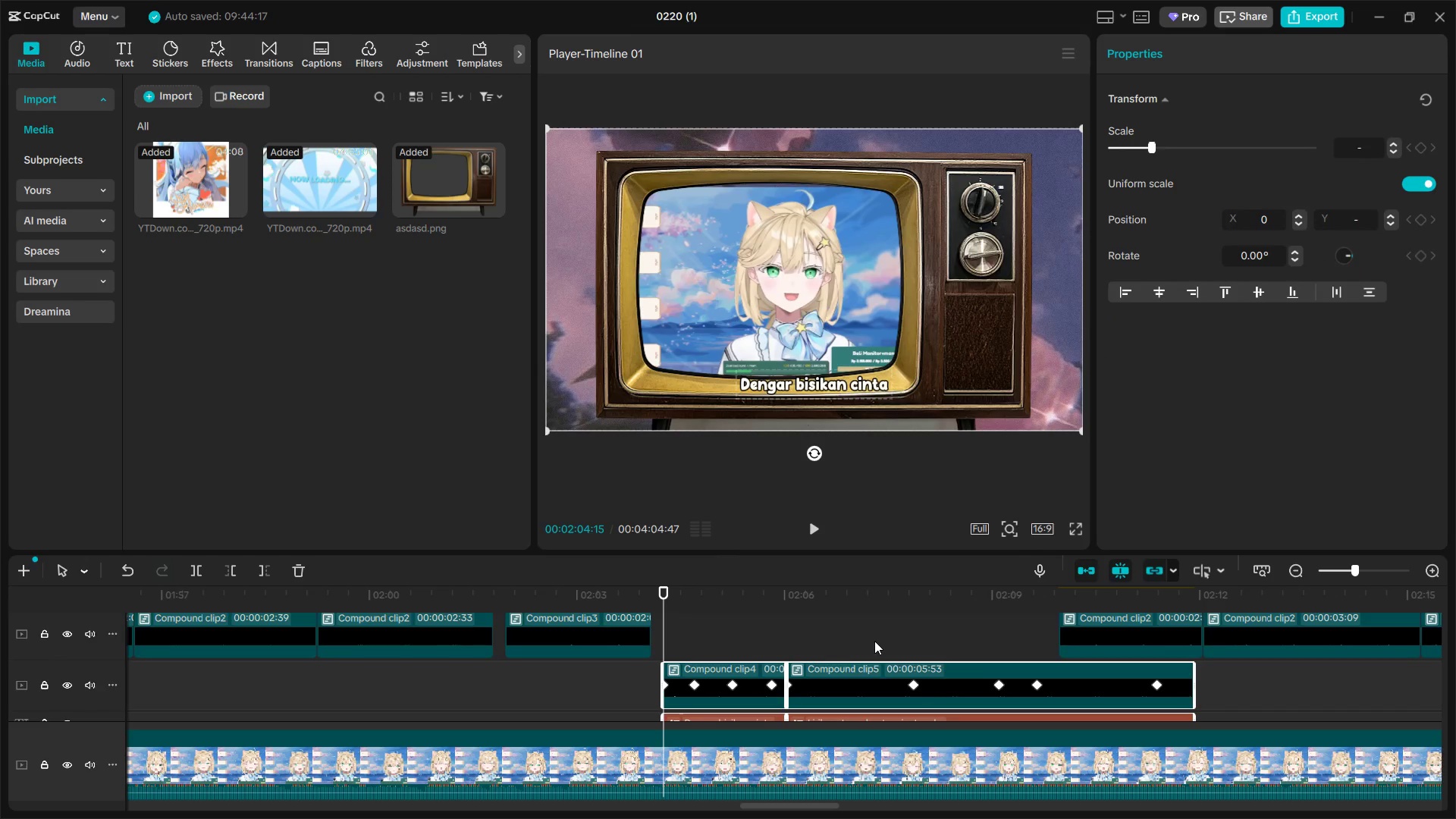 
key(Space)
 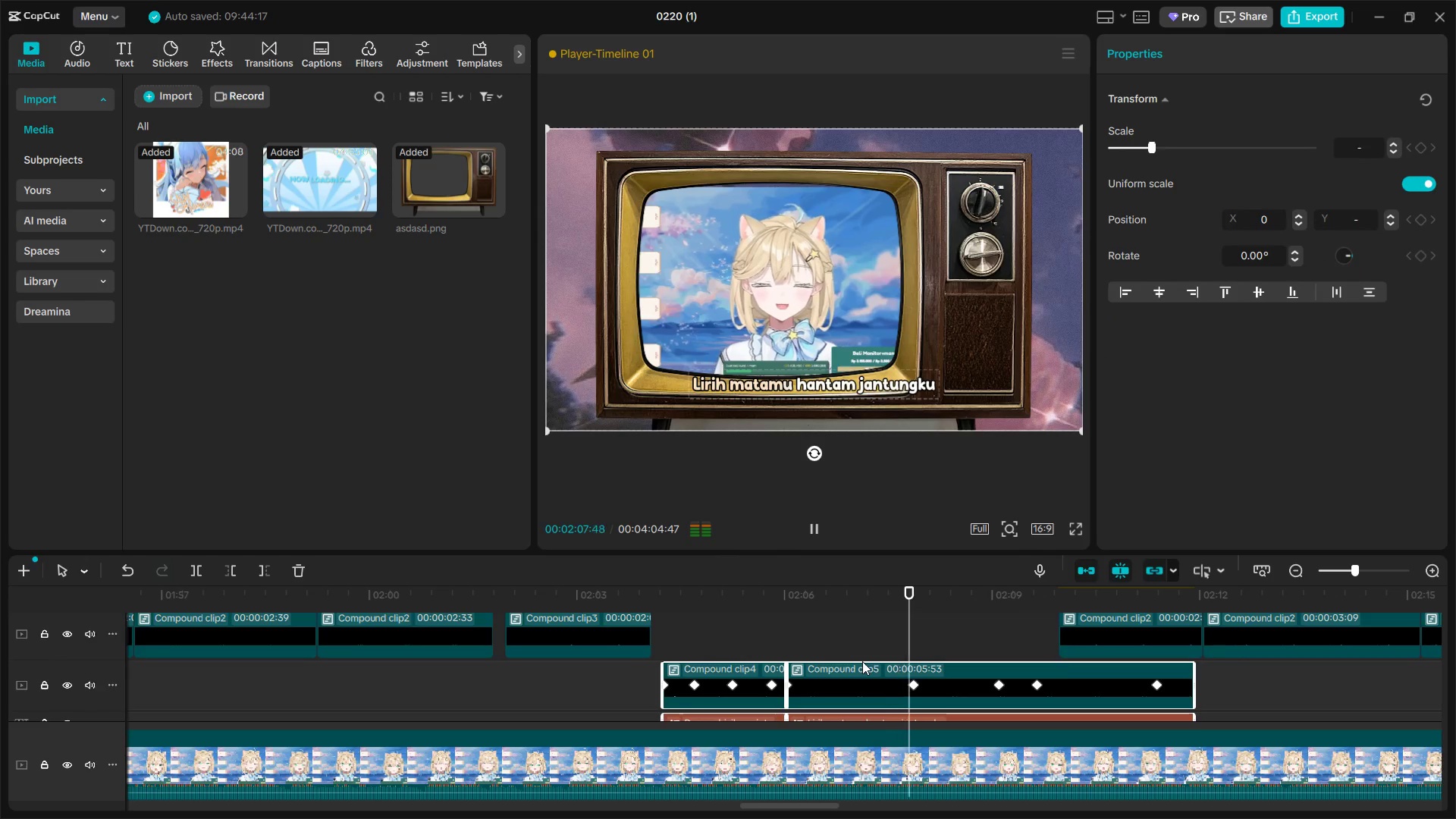 
key(Space)
 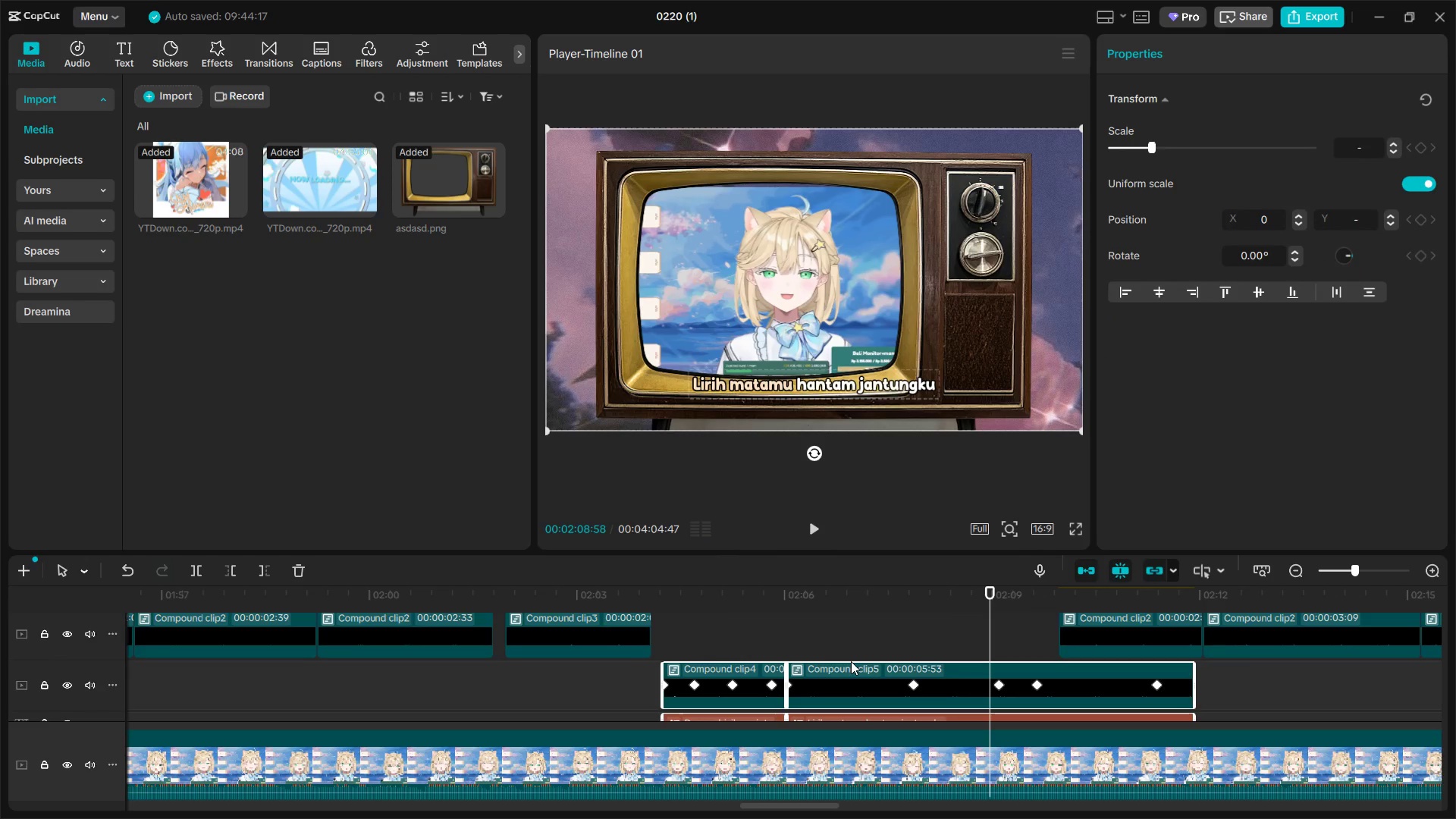 
key(Space)
 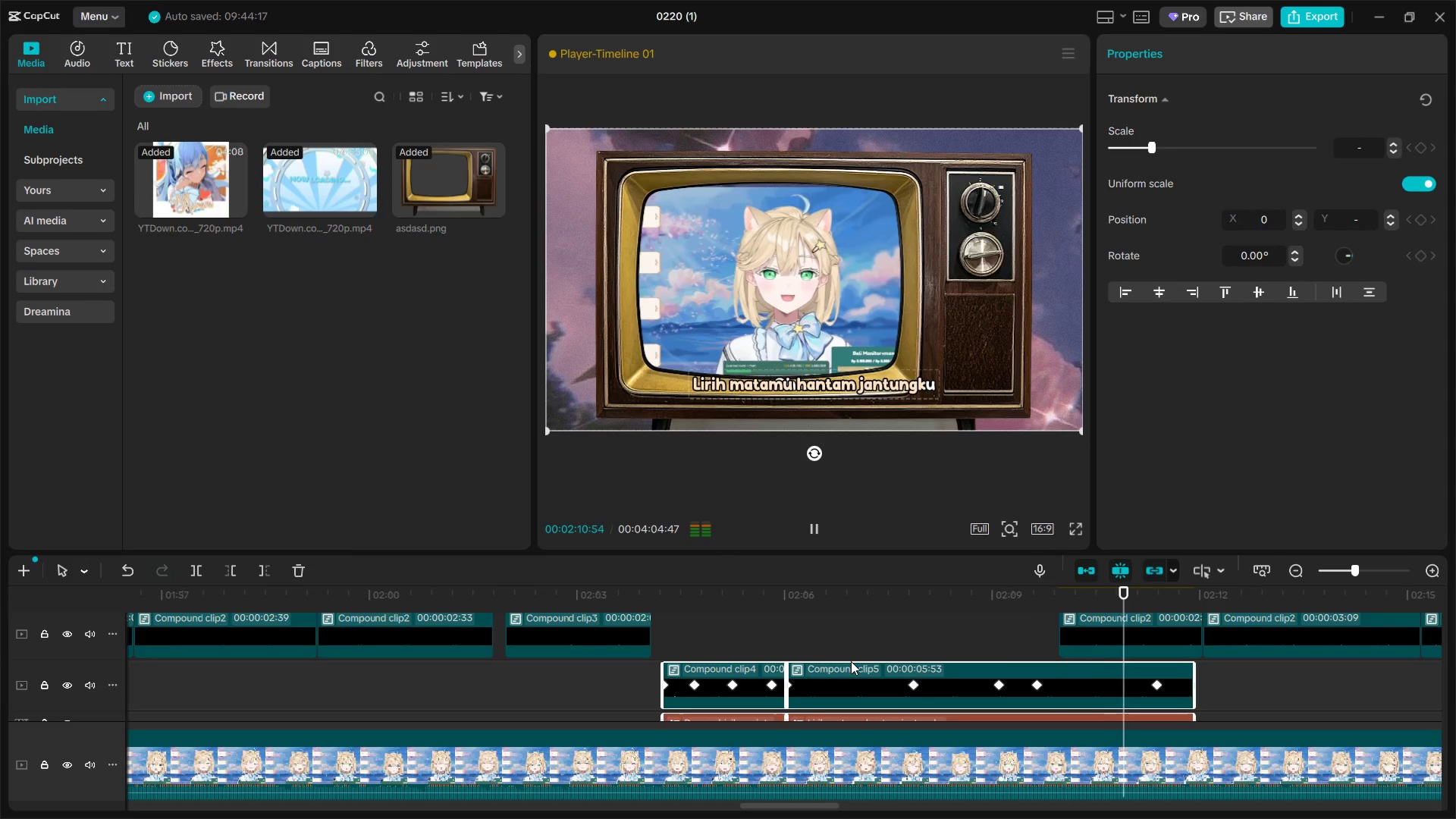 
key(Space)
 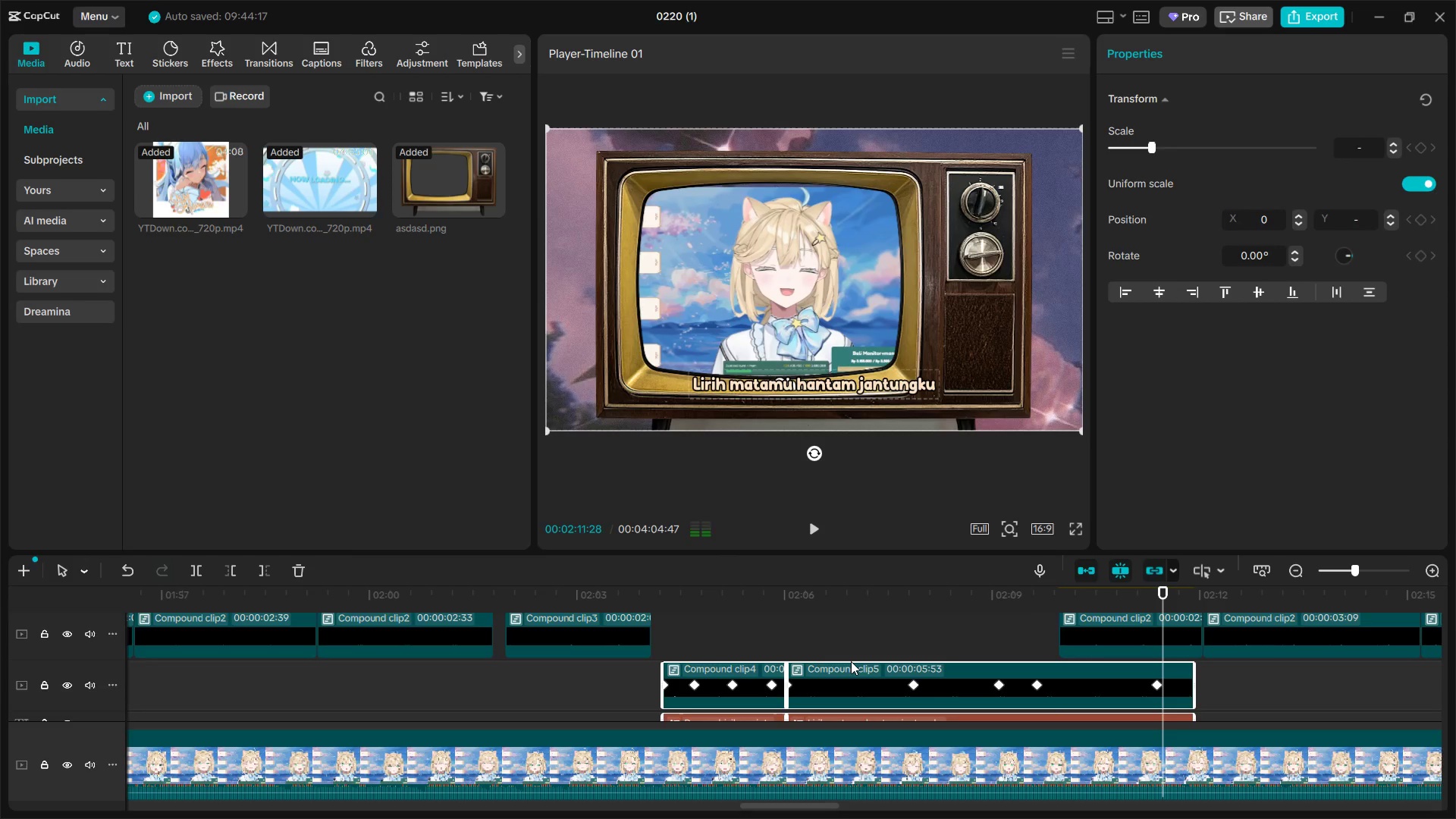 
key(Control+Z)
 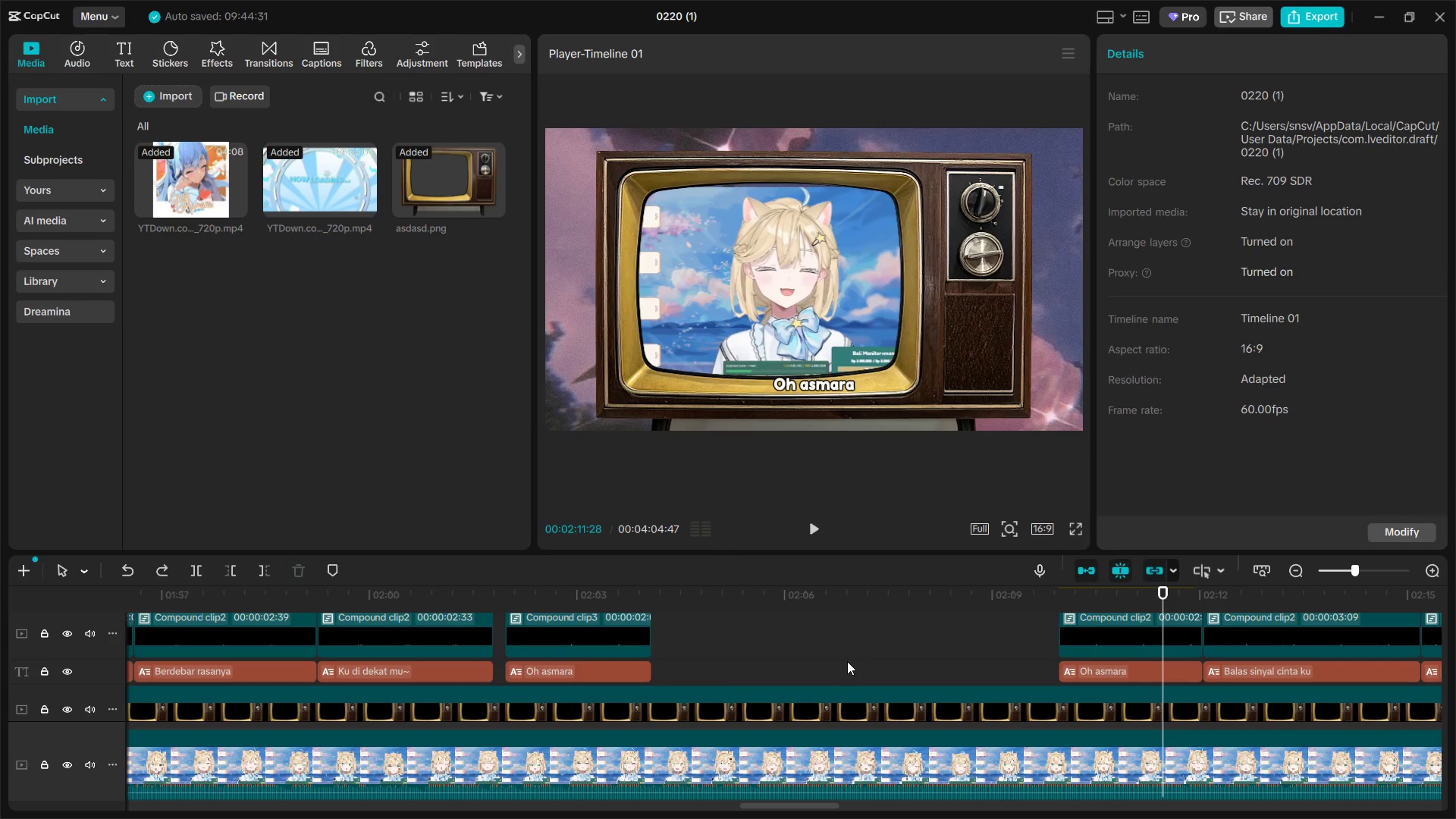 
key(Control+Z)
 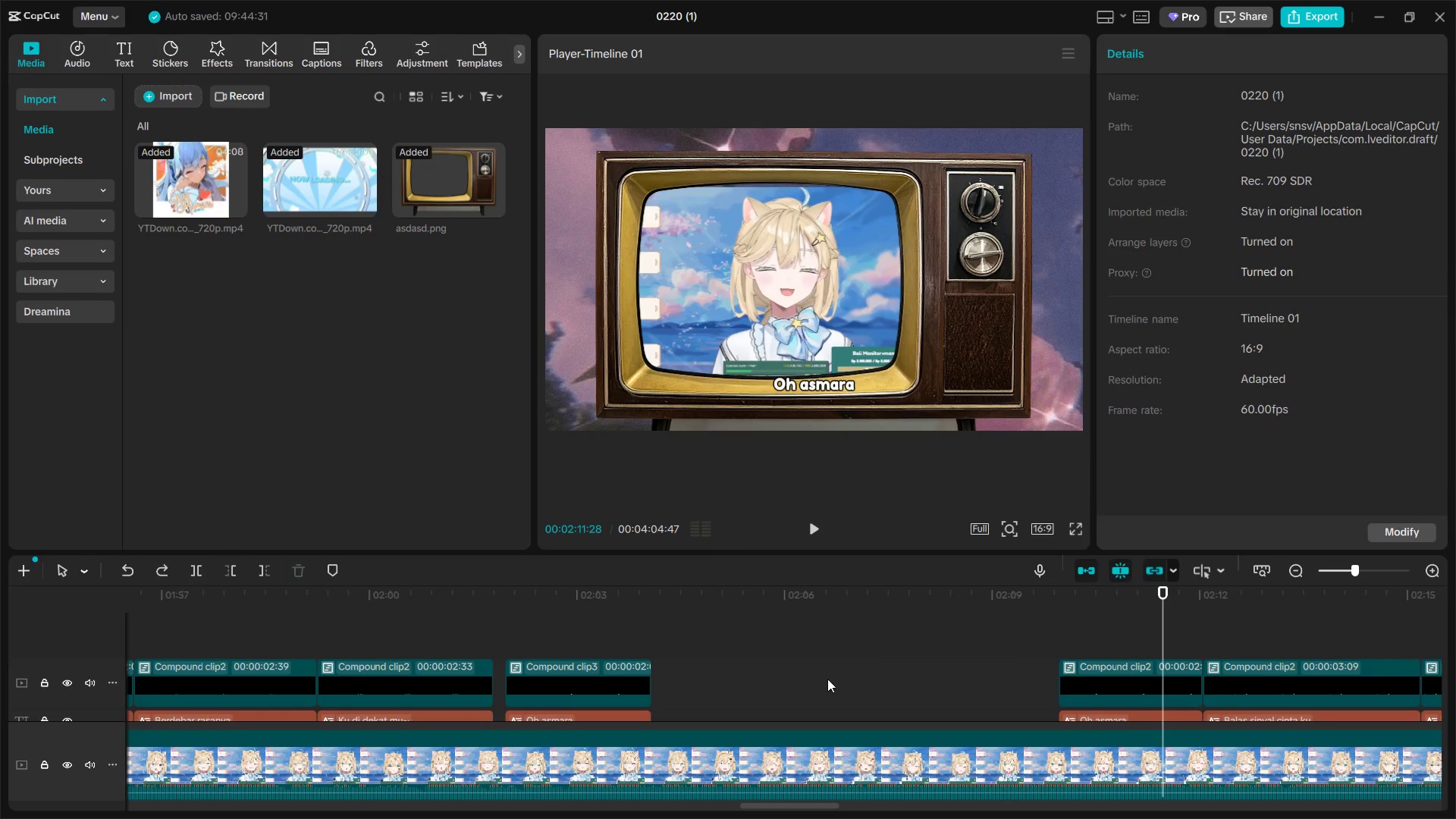 
scroll: coordinate [823, 676], scroll_direction: up, amount: 3.0
 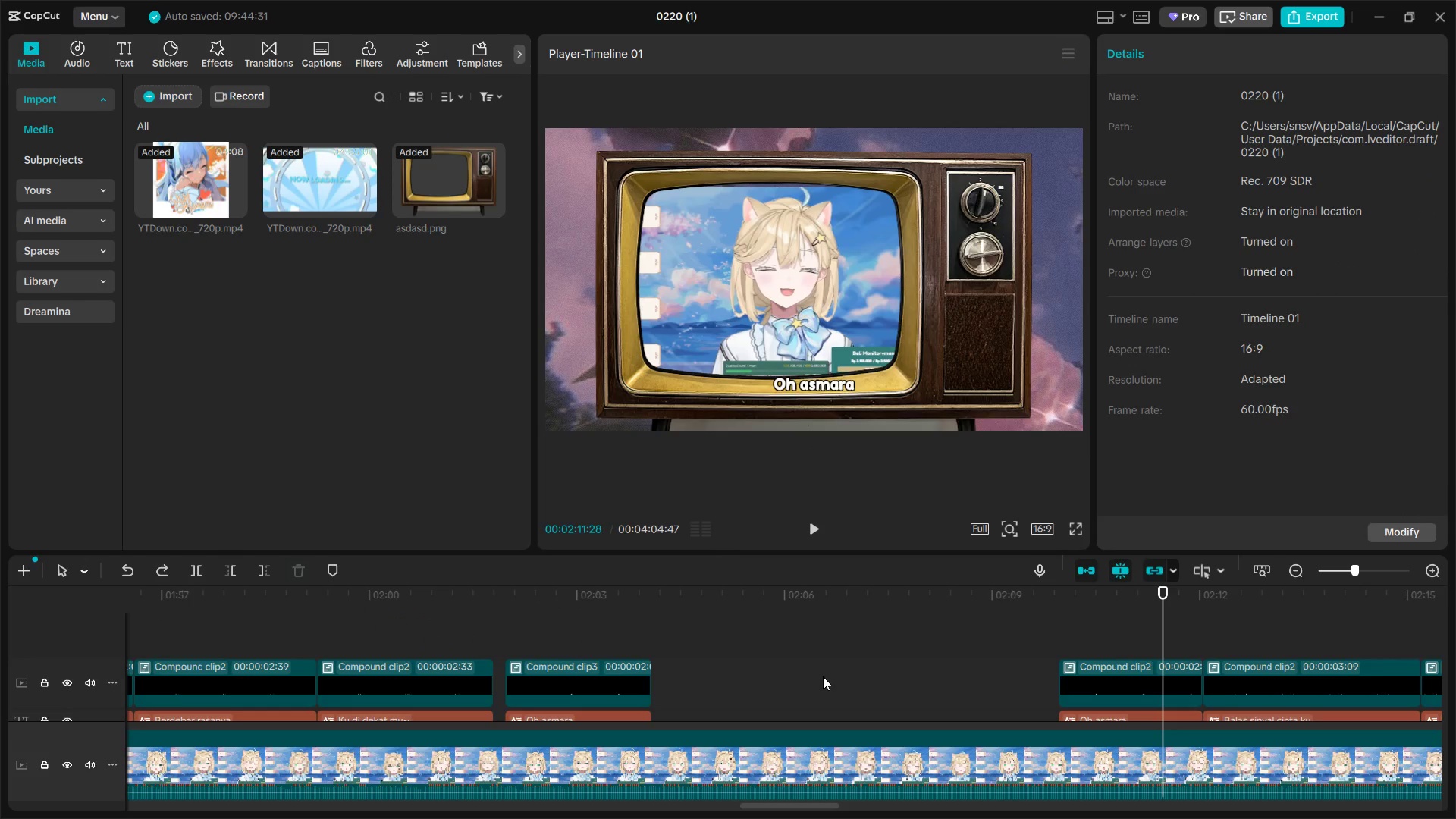 
scroll: coordinate [782, 675], scroll_direction: down, amount: 2.0
 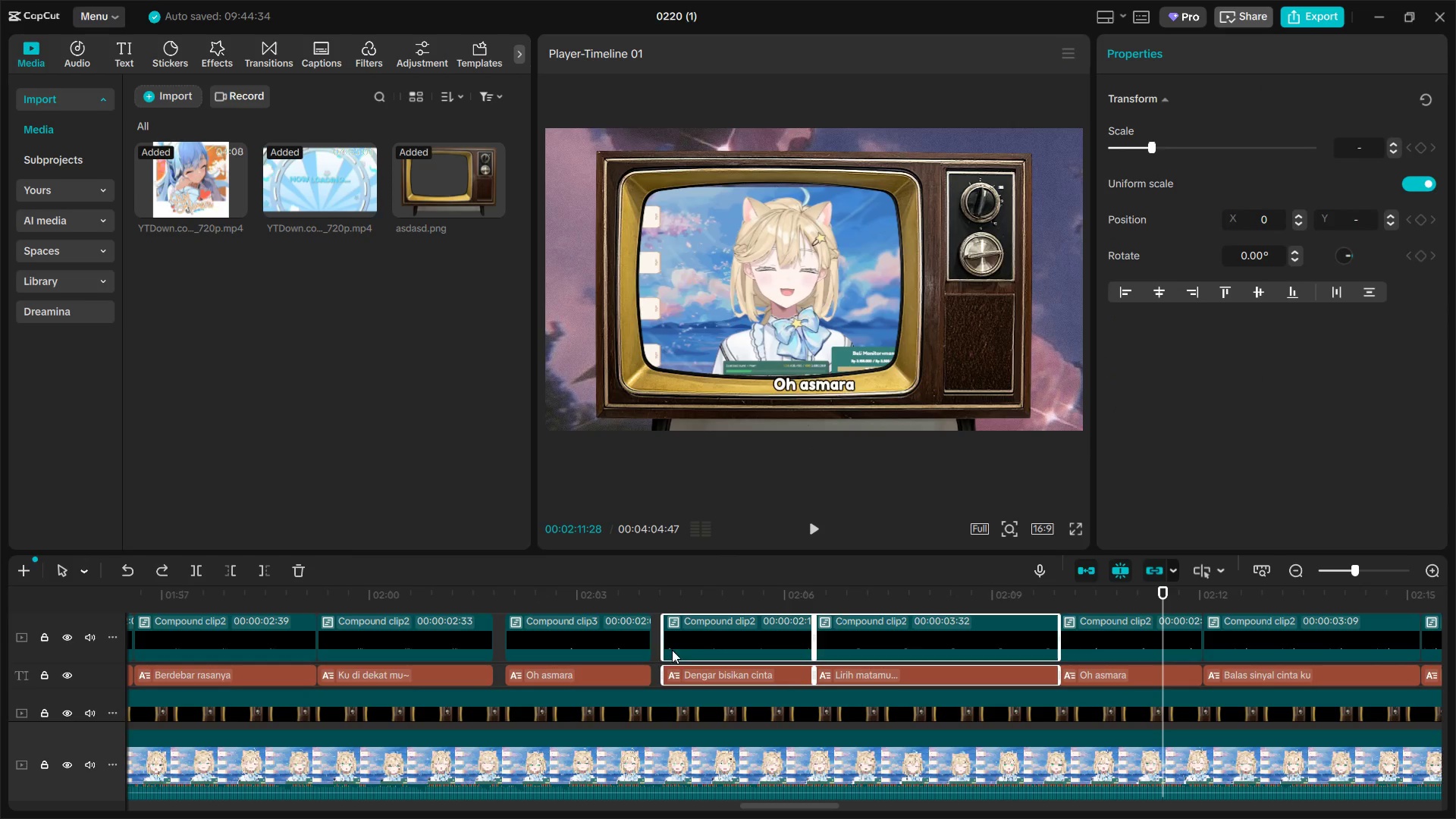 
left_click([673, 609])
 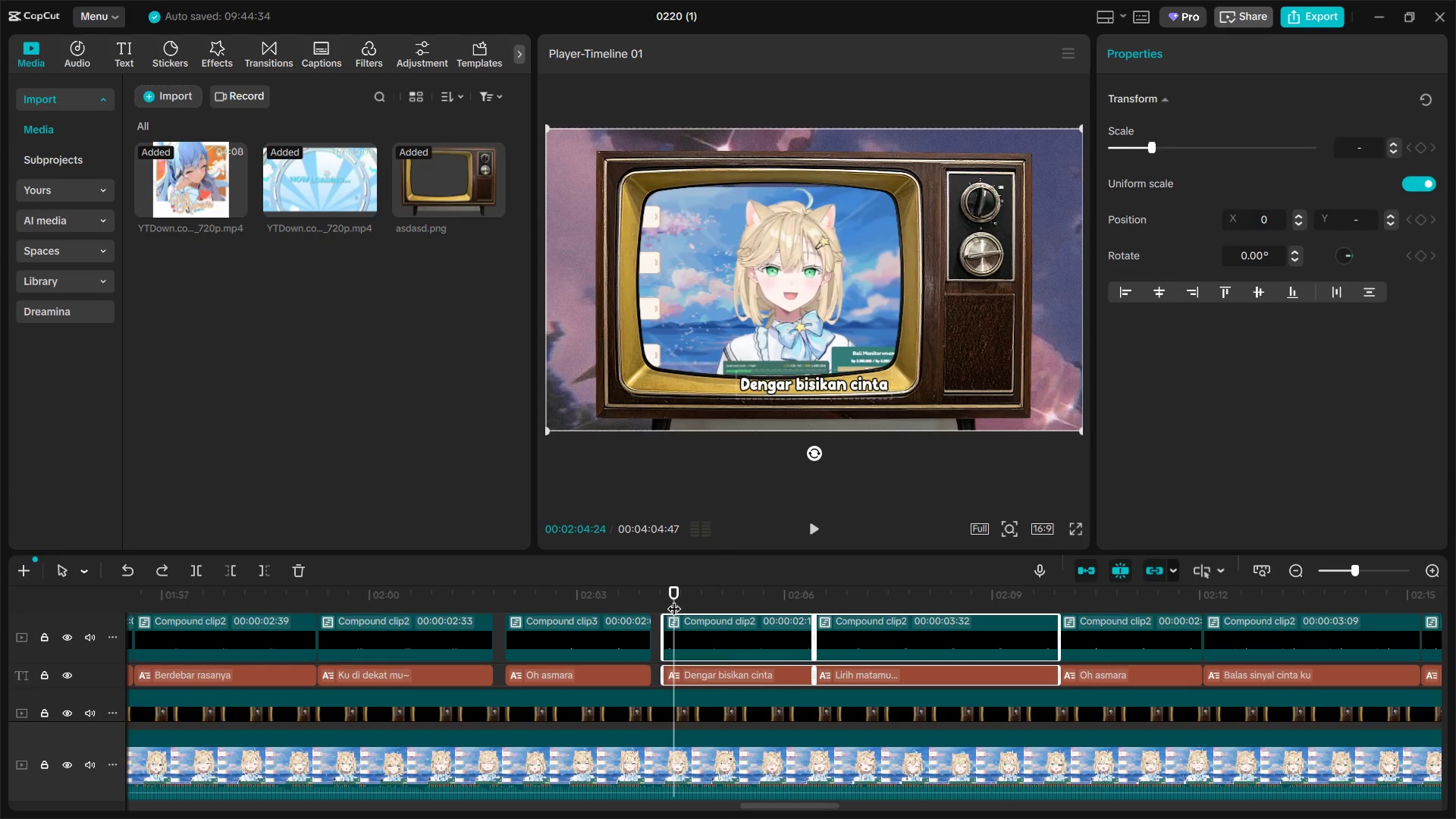 
left_click_drag(start_coordinate=[675, 599], to_coordinate=[658, 595])
 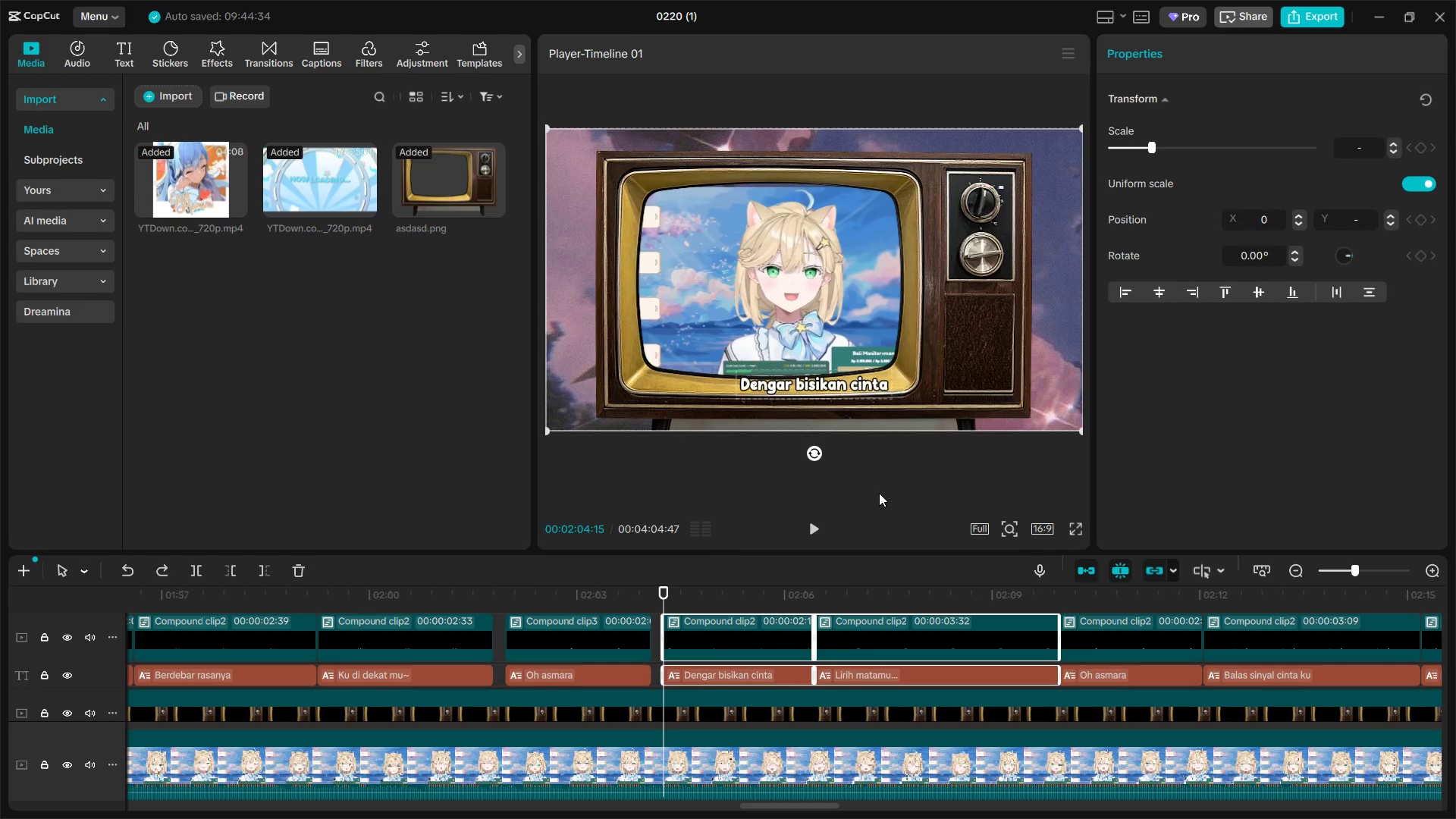 
left_click([742, 642])
 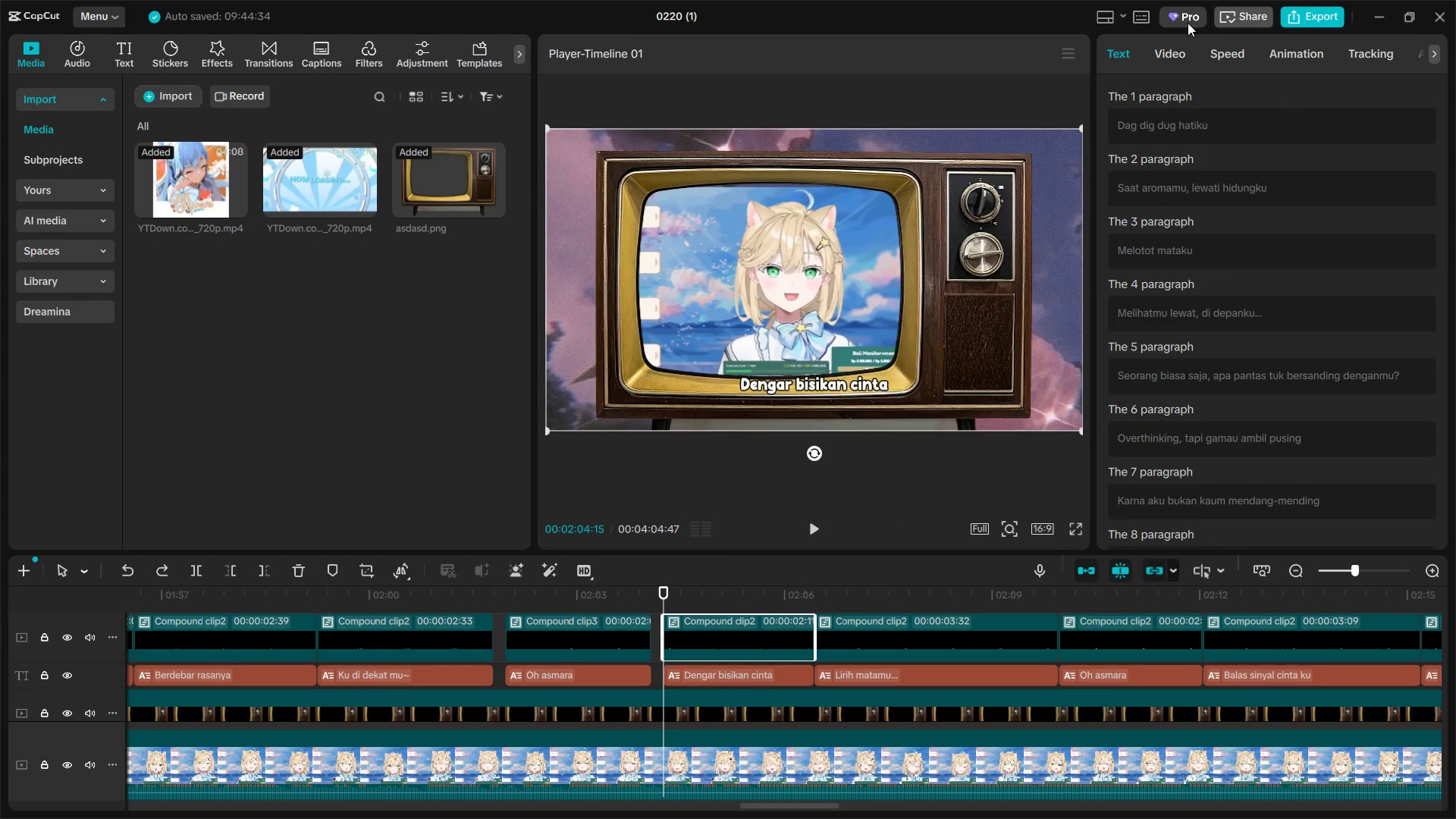 
left_click([1168, 63])
 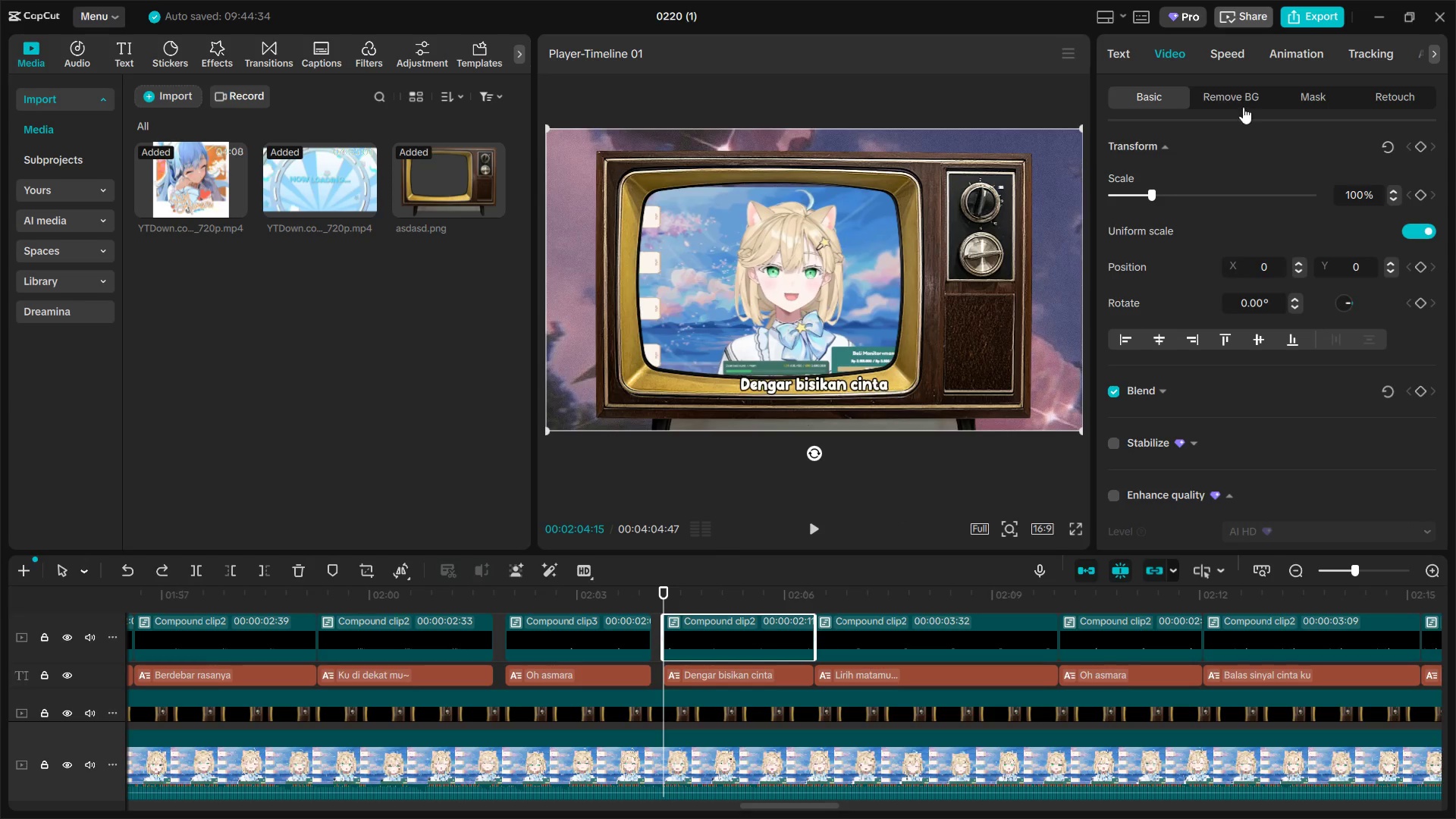 
double_click([1224, 99])
 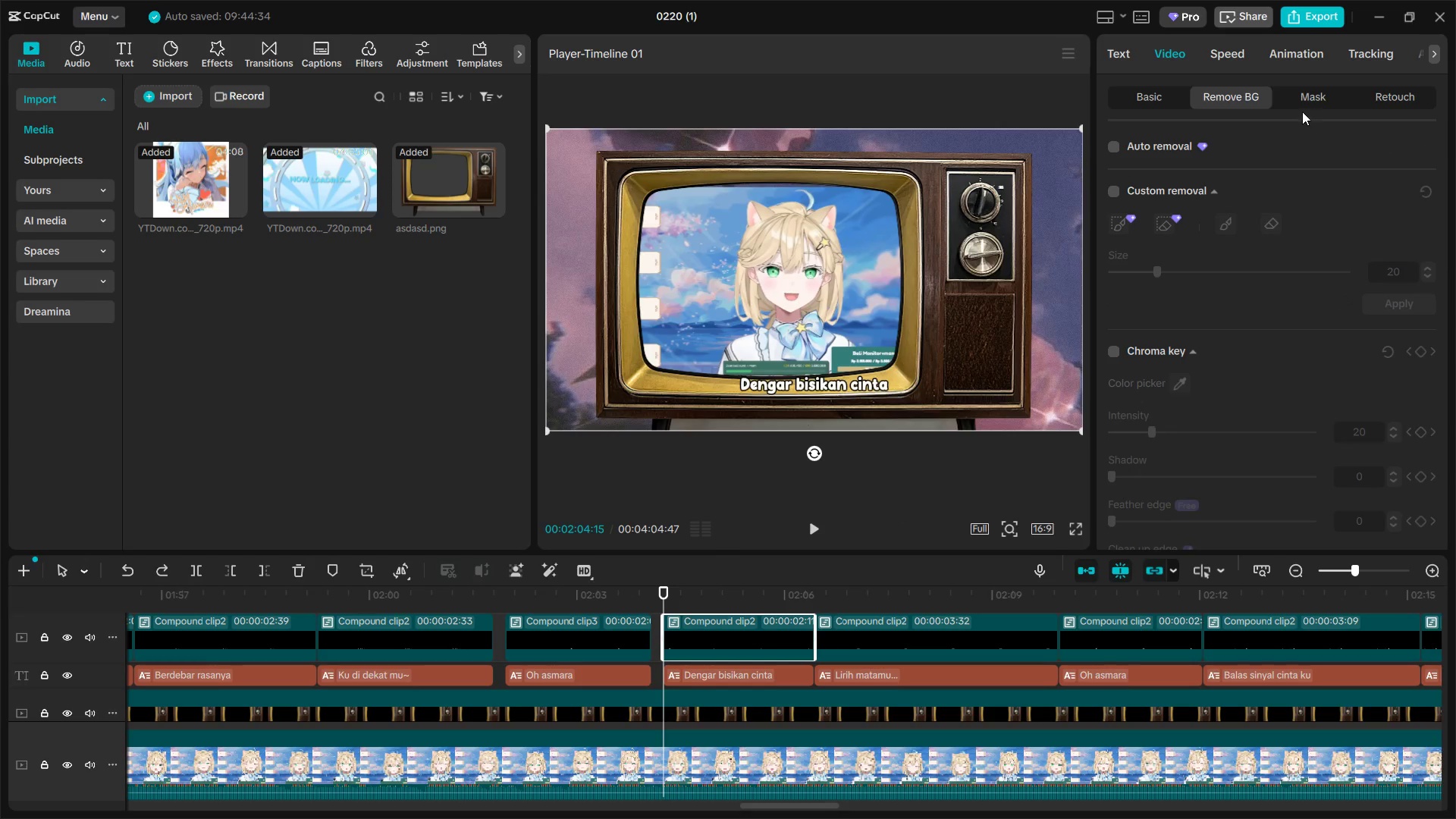 
left_click([1303, 104])
 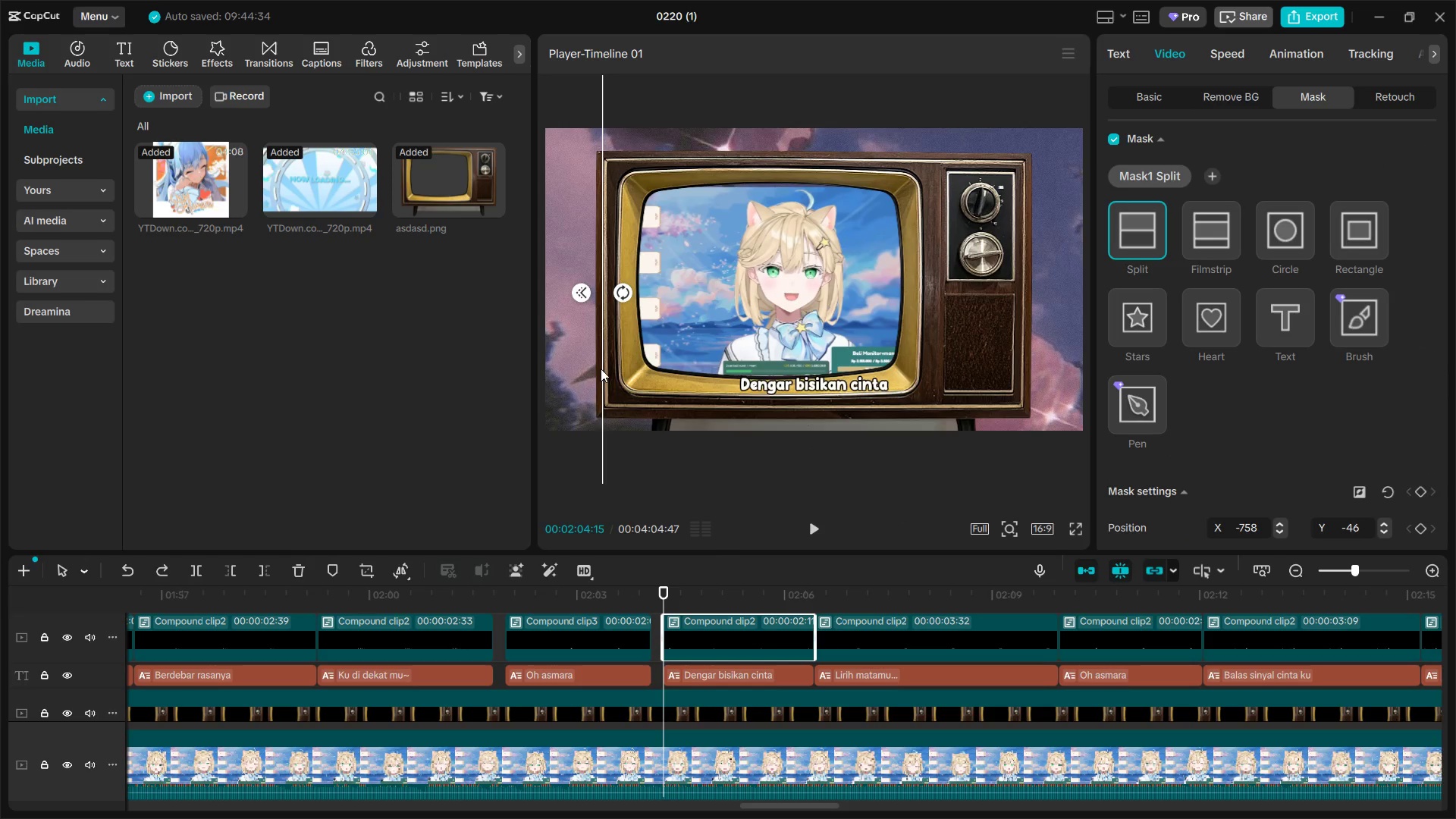 
left_click_drag(start_coordinate=[605, 369], to_coordinate=[732, 375])
 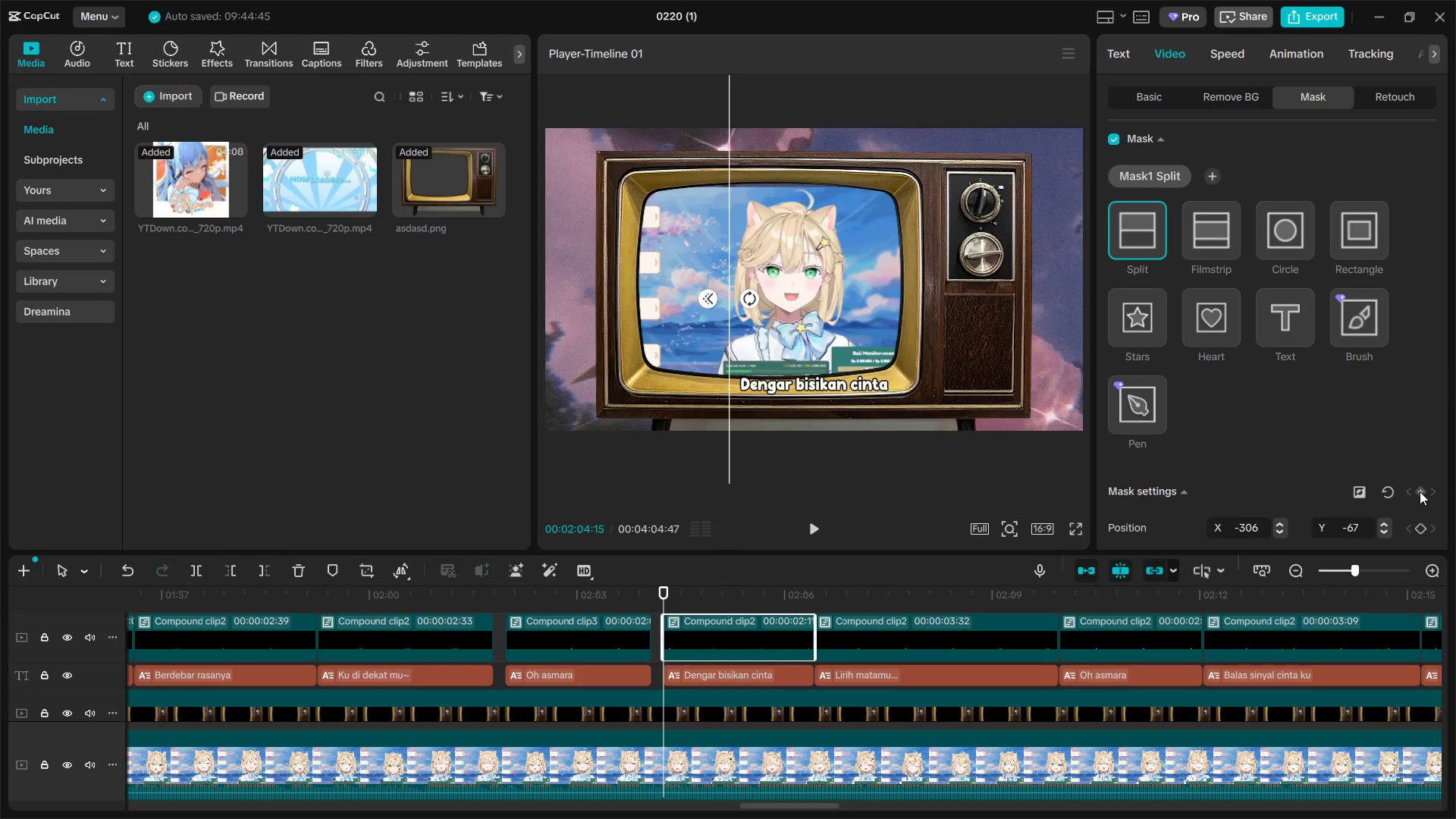 
left_click([1423, 490])
 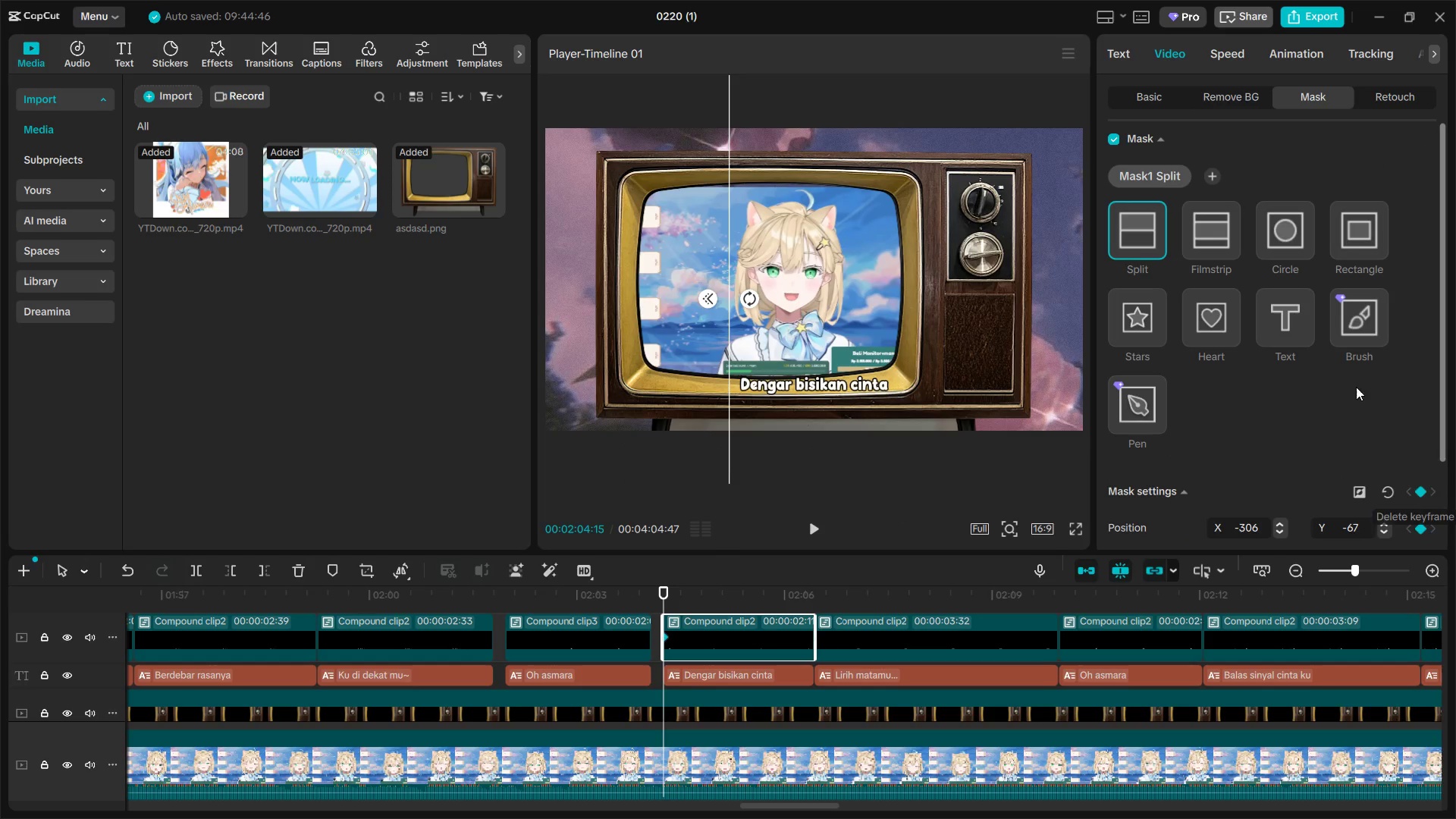 
key(Space)
 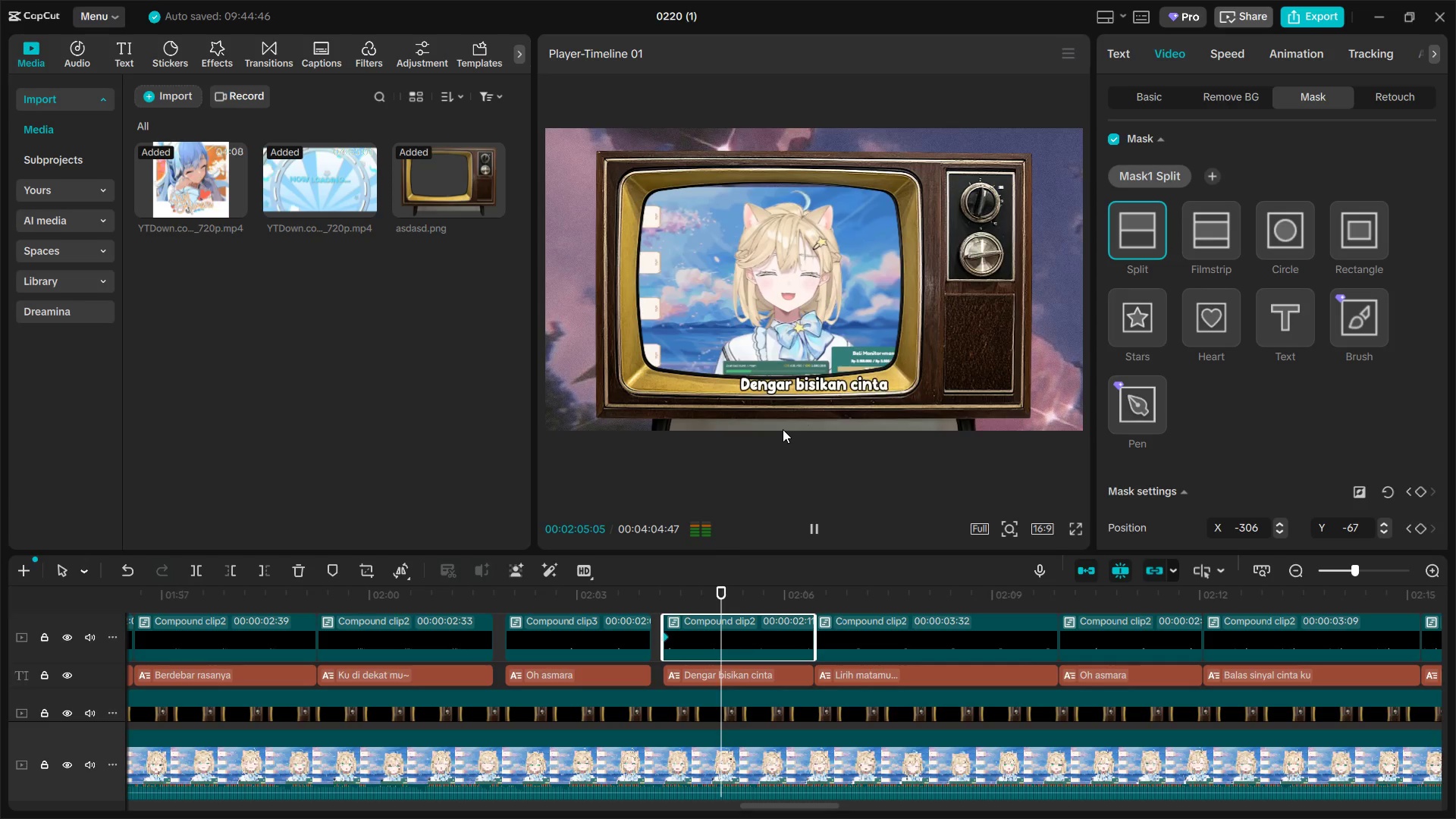 
key(Space)
 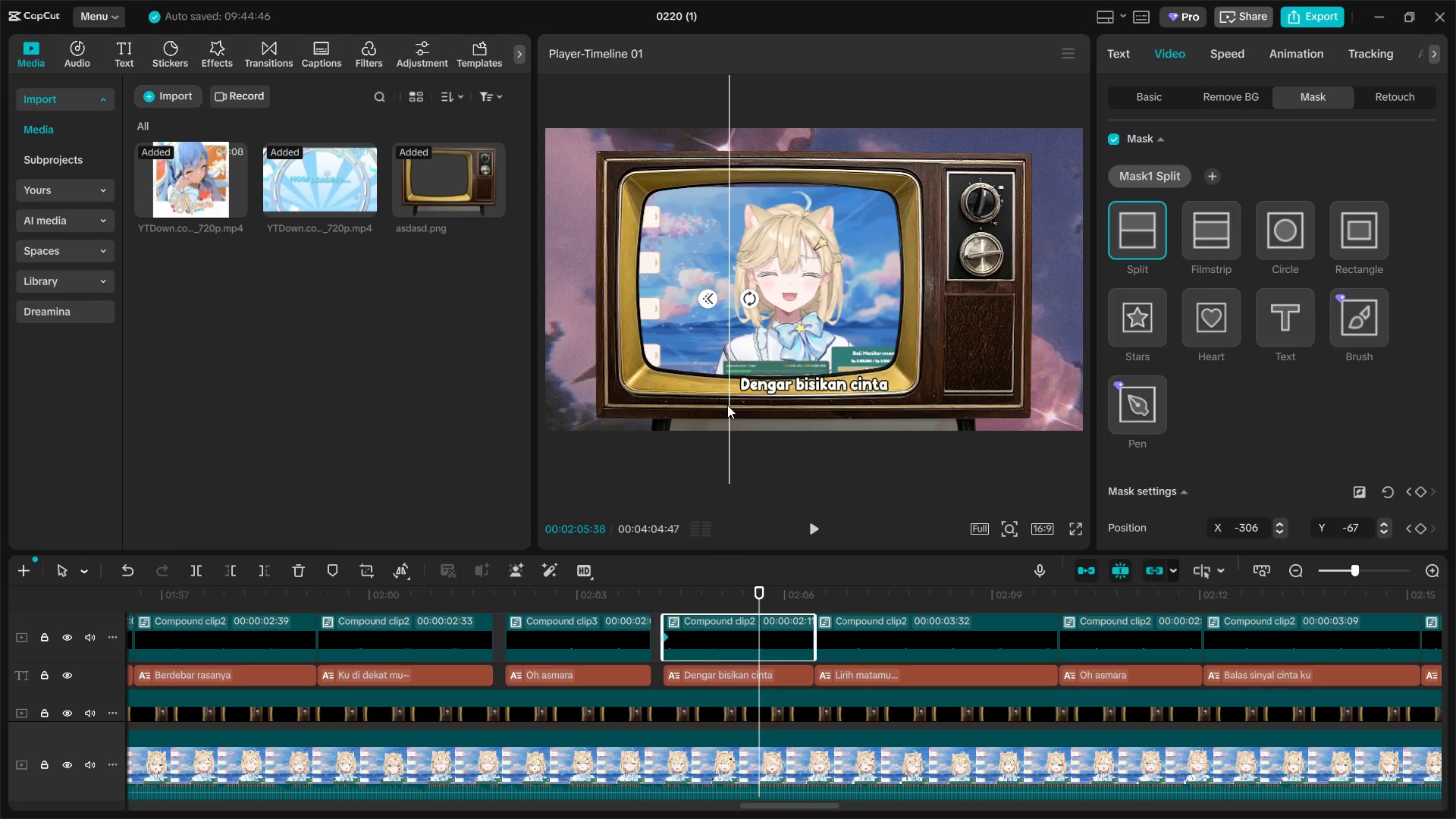 
left_click_drag(start_coordinate=[726, 406], to_coordinate=[897, 417])
 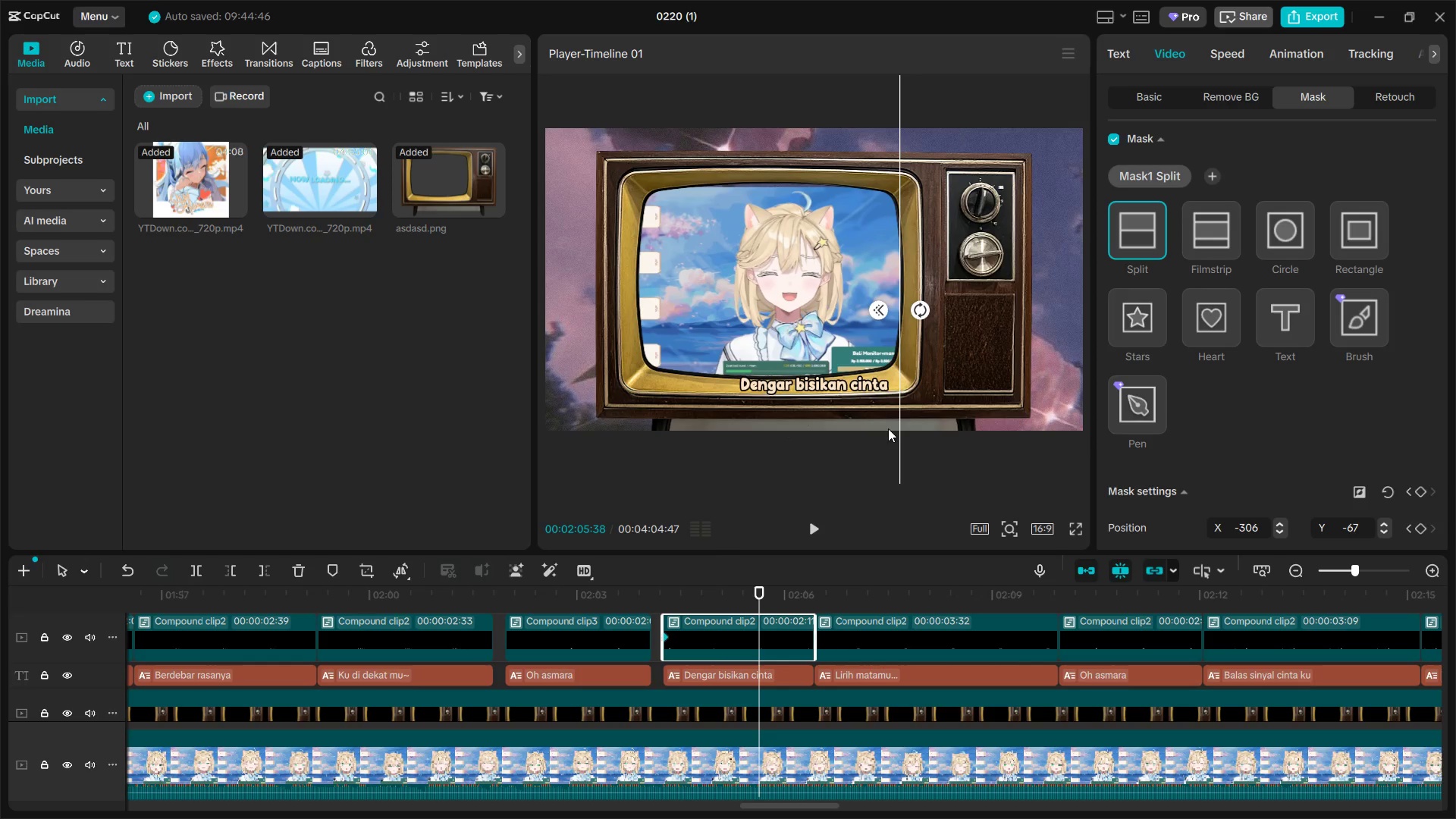 
key(Space)
 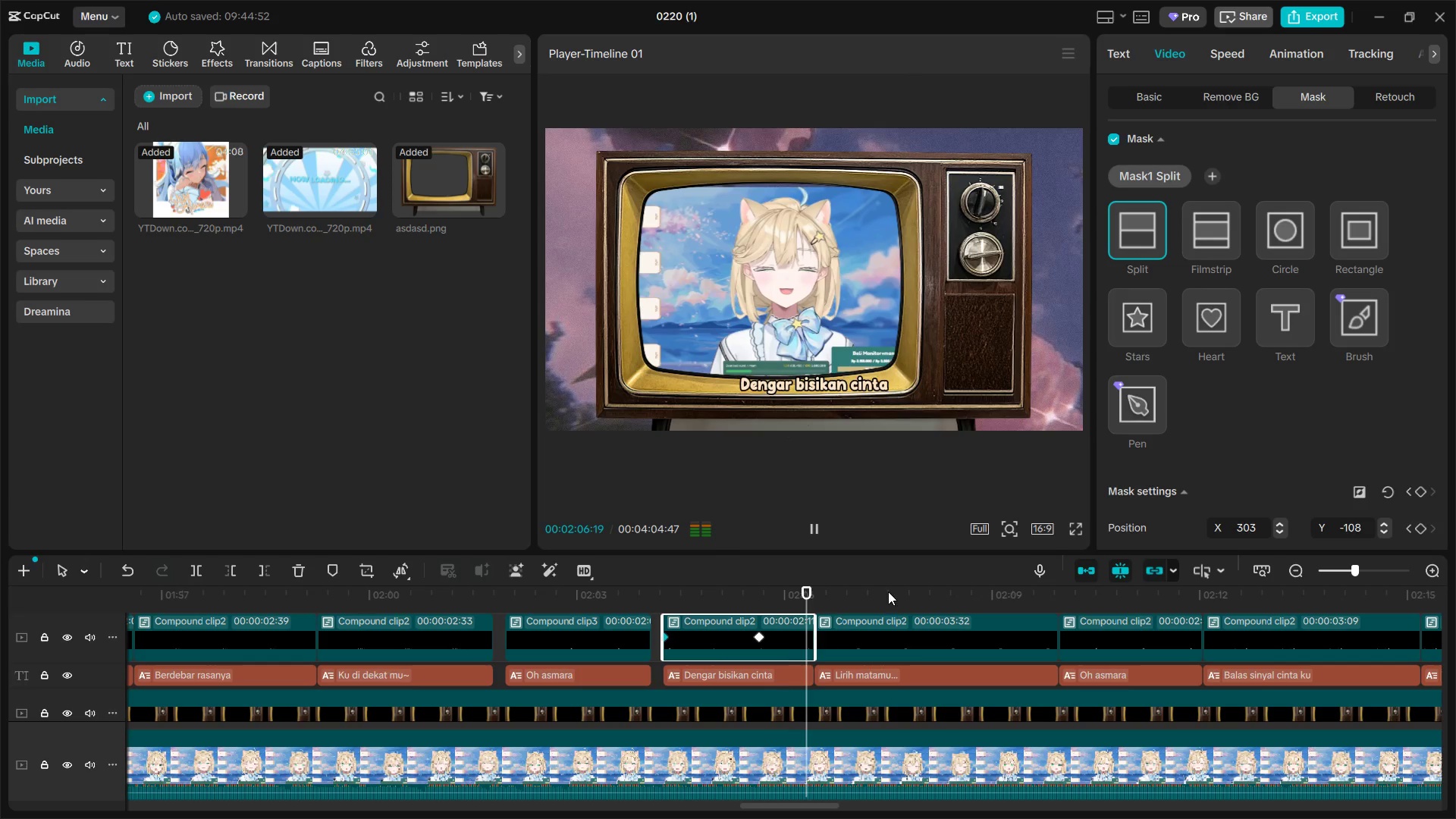 
key(Space)
 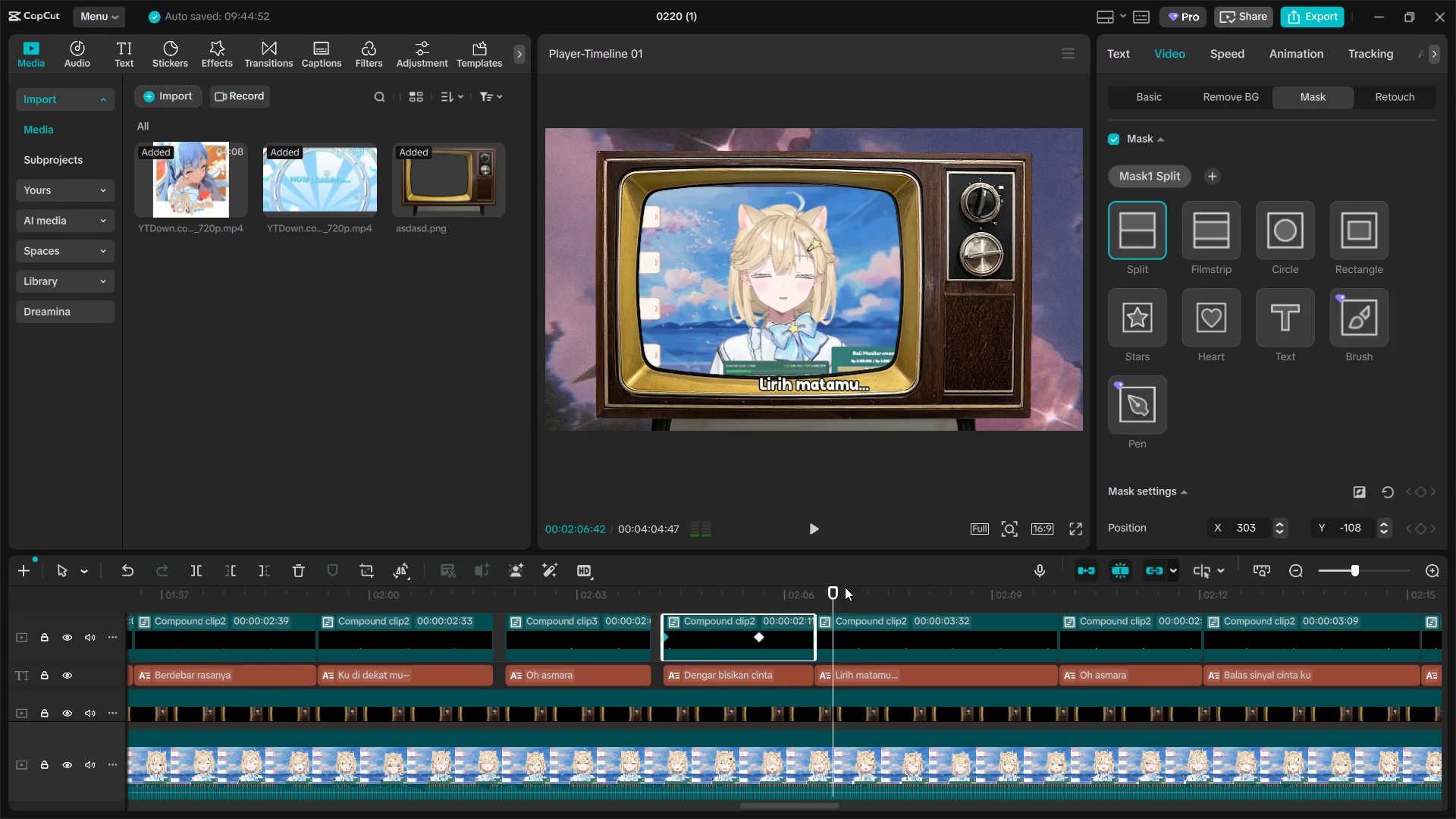 
left_click([806, 587])
 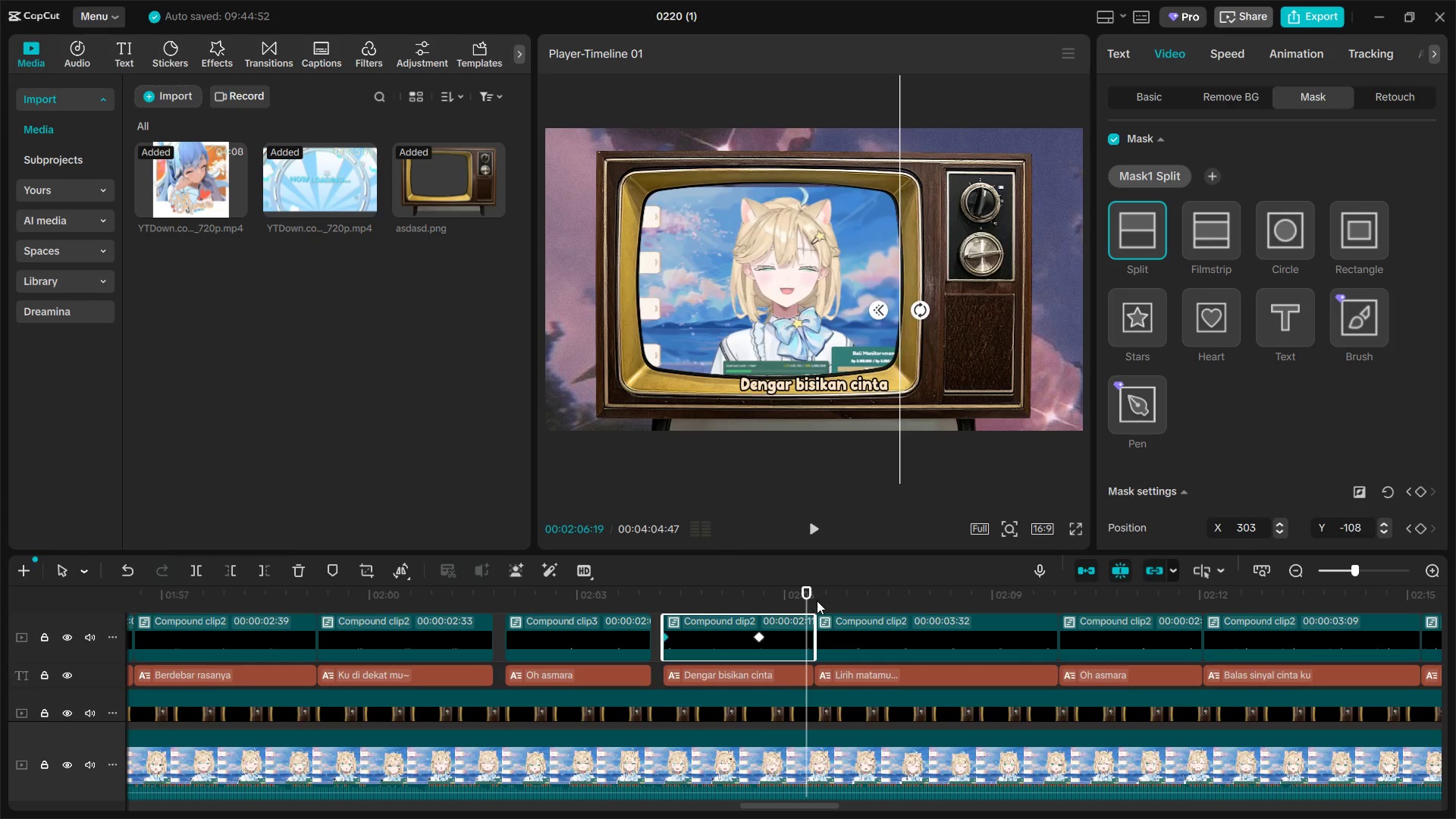 
key(Space)
 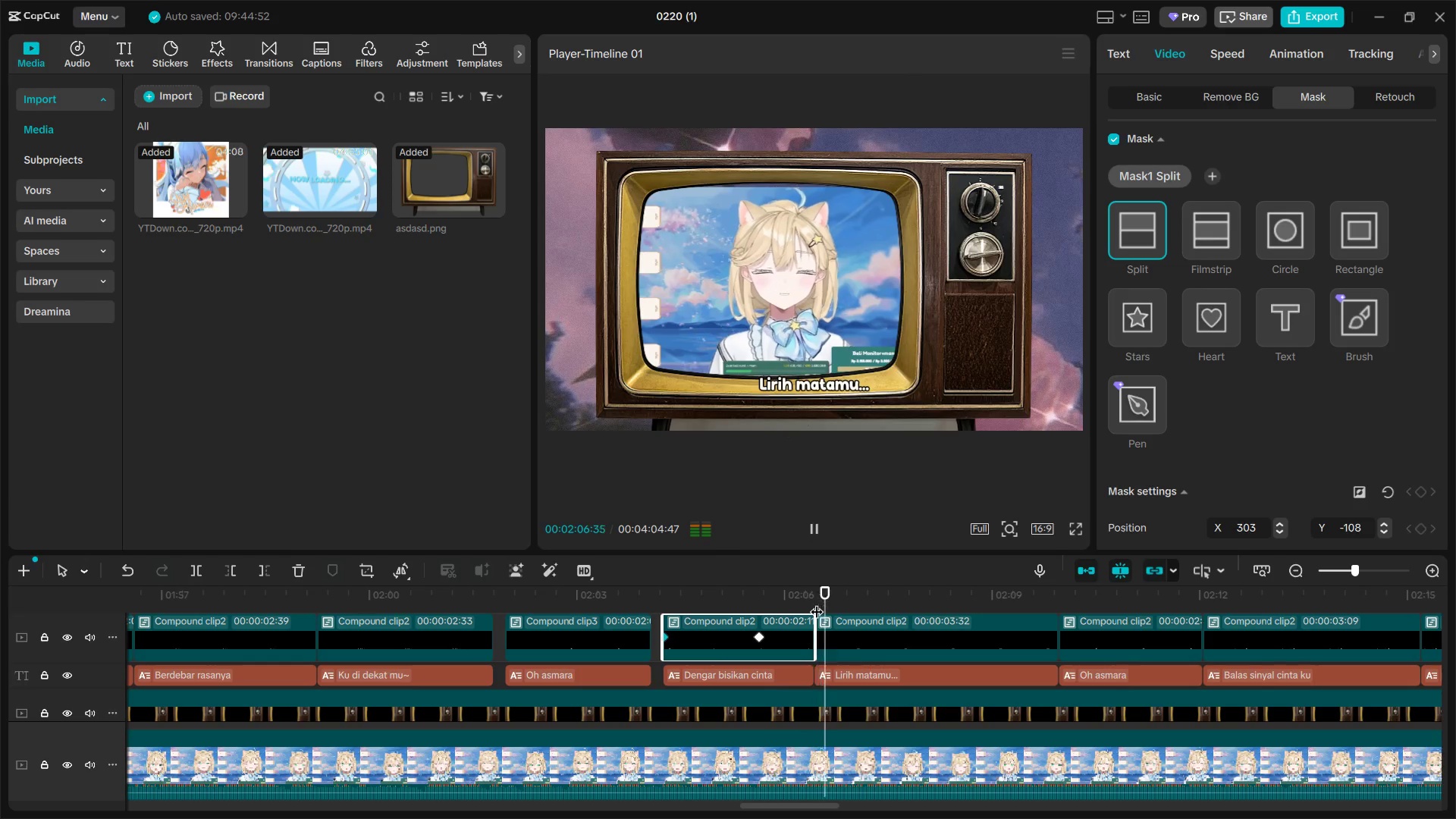 
key(Space)
 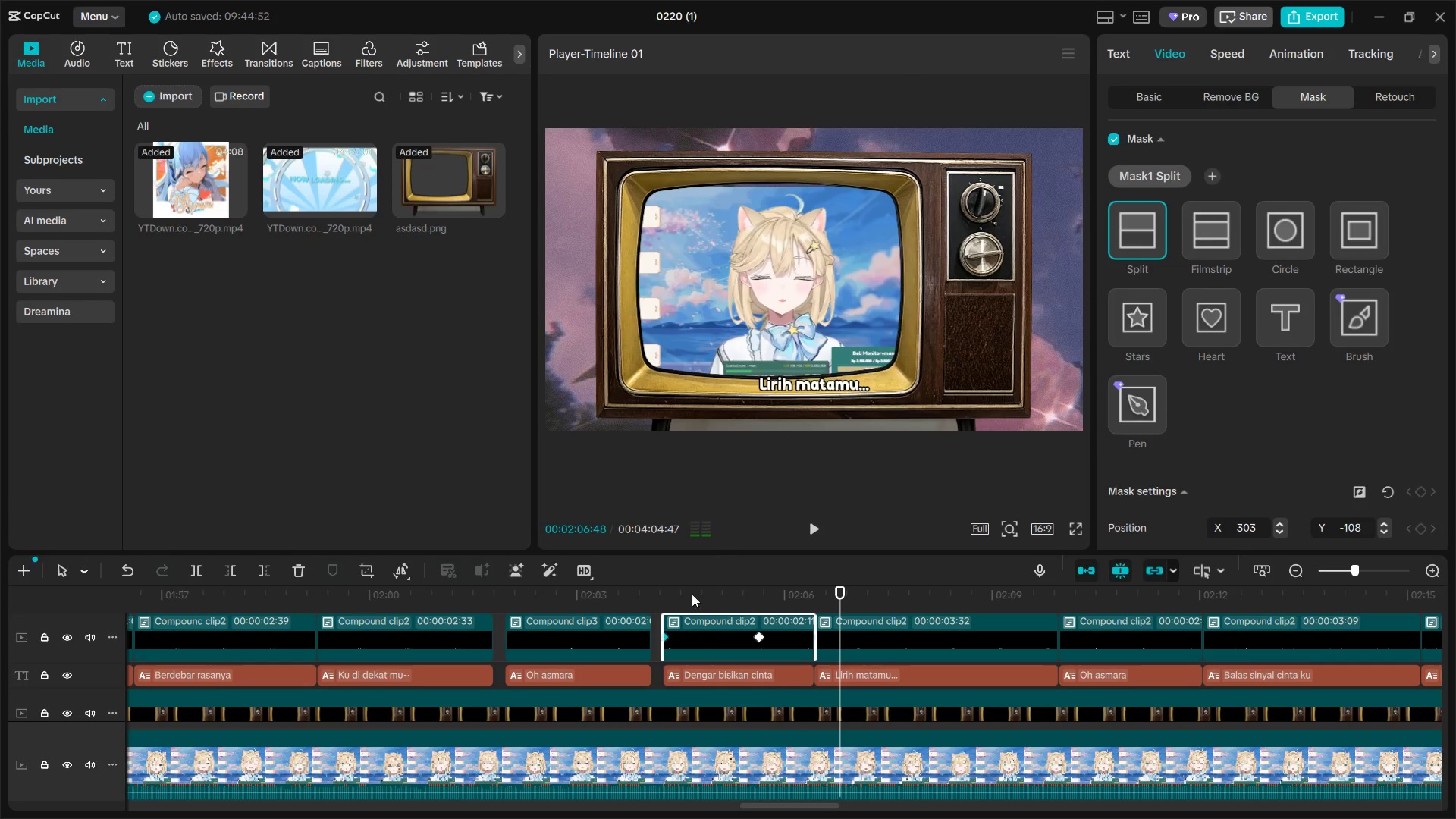 
left_click([670, 589])
 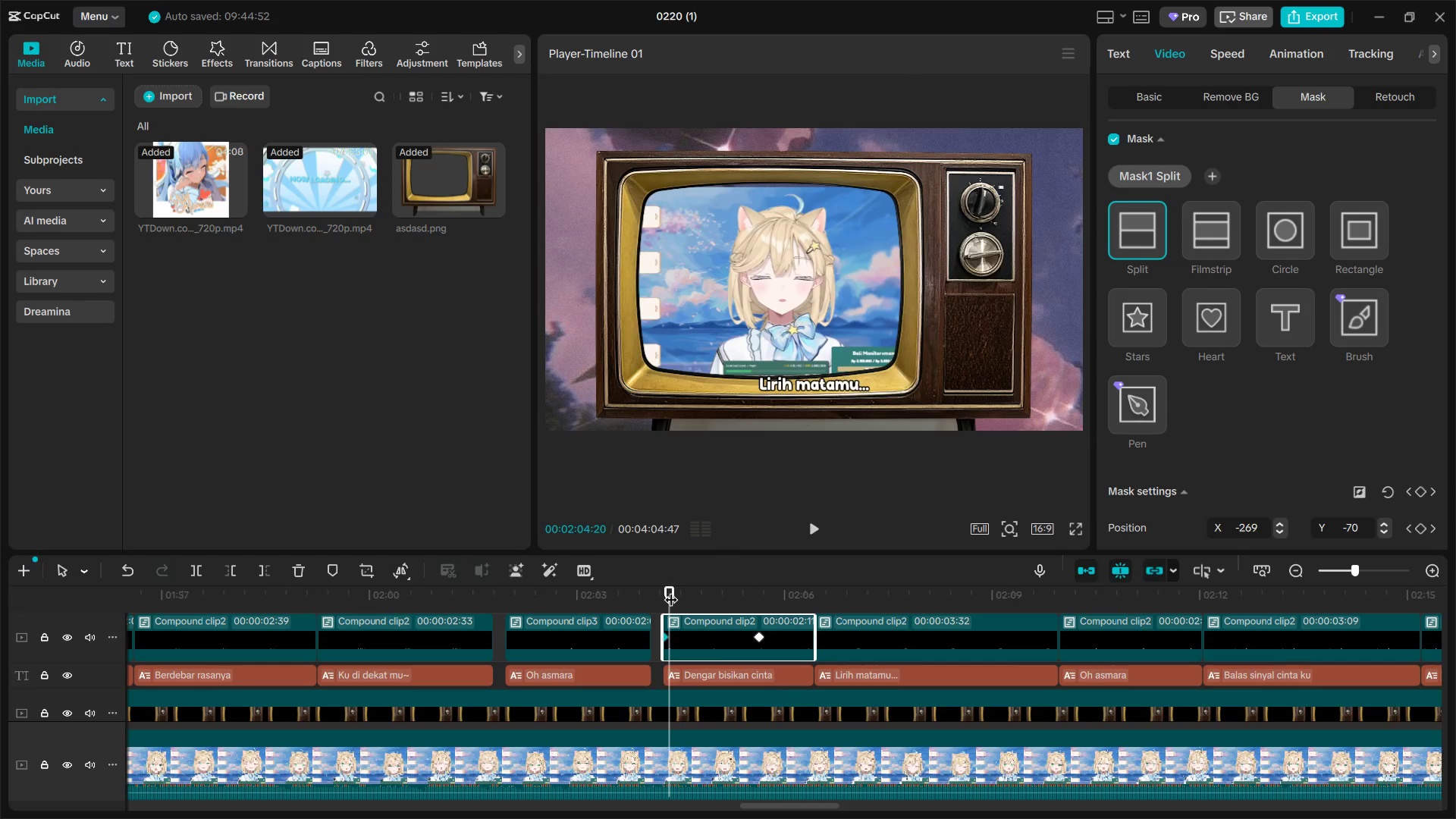 
key(Space)
 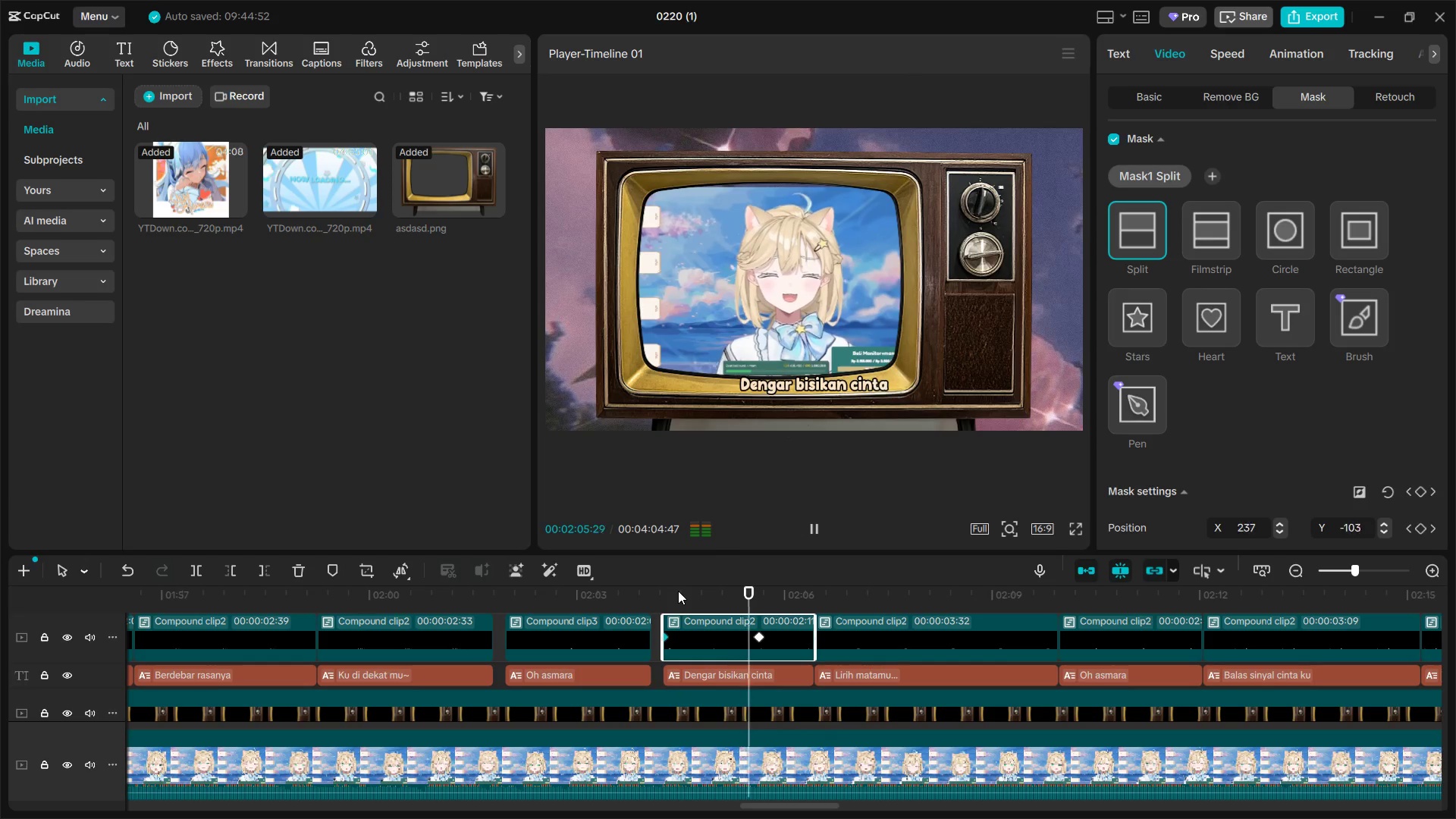 
key(Space)
 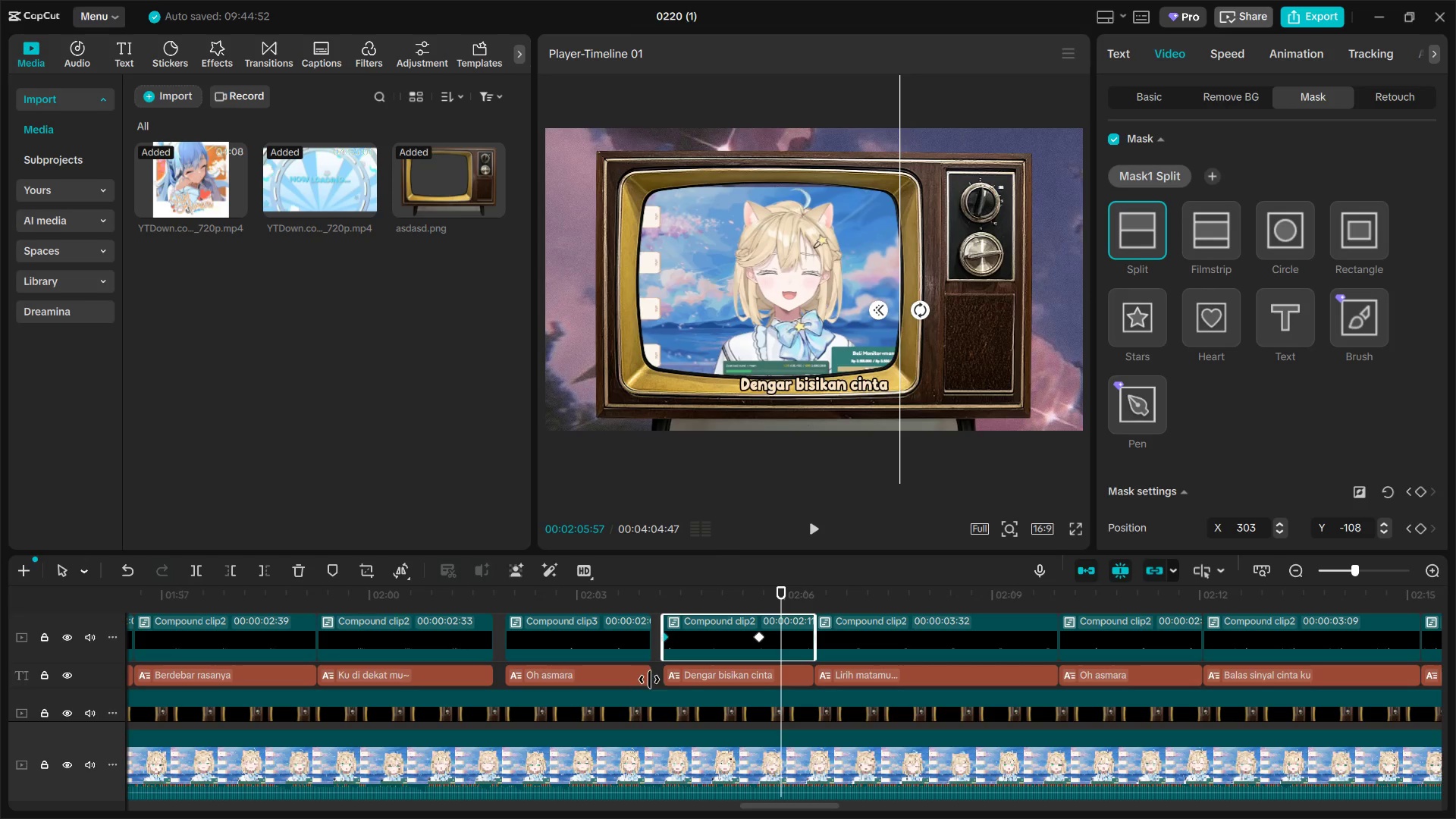 
scroll: coordinate [661, 666], scroll_direction: down, amount: 1.0
 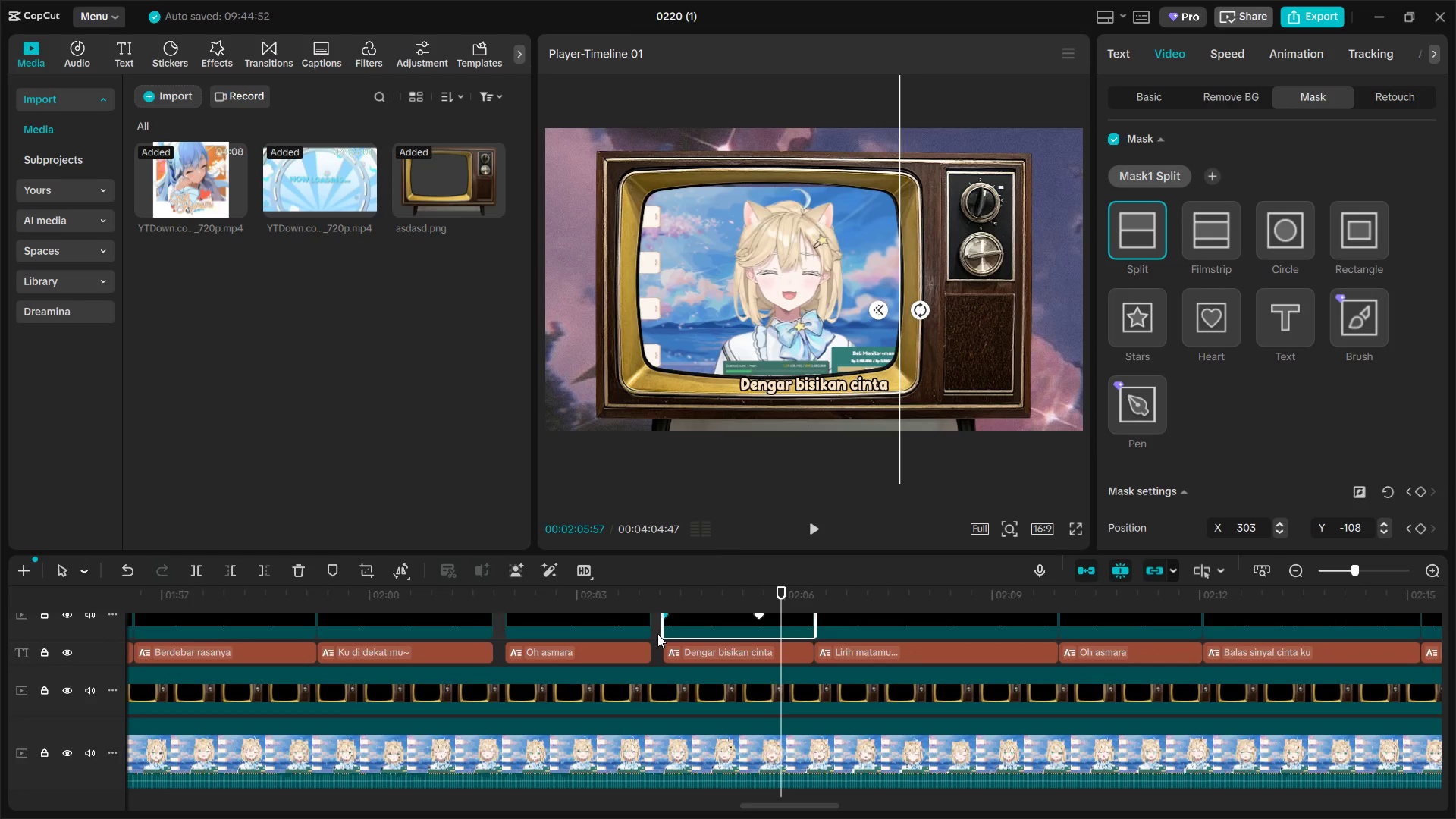 
left_click_drag(start_coordinate=[655, 630], to_coordinate=[687, 649])
 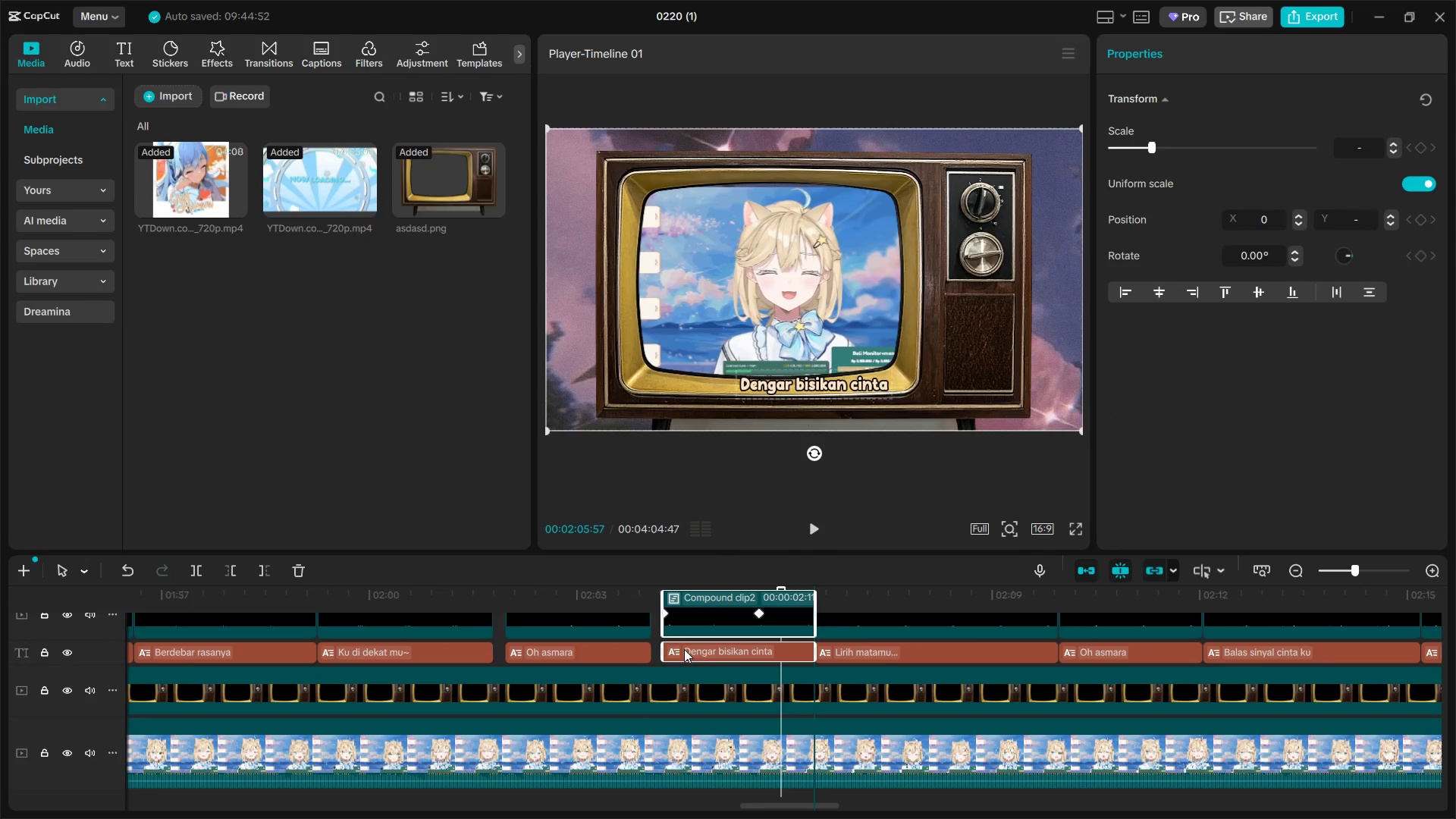 
scroll: coordinate [807, 692], scroll_direction: up, amount: 1.0
 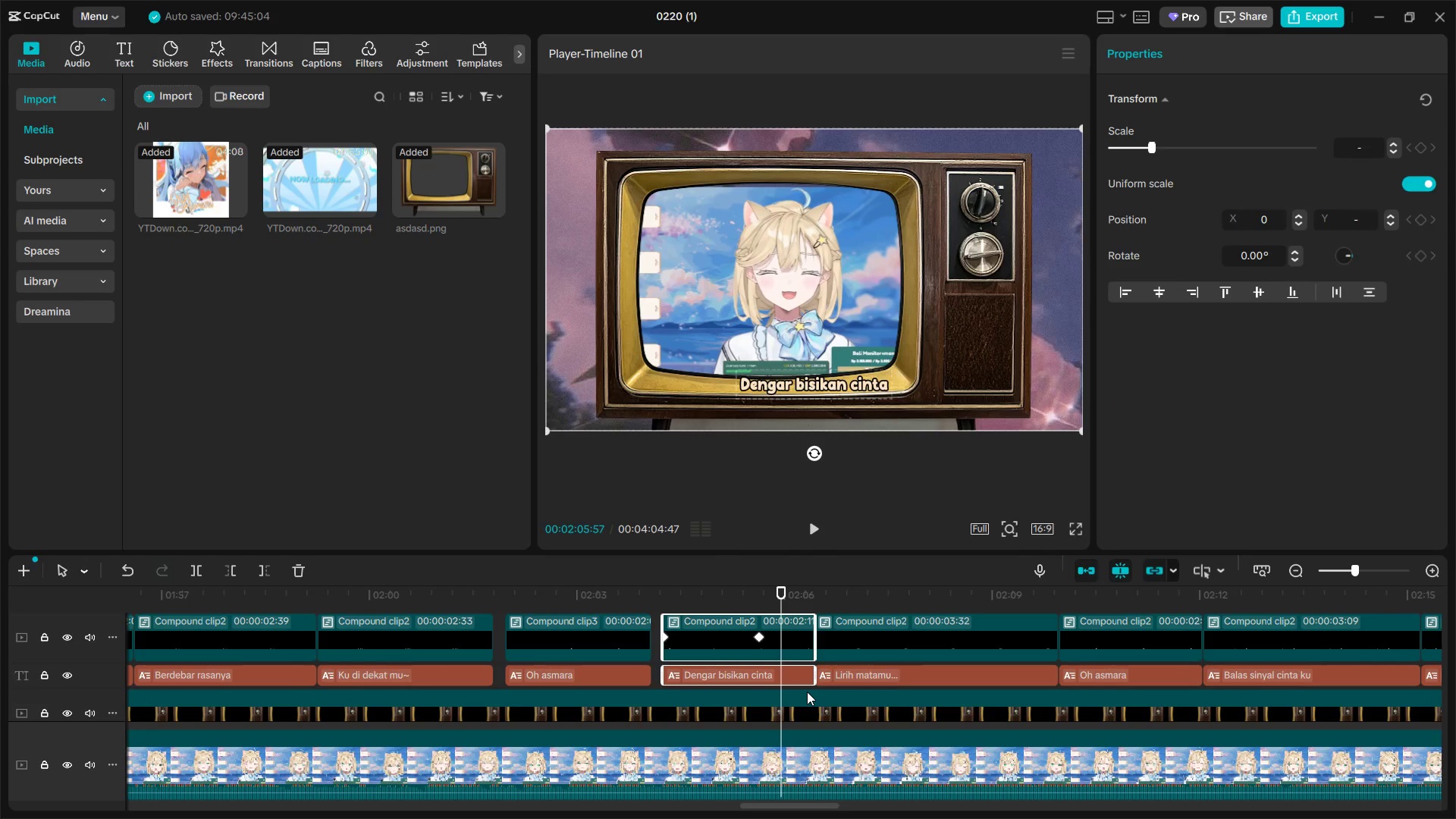 
key(Space)
 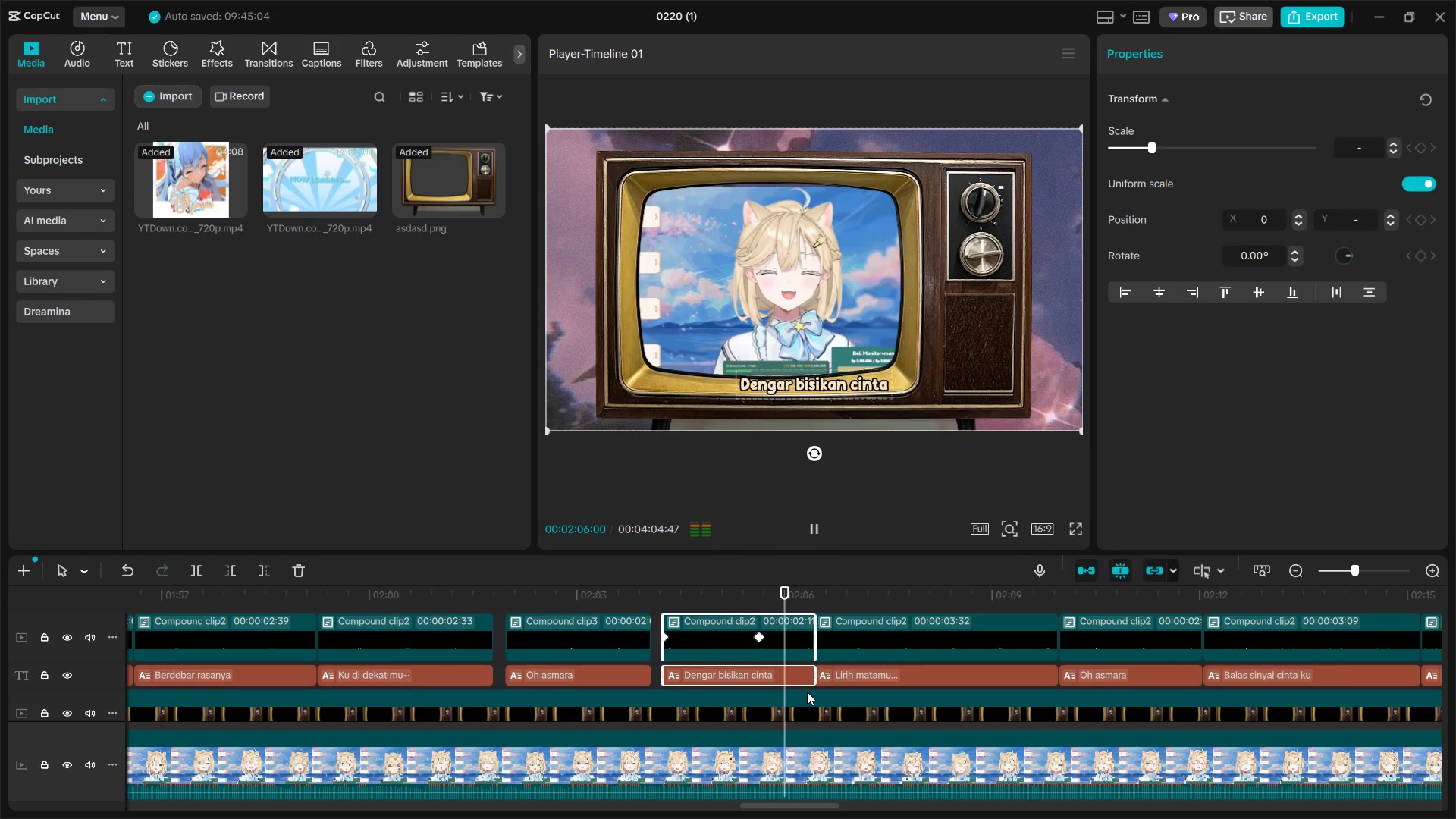 
key(Space)
 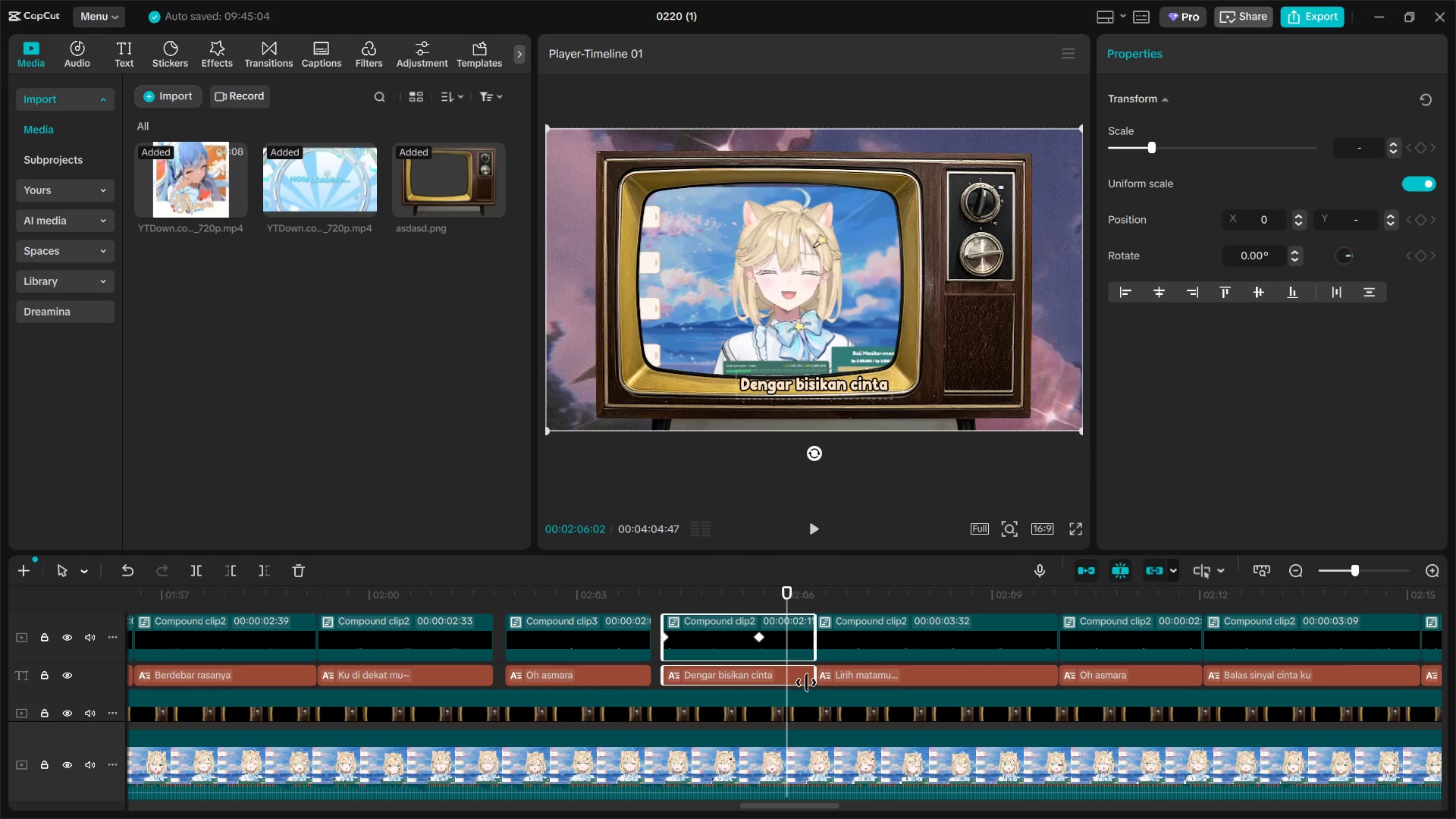 
key(Space)
 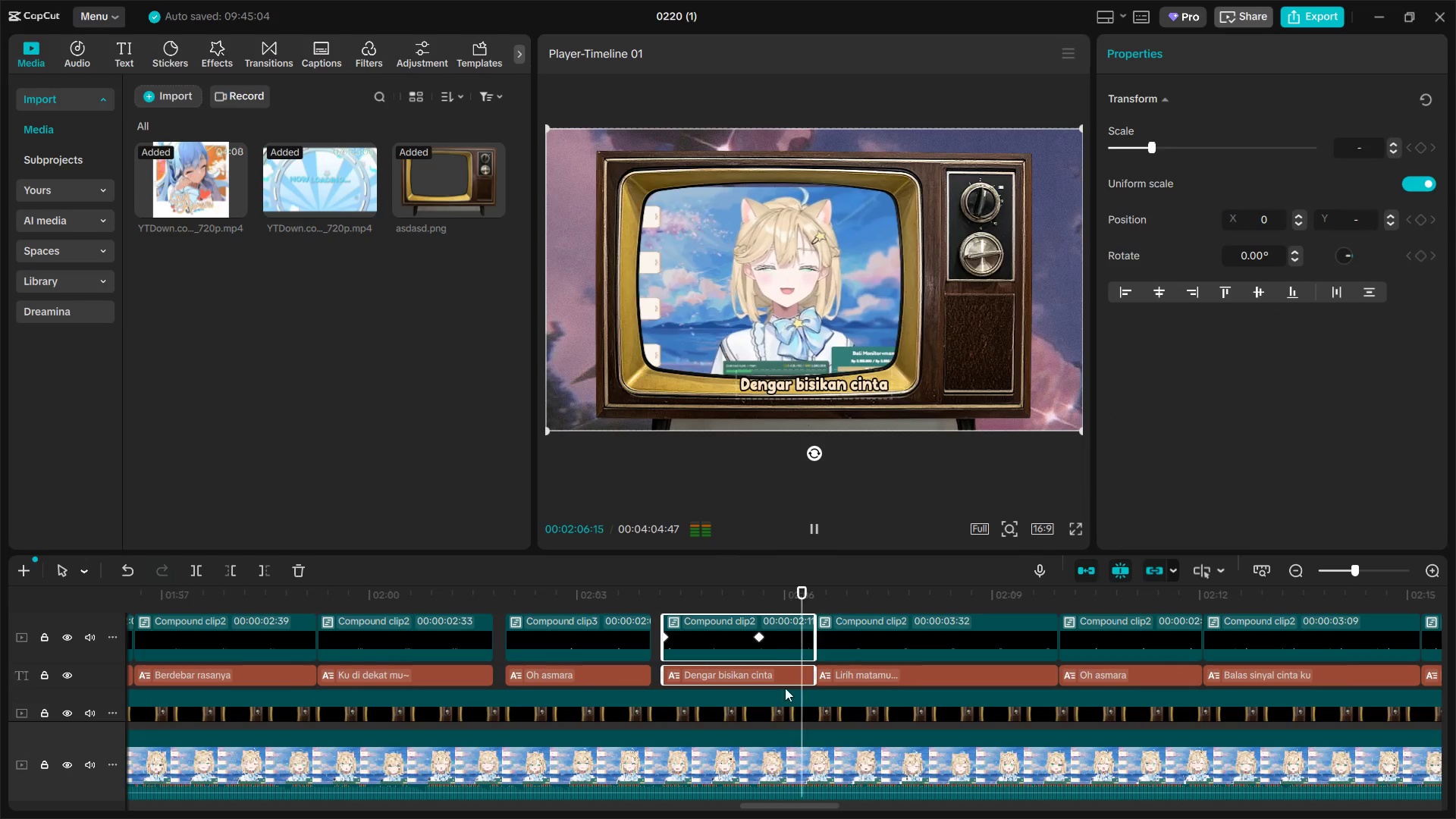 
key(Space)
 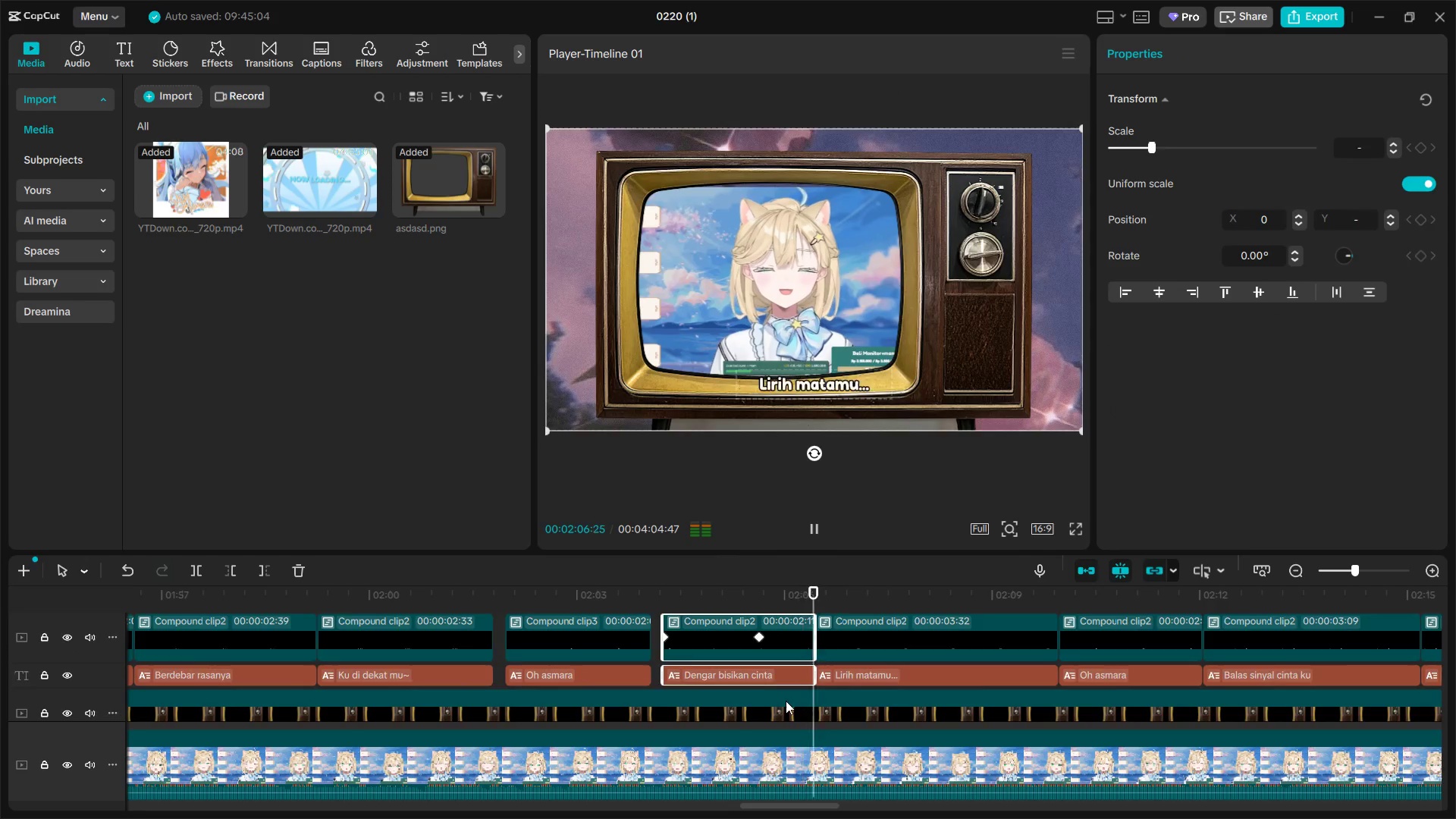 
left_click([763, 637])
 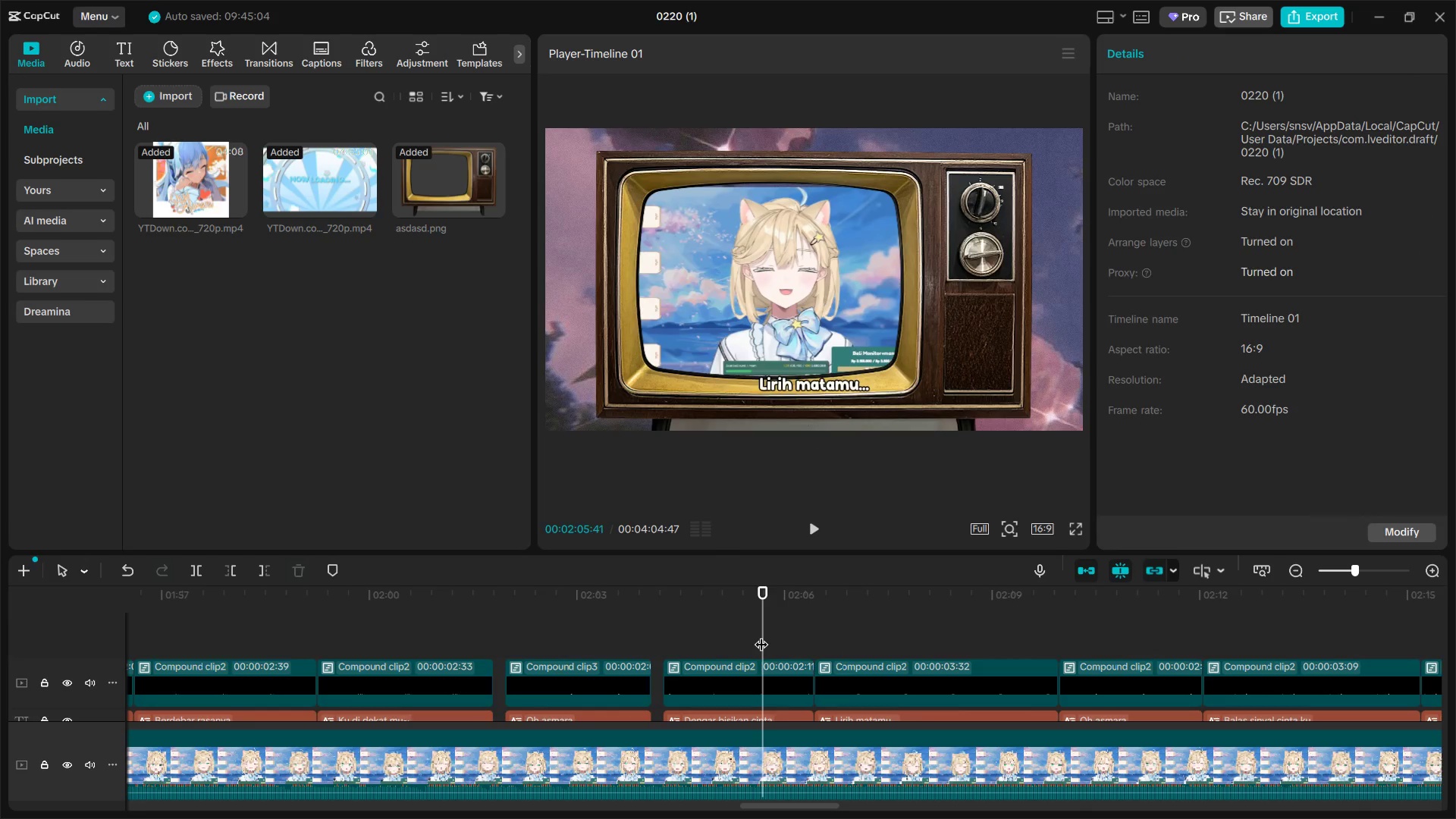 
scroll: coordinate [786, 701], scroll_direction: up, amount: 2.0
 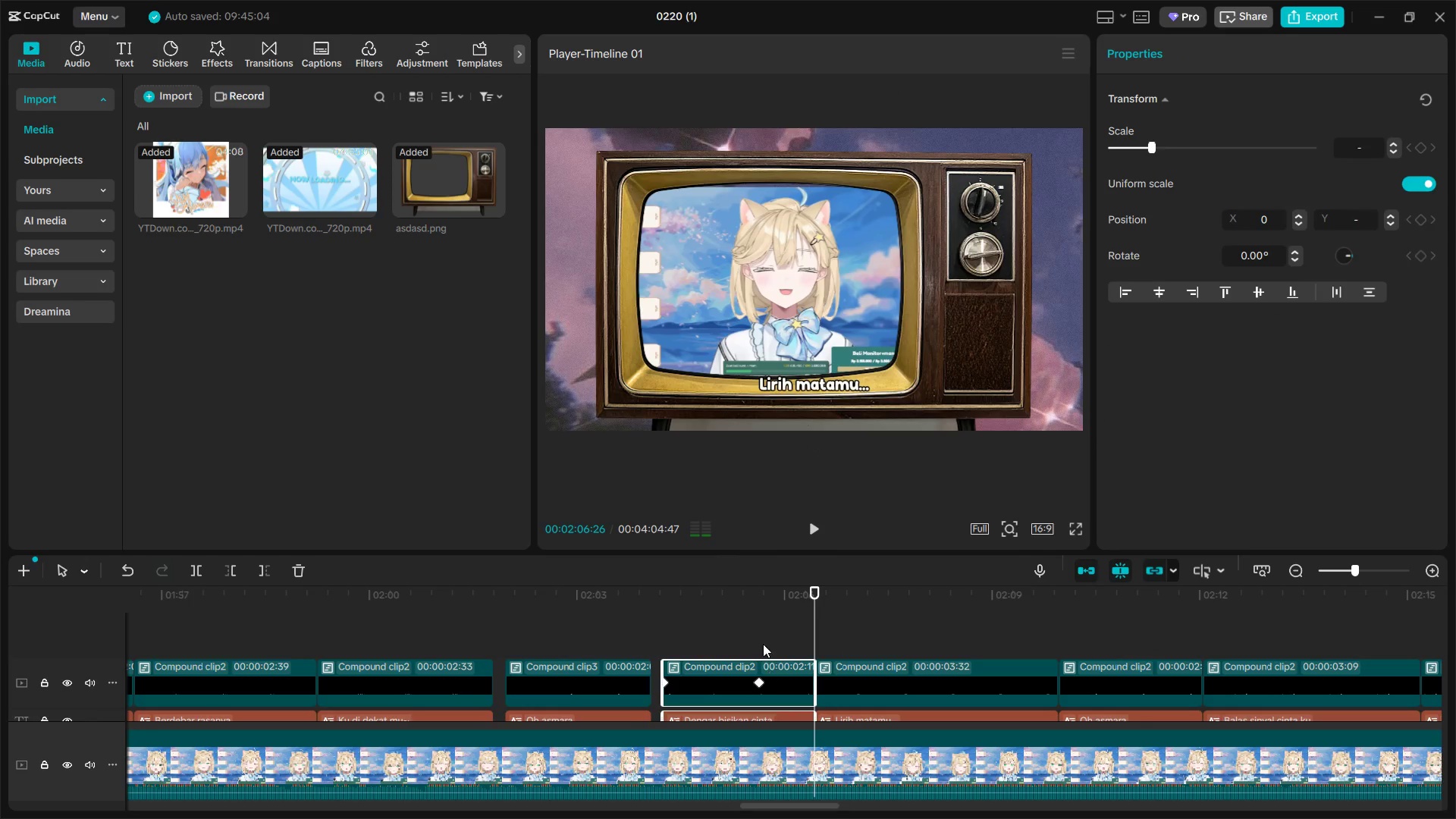 
key(Space)
 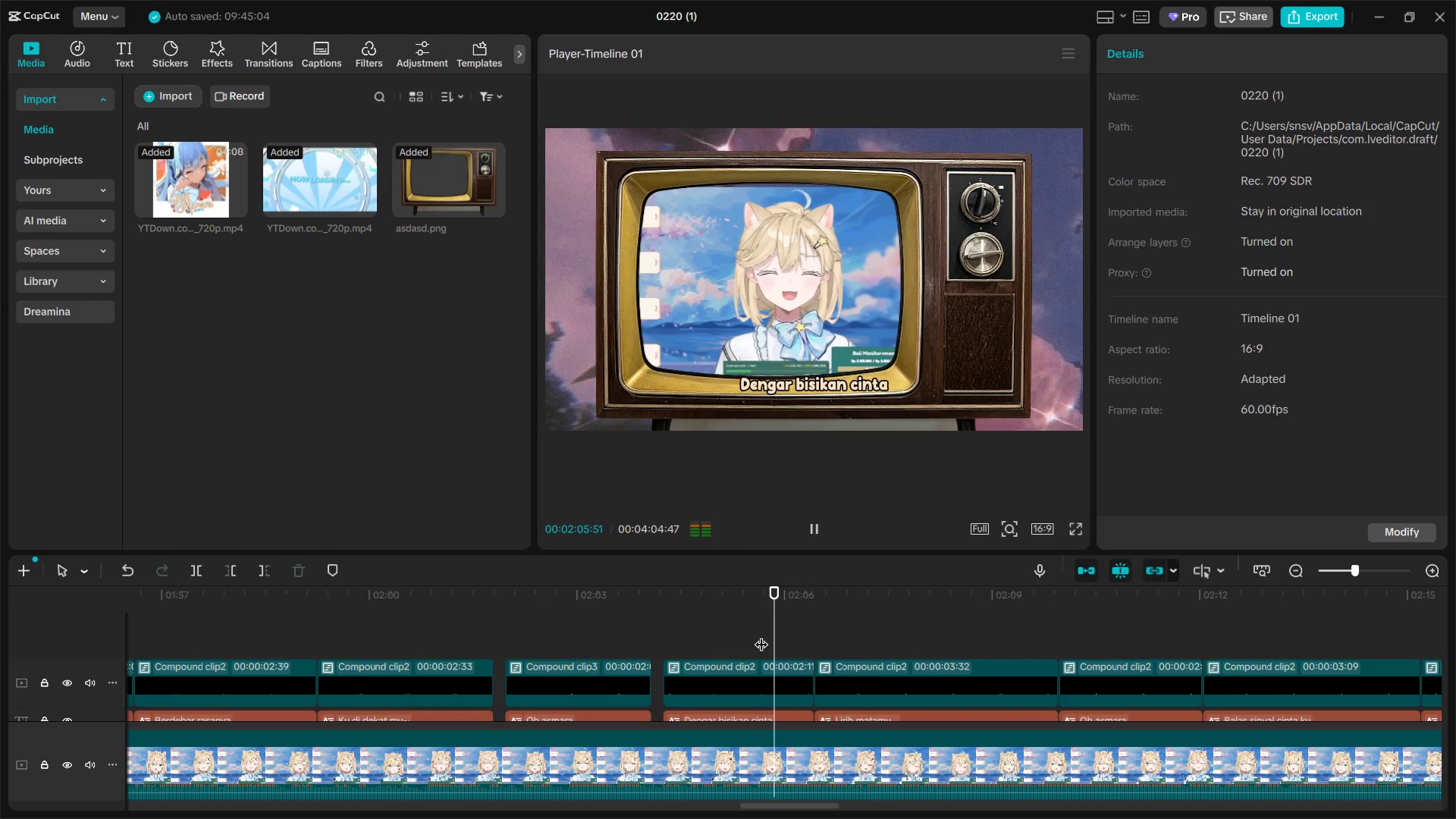 
key(Space)
 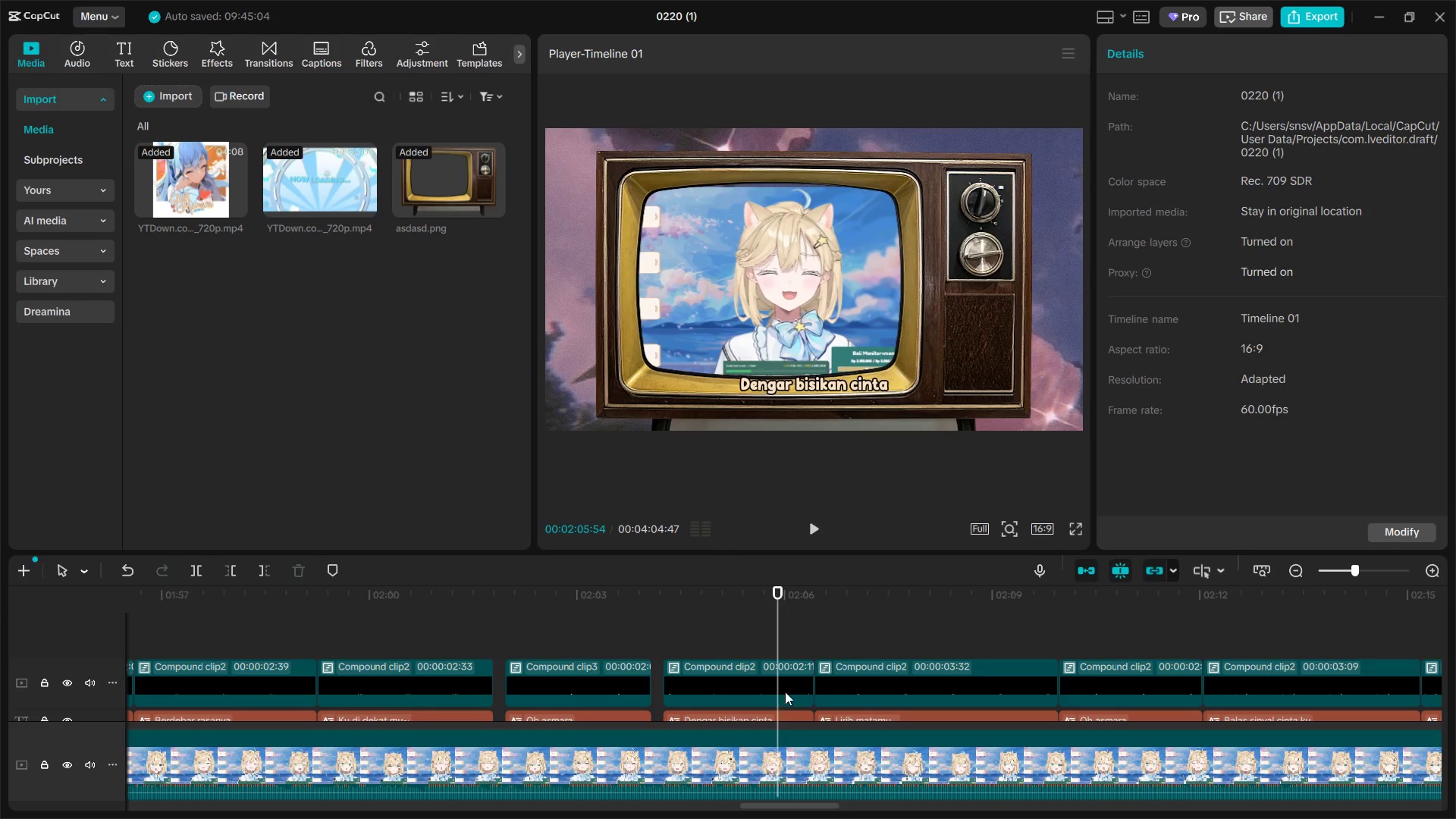 
left_click([785, 692])
 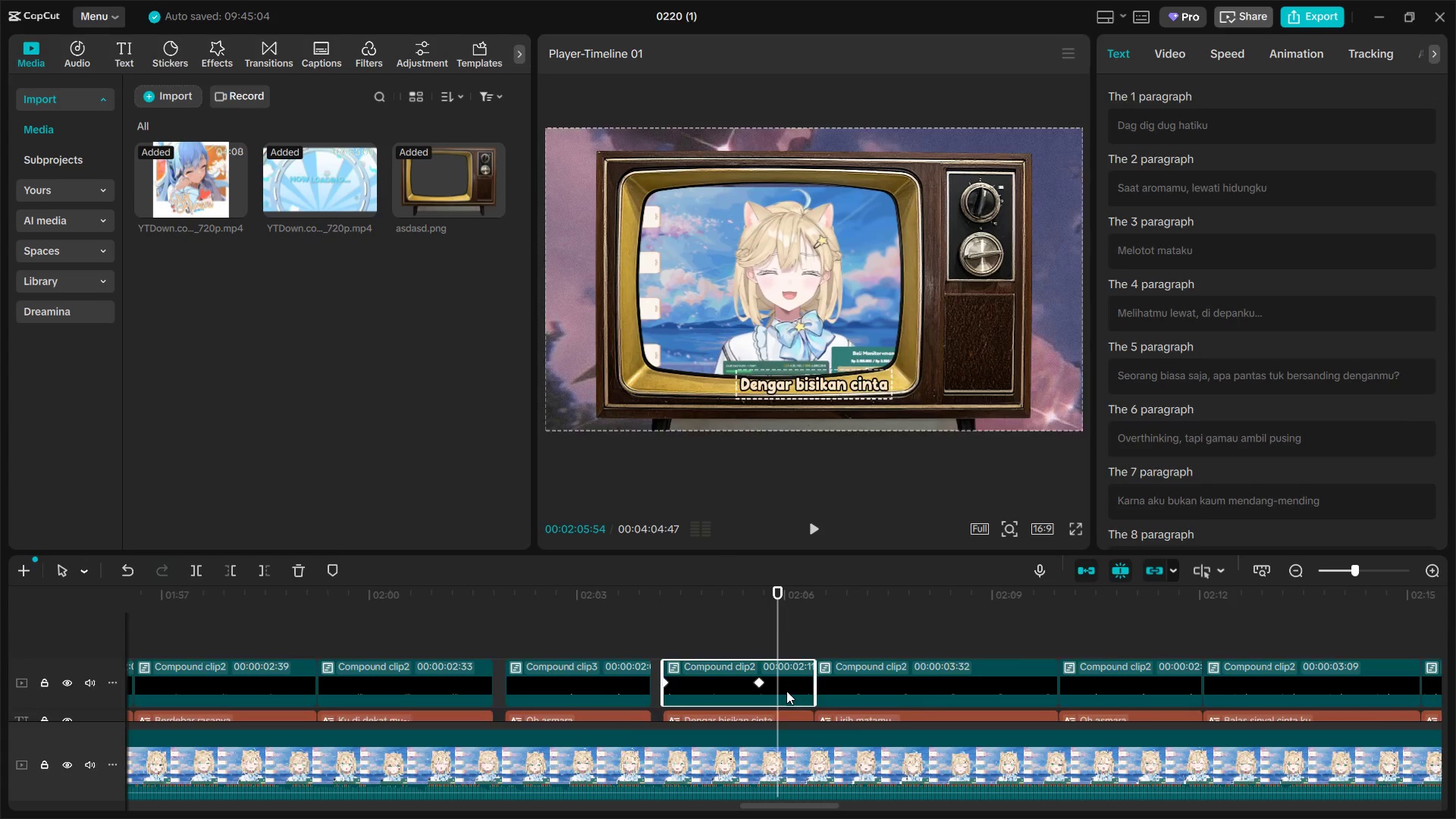 
scroll: coordinate [786, 691], scroll_direction: down, amount: 3.0
 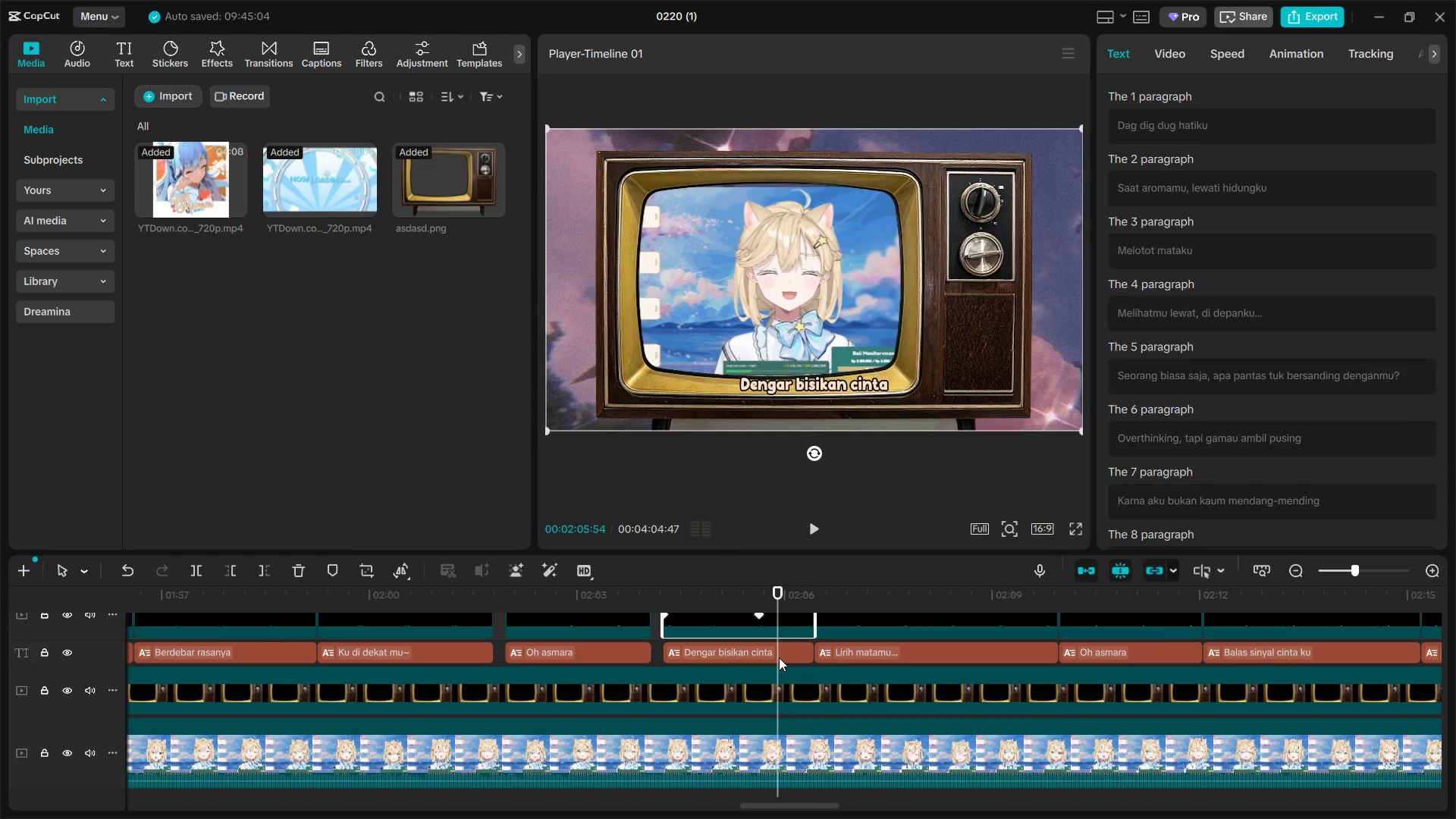 
key(W)
 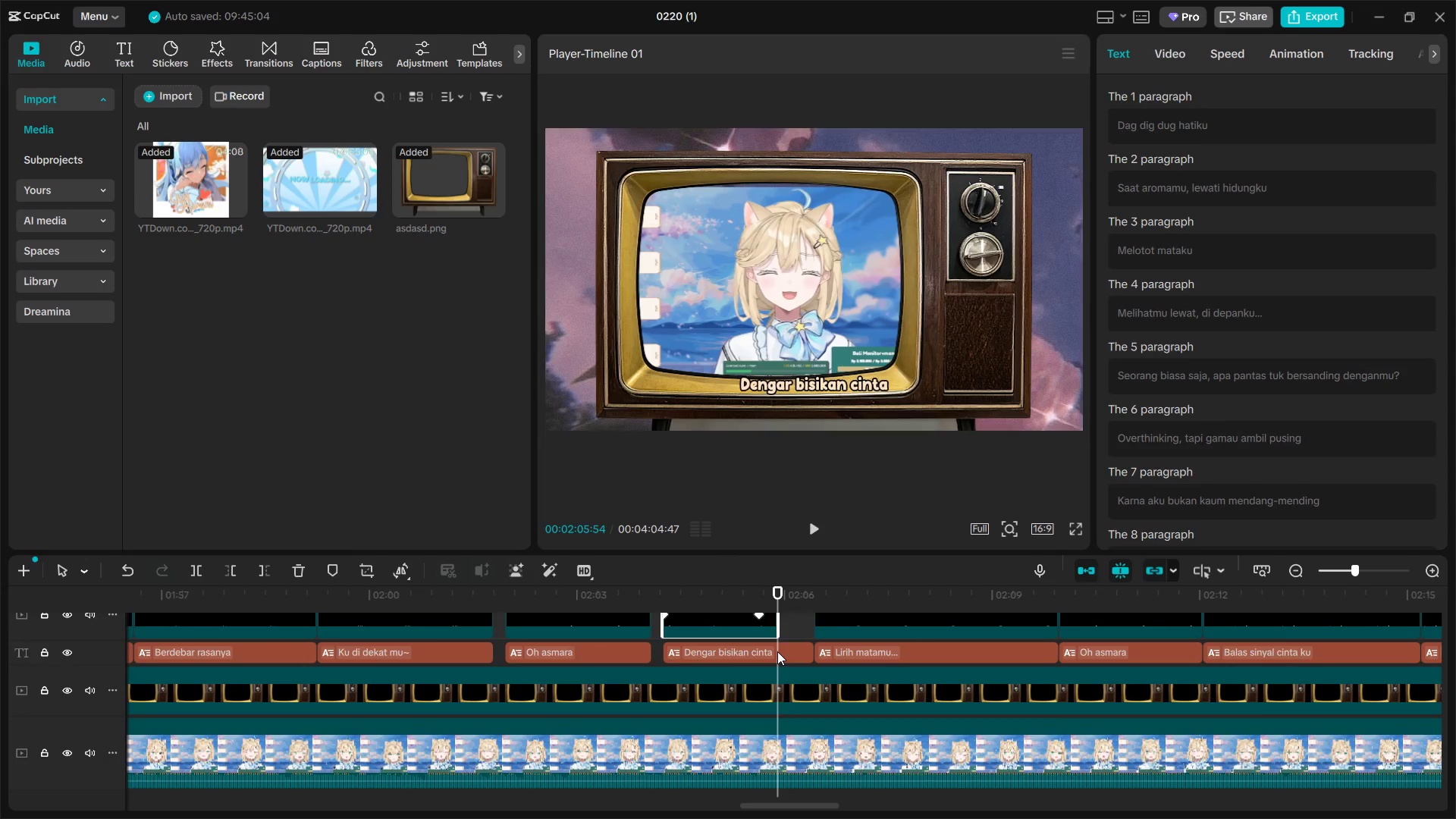 
left_click([777, 651])
 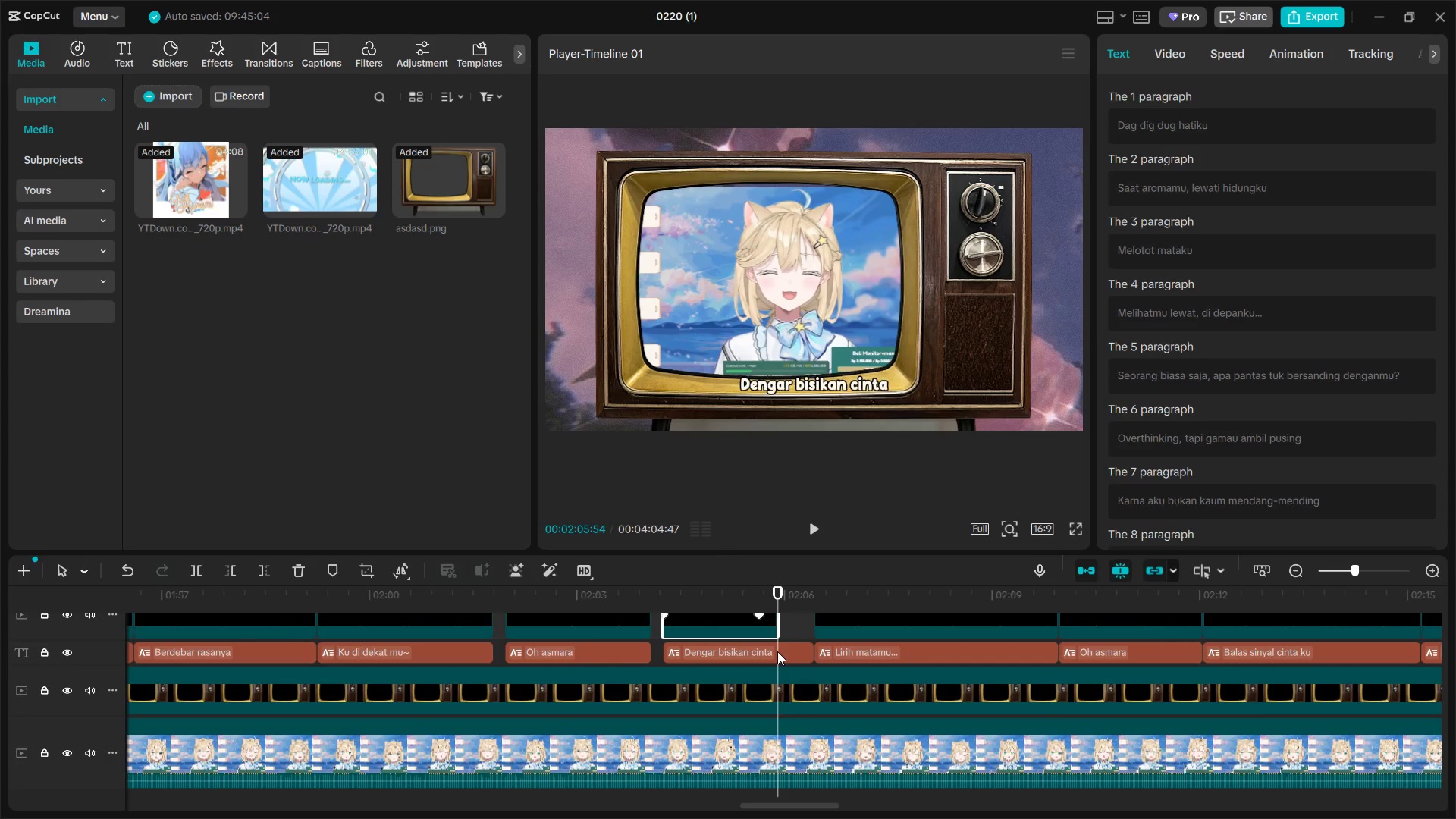 
key(W)
 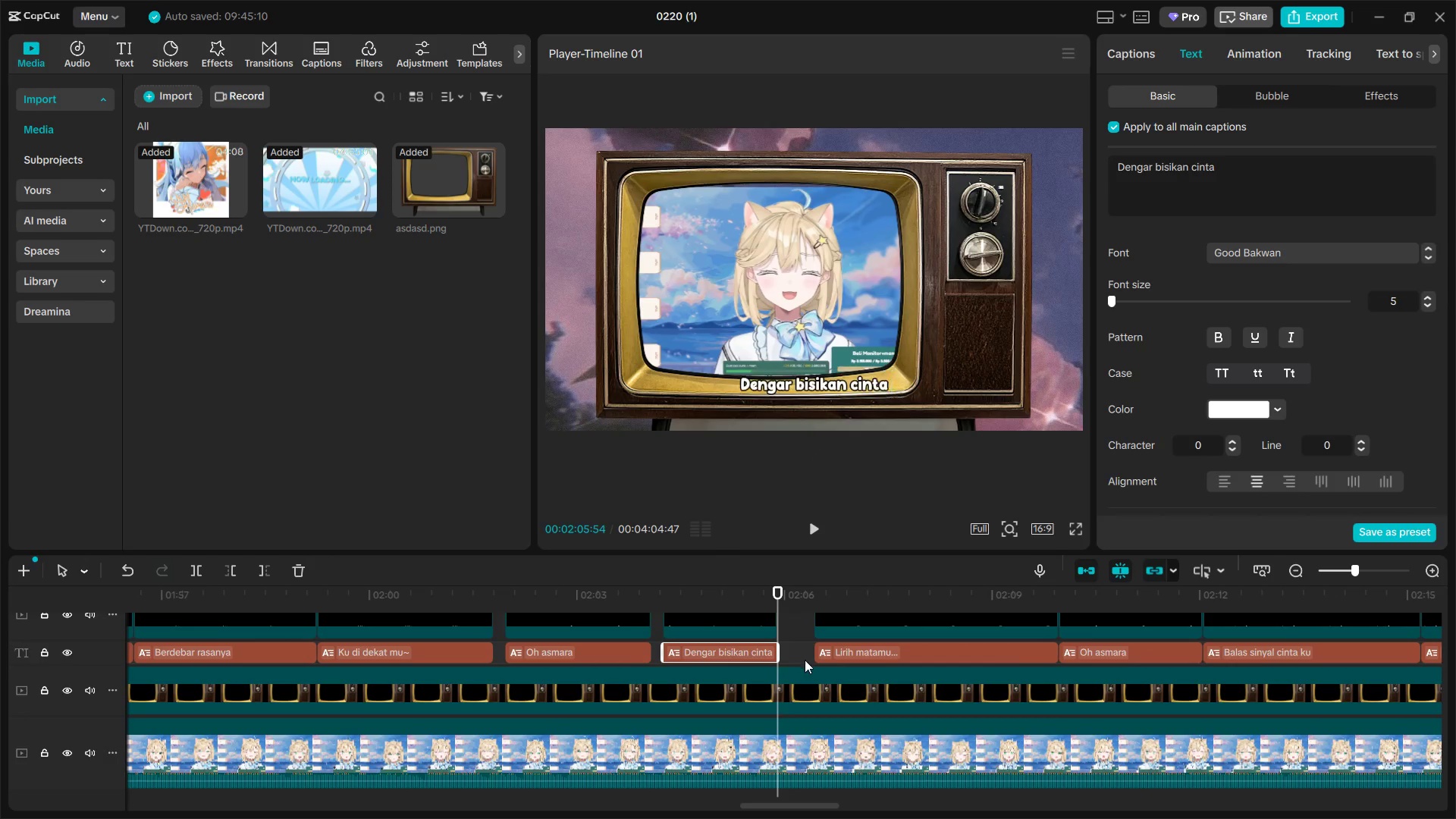 
scroll: coordinate [809, 661], scroll_direction: up, amount: 1.0
 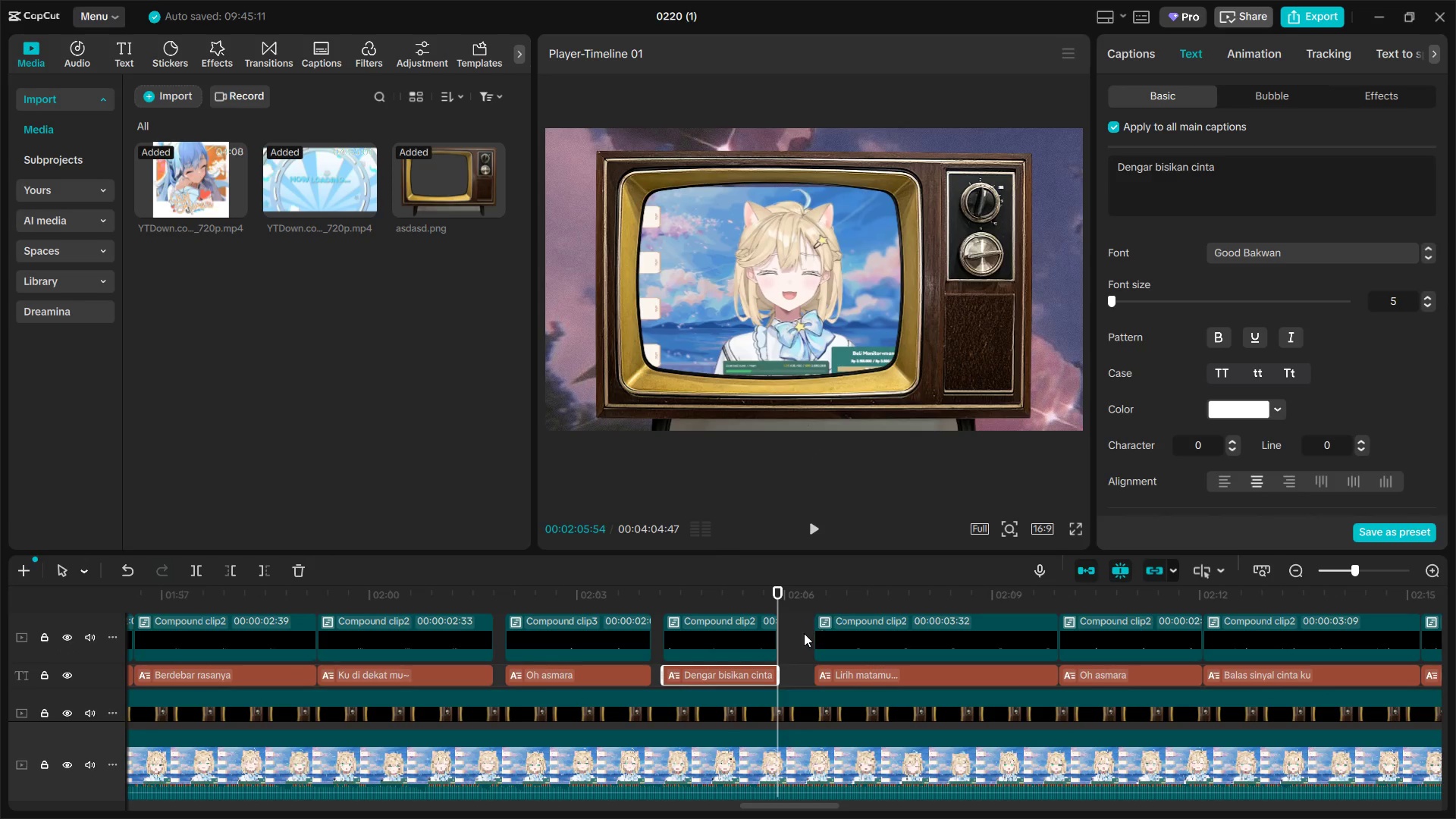 
left_click_drag(start_coordinate=[805, 636], to_coordinate=[832, 670])
 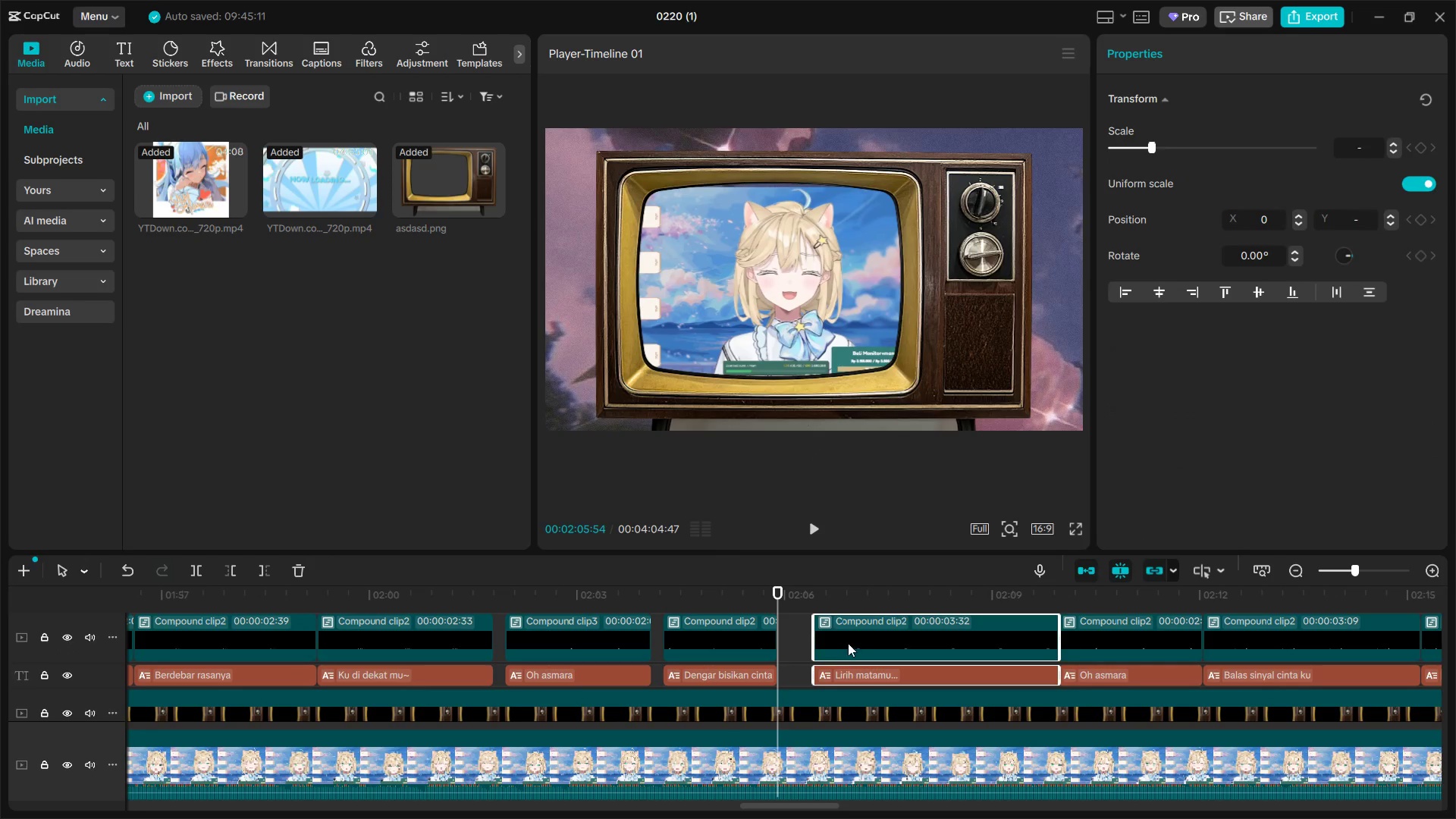 
left_click_drag(start_coordinate=[848, 643], to_coordinate=[811, 643])
 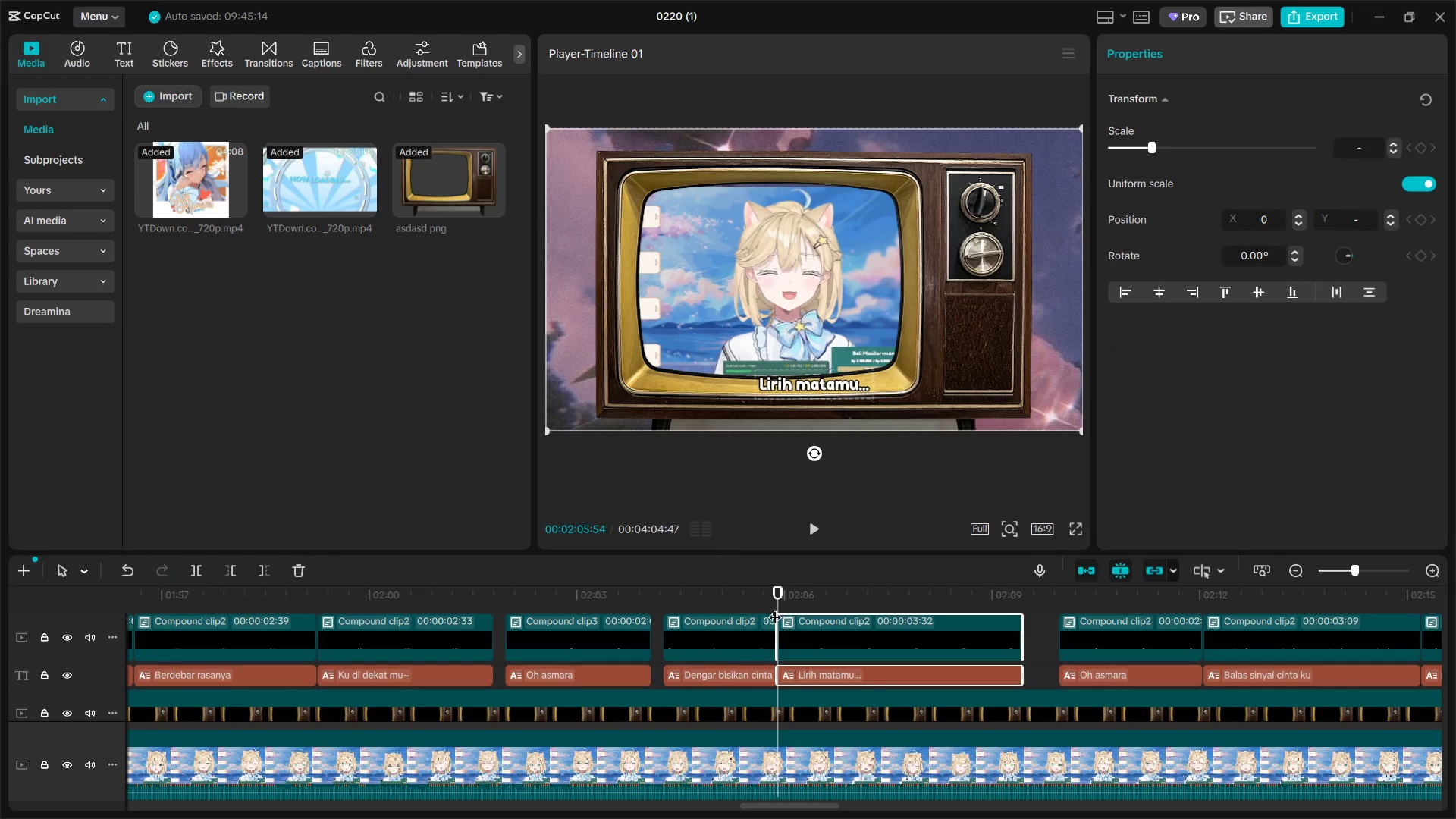 
left_click([771, 601])
 